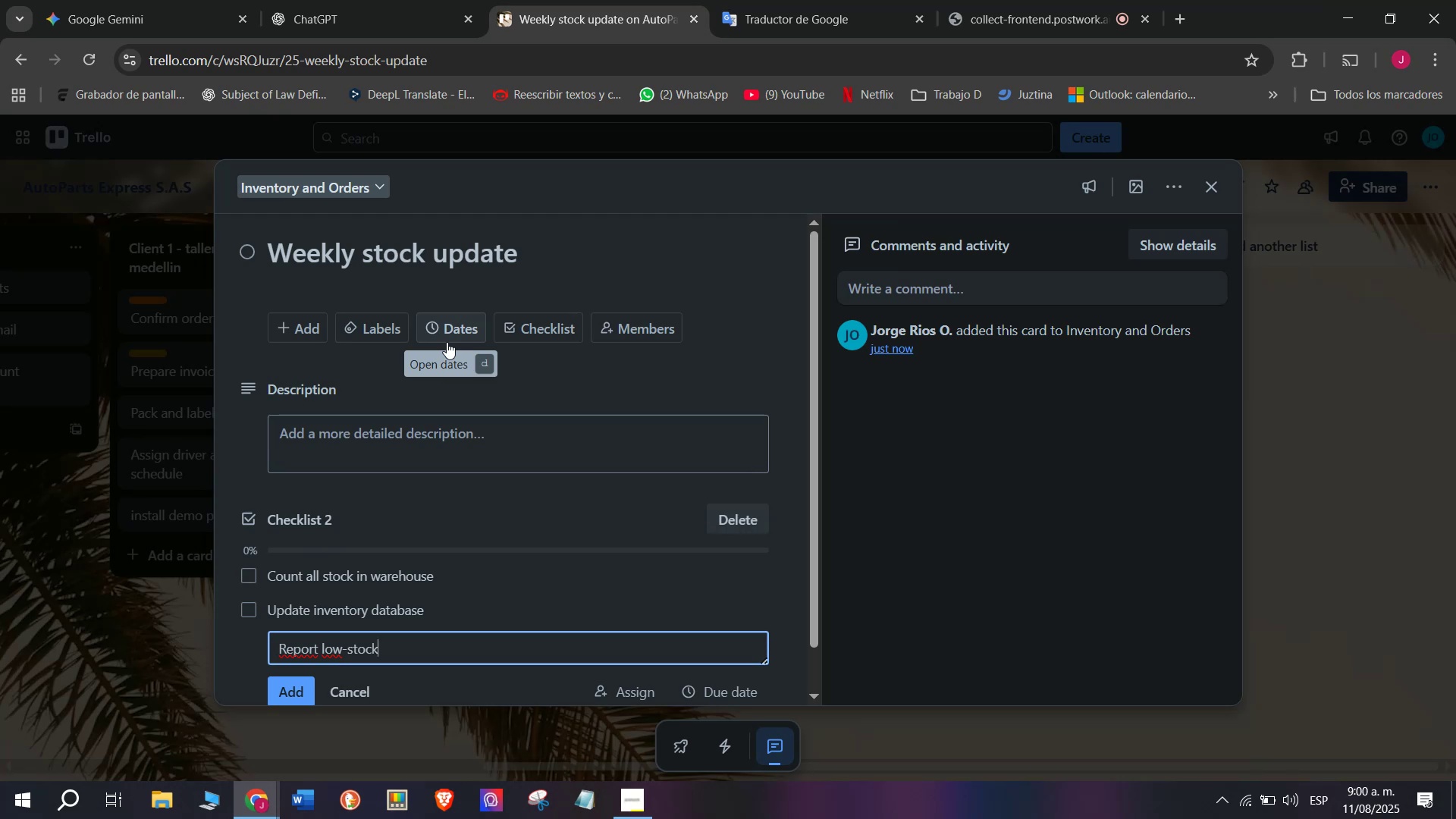 
key(Space)
 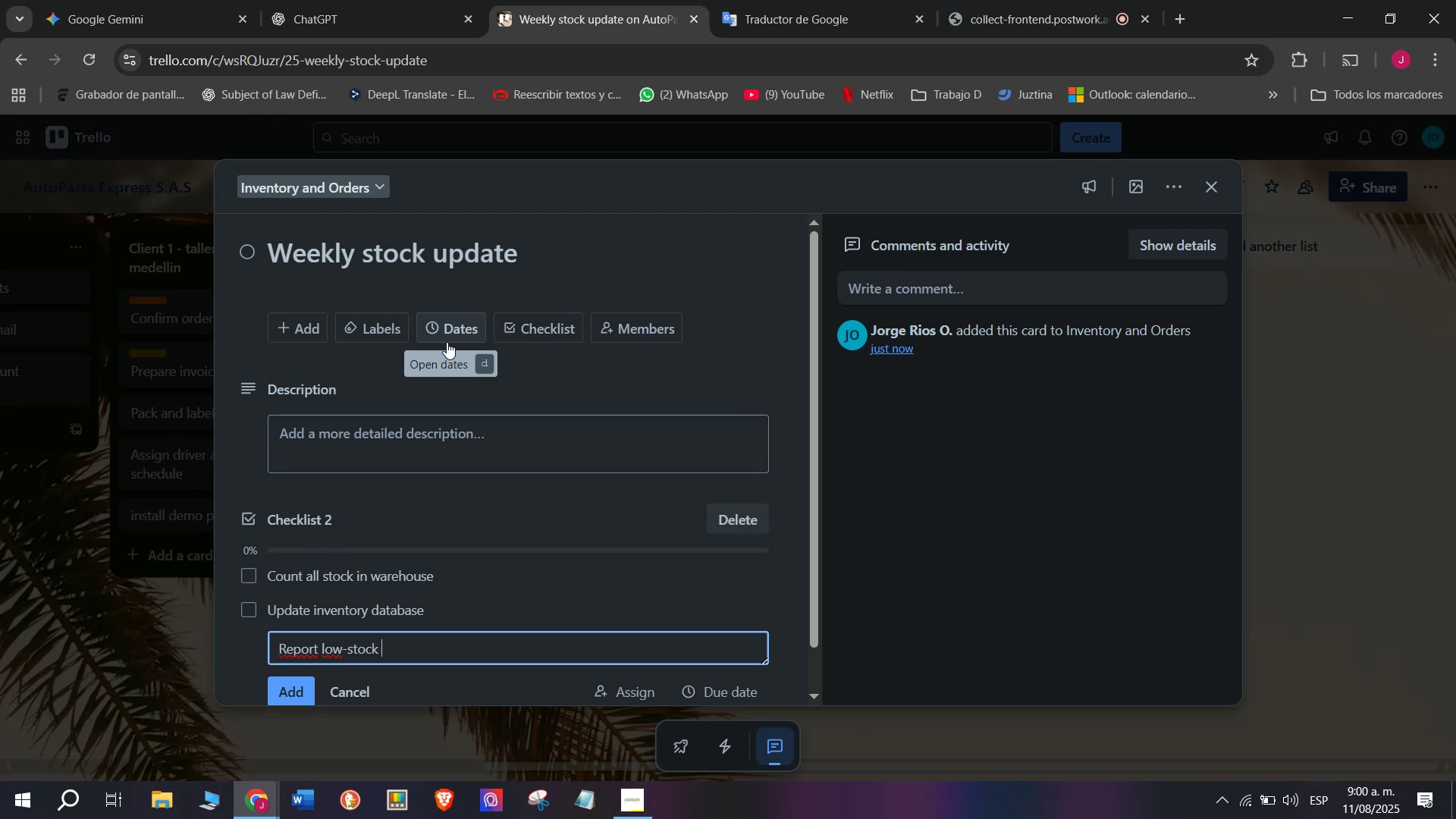 
type(items to purx)
key(Backspace)
type(chasing team,)
key(Backspace)
 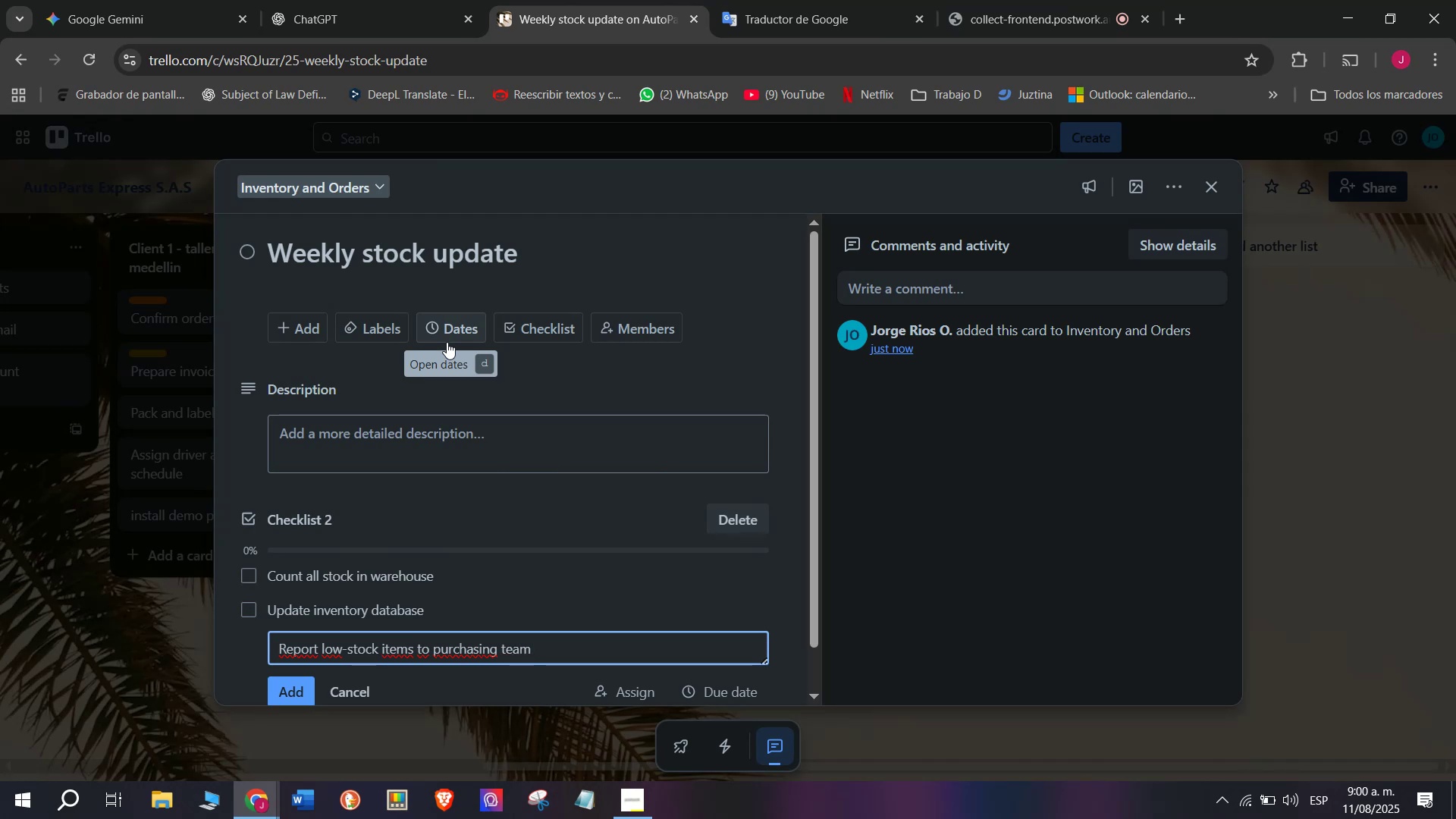 
key(Enter)
 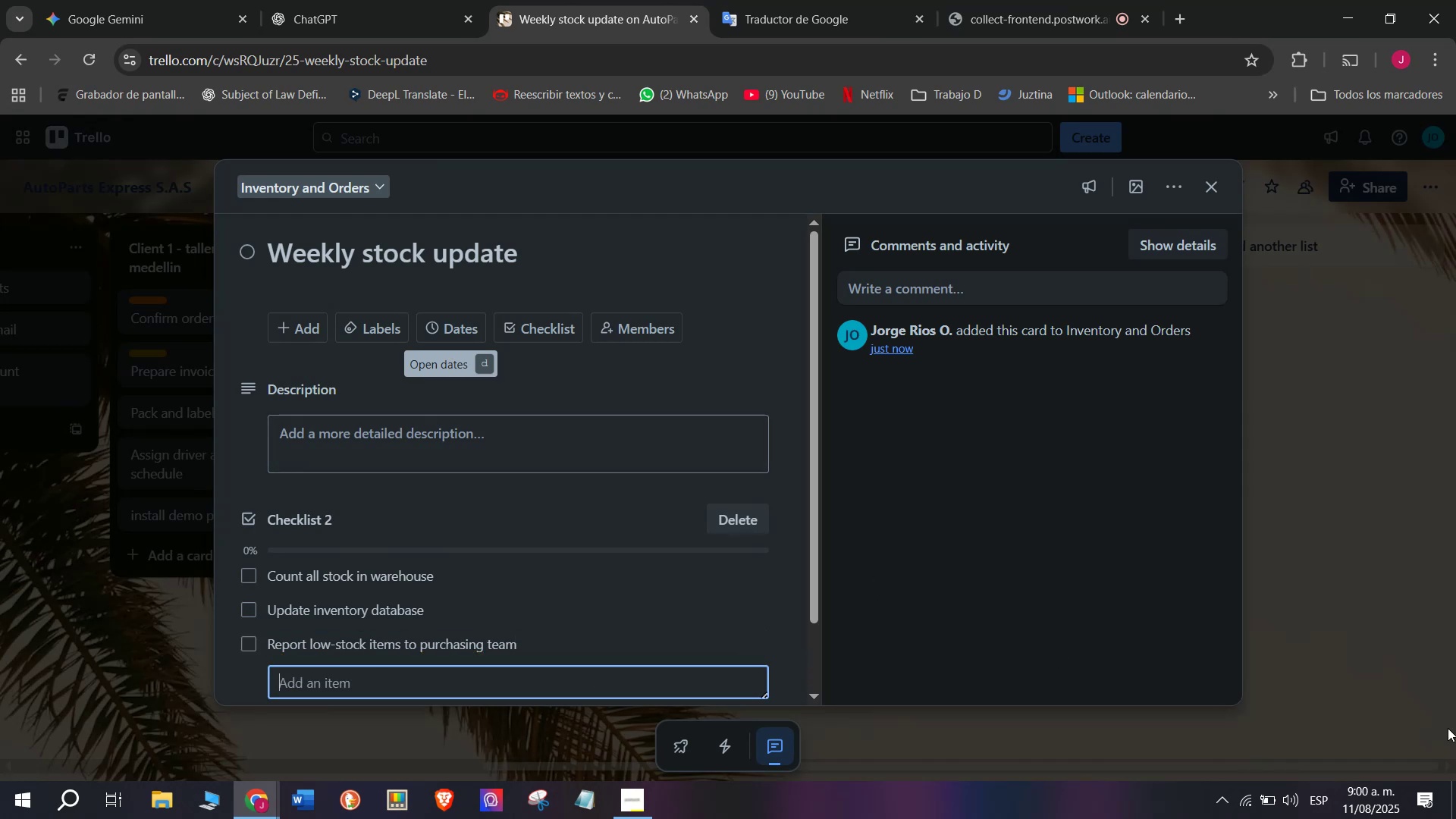 
left_click([1320, 519])
 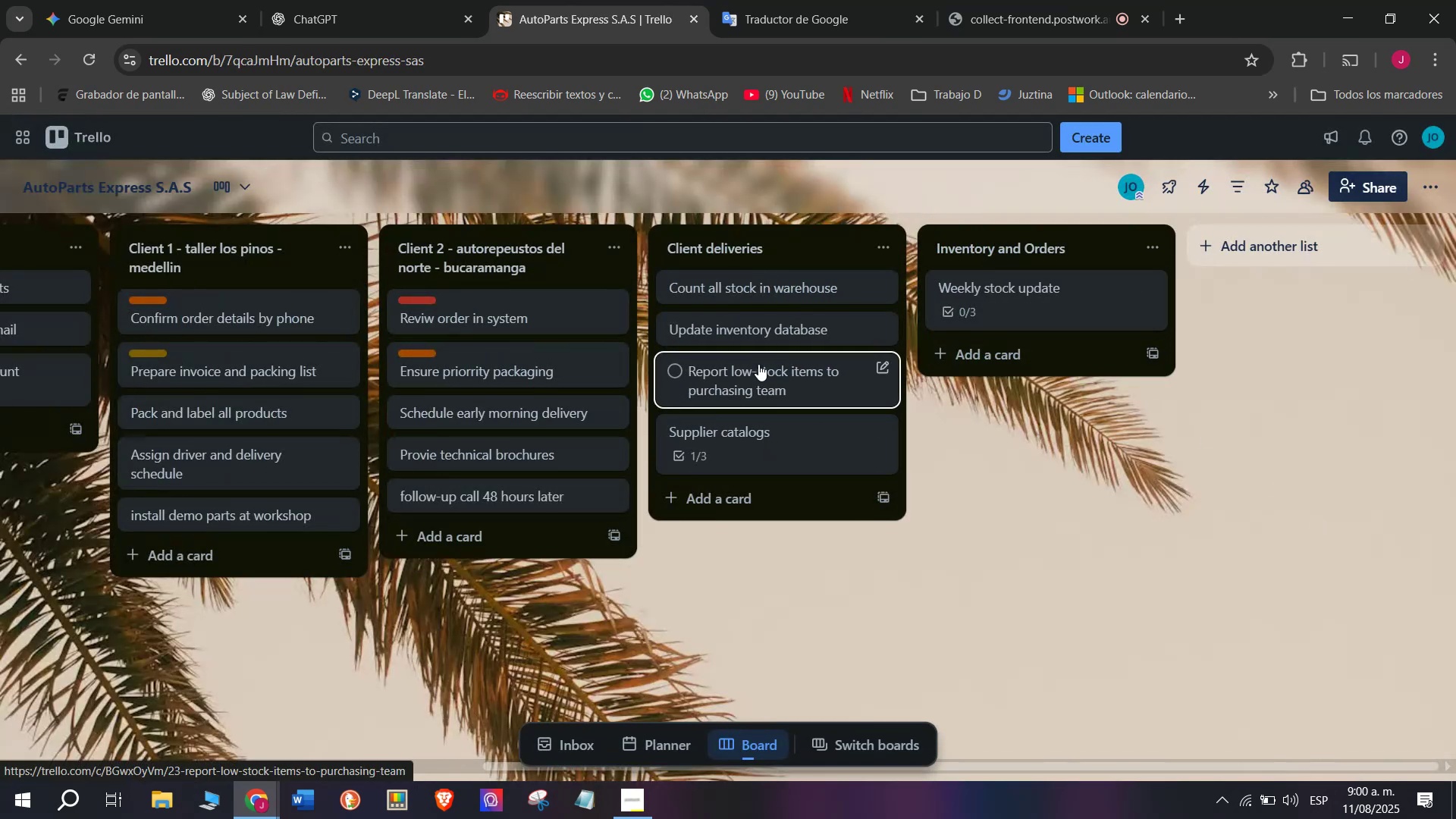 
left_click_drag(start_coordinate=[776, 437], to_coordinate=[783, 284])
 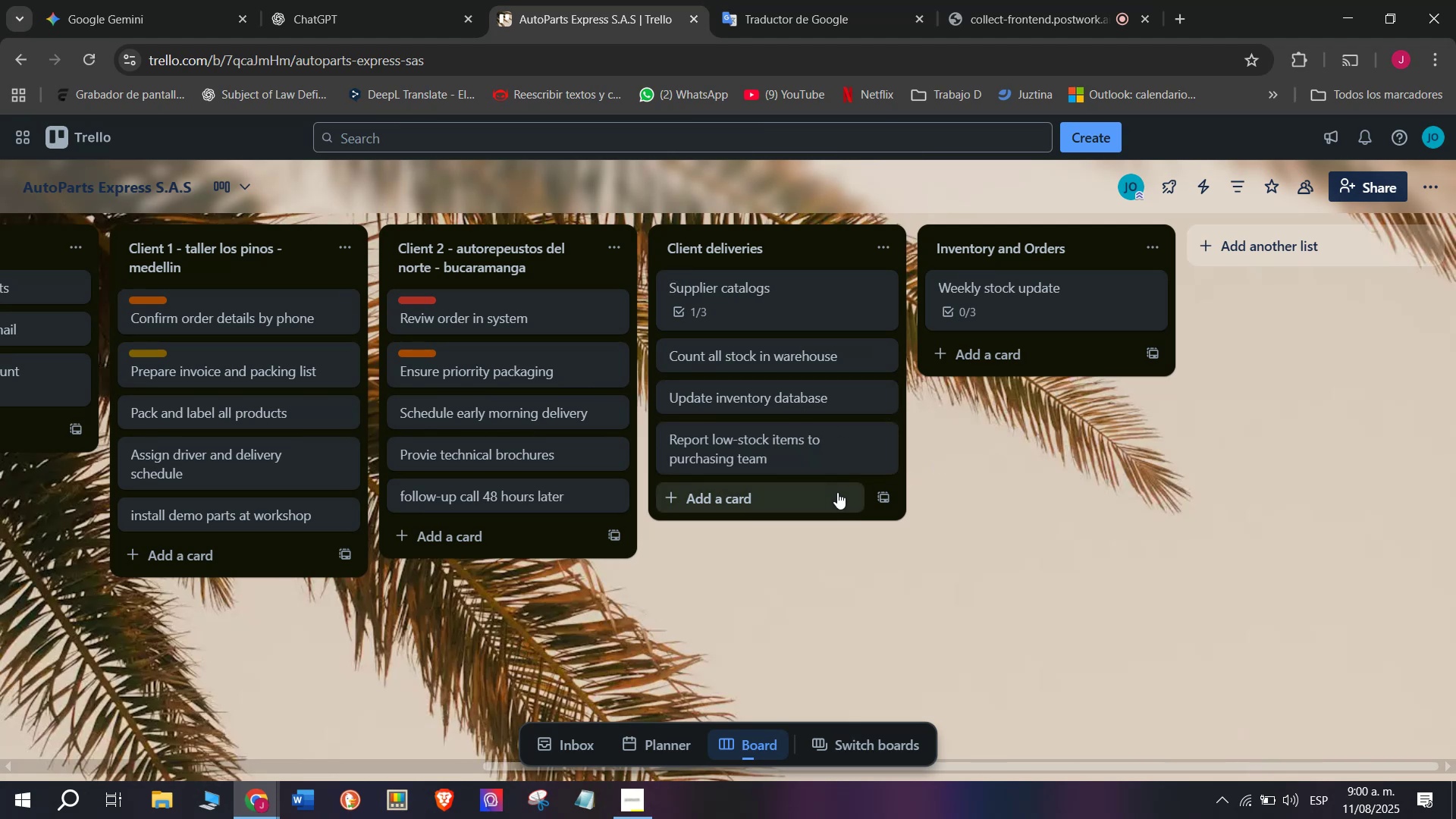 
scroll: coordinate [837, 492], scroll_direction: up, amount: 3.0
 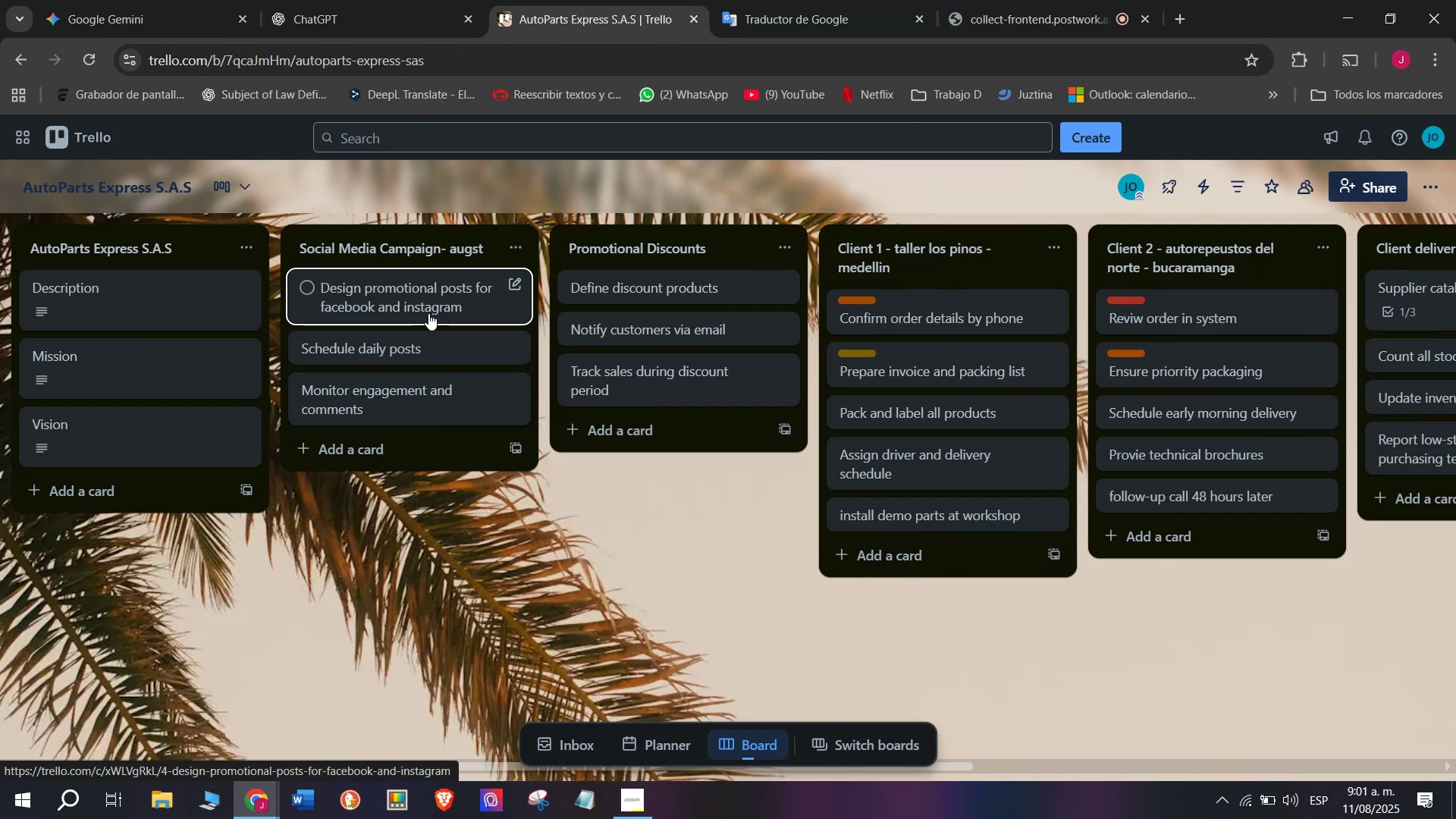 
wait(37.92)
 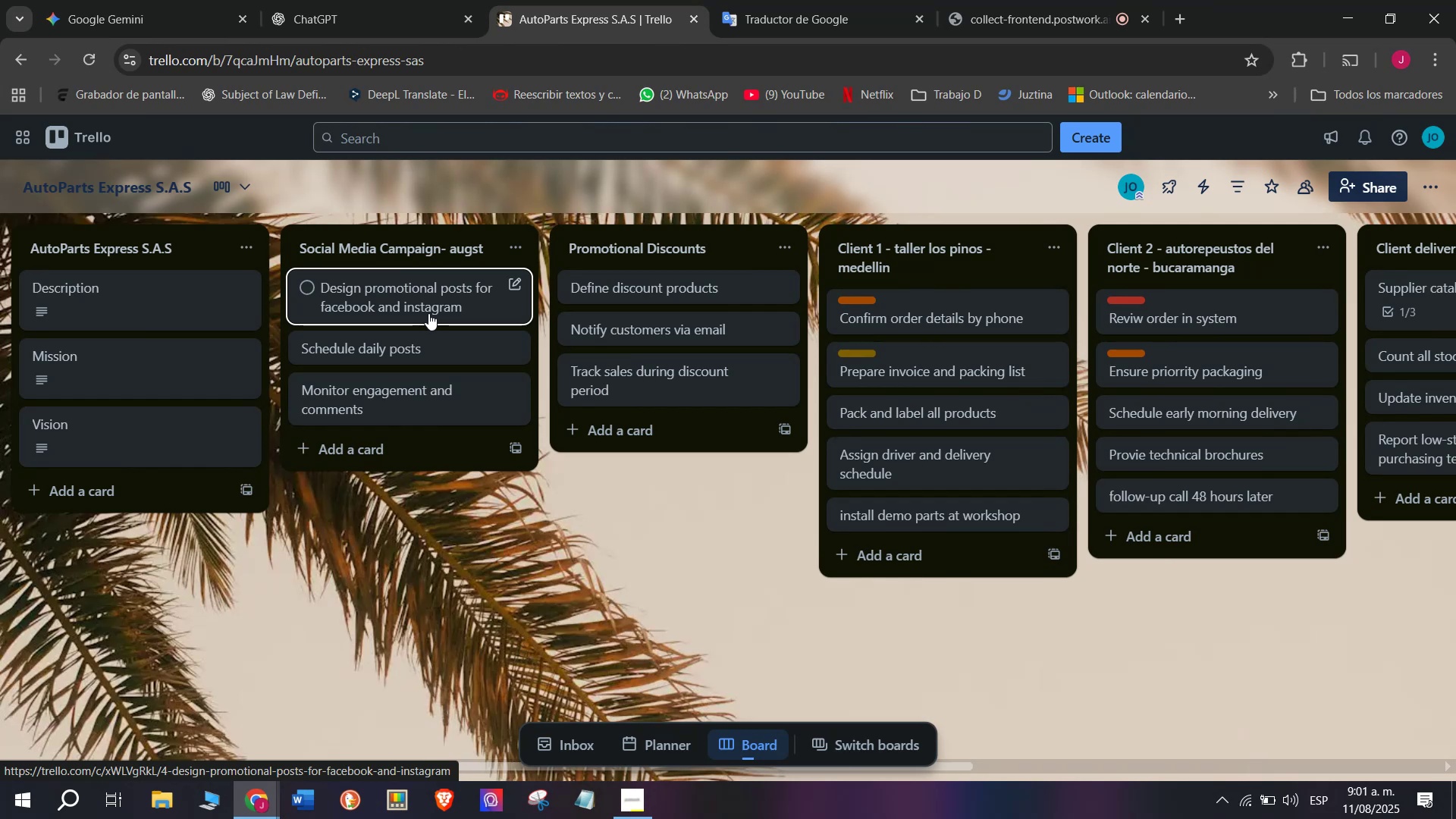 
left_click([516, 286])
 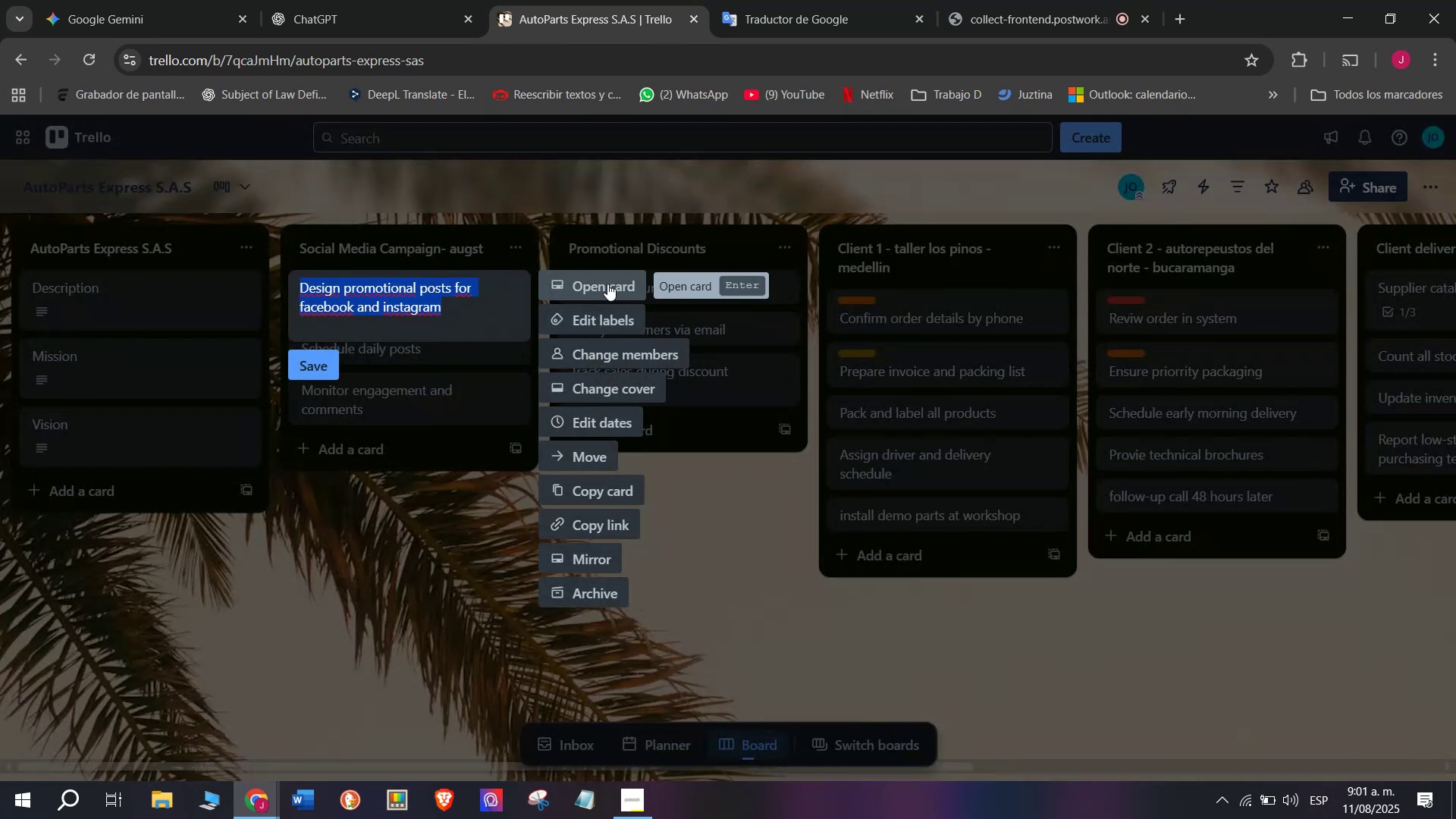 
left_click([607, 284])
 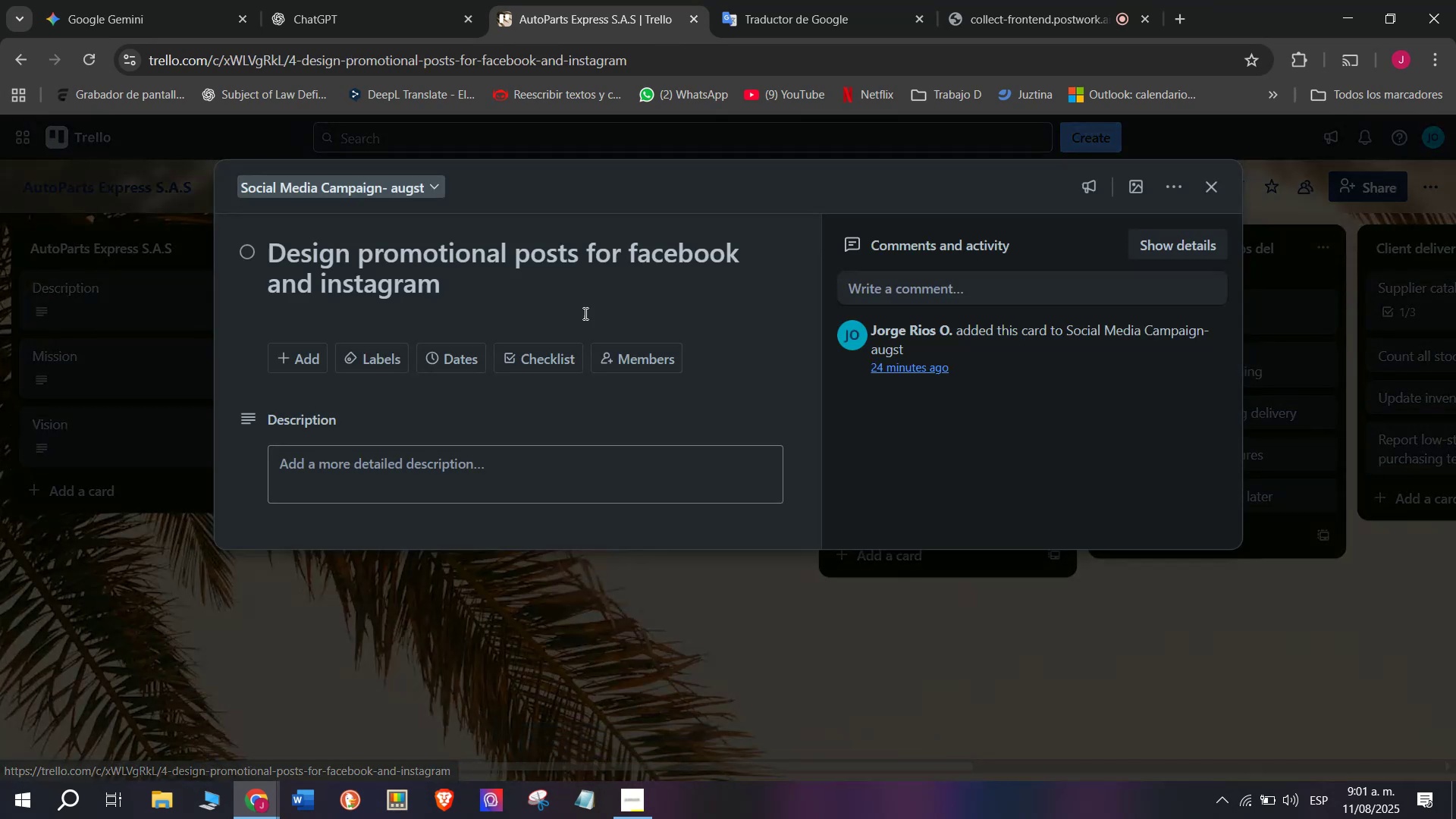 
mouse_move([544, 366])
 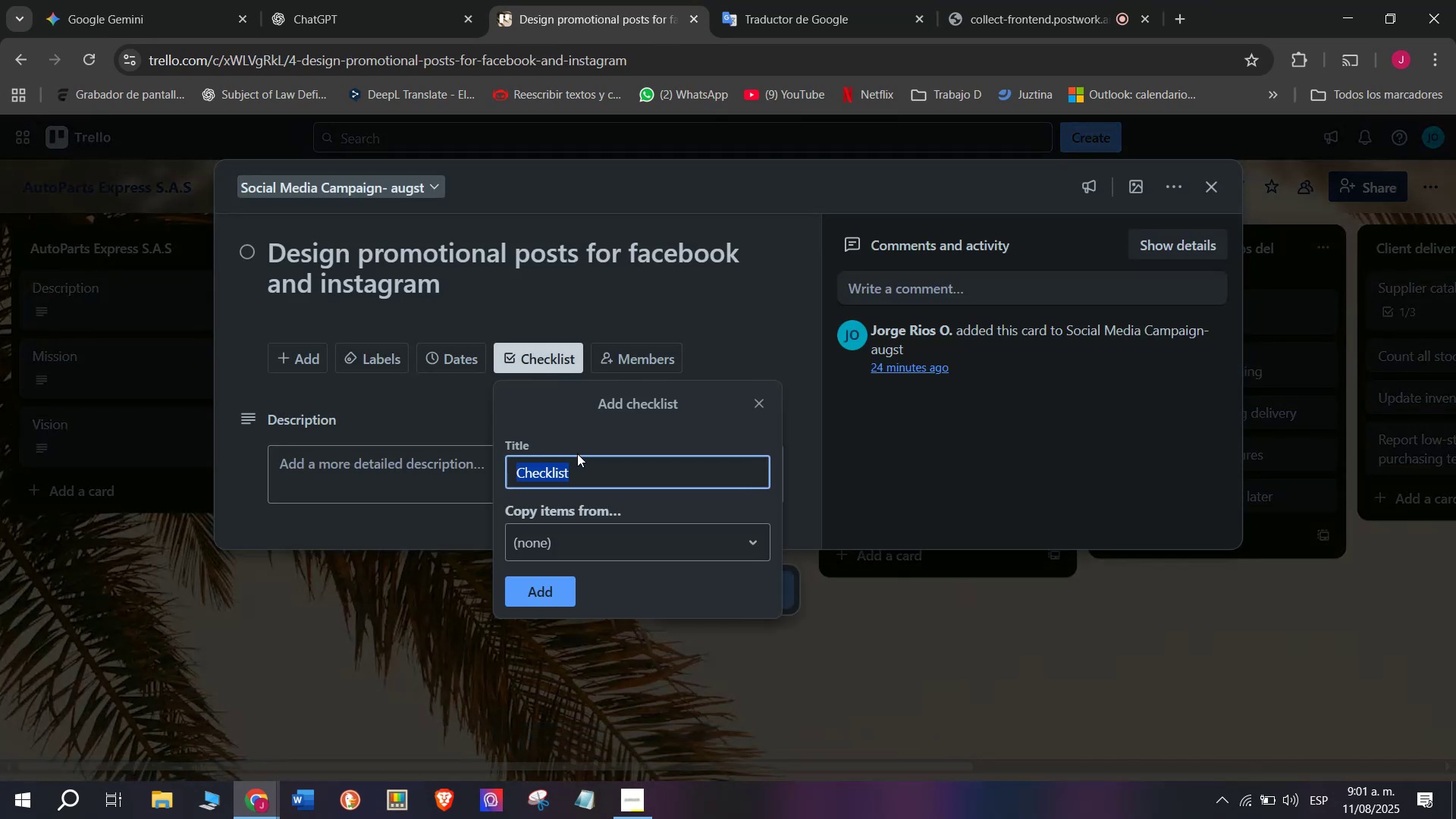 
type(p)
key(Backspace)
type(Promotional discounts)
 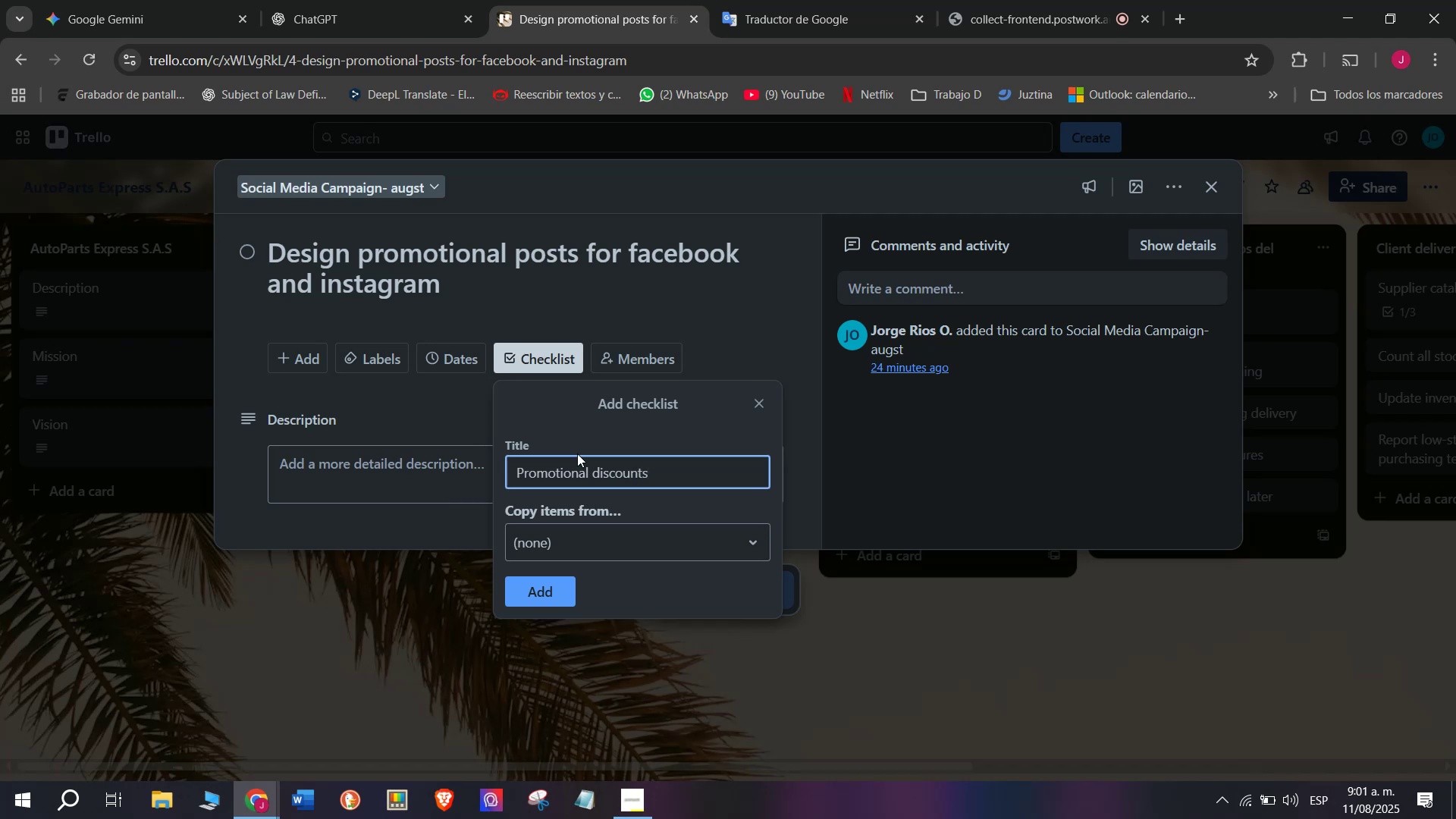 
key(Enter)
 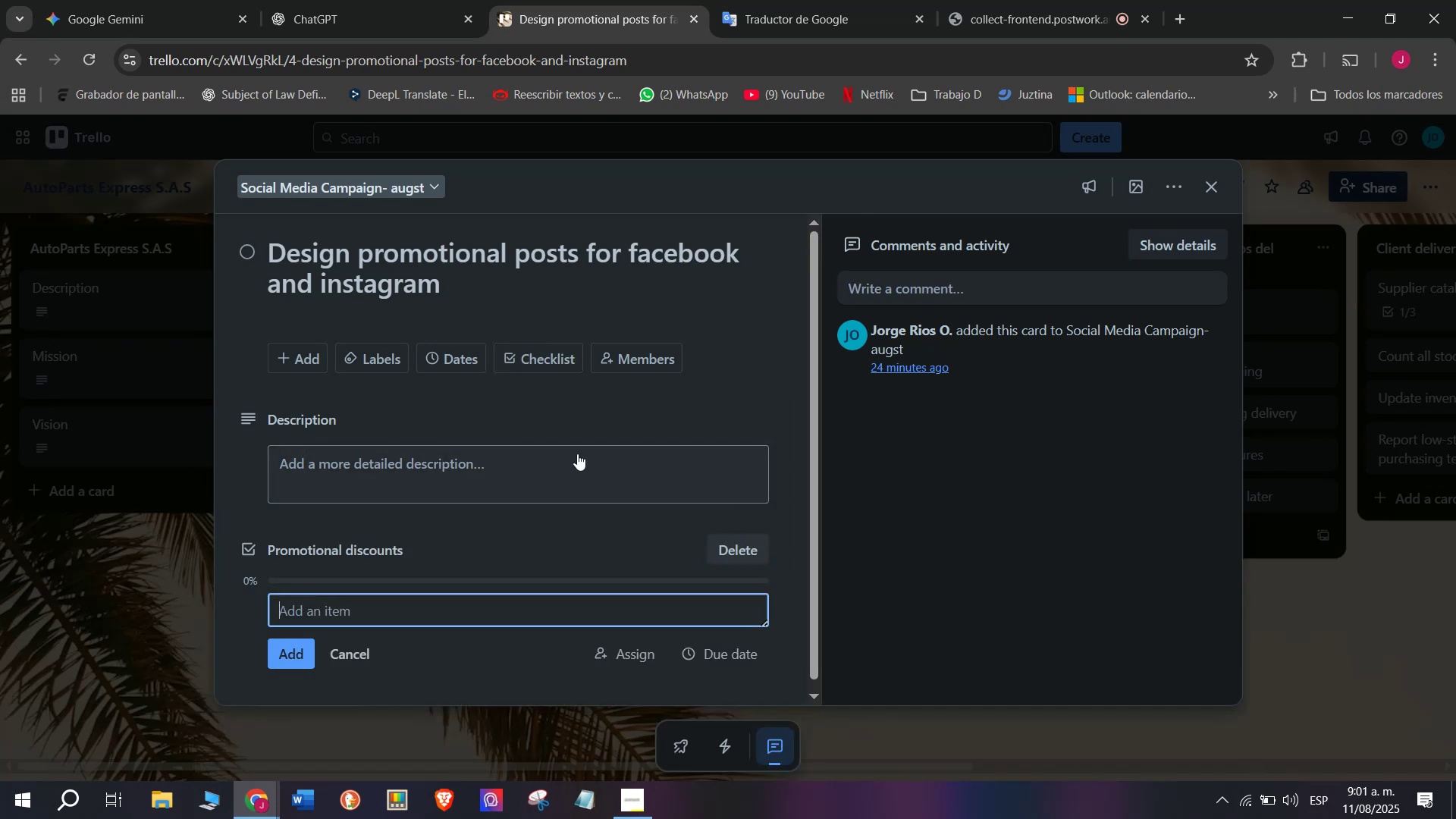 
scroll: coordinate [471, 607], scroll_direction: down, amount: 1.0
 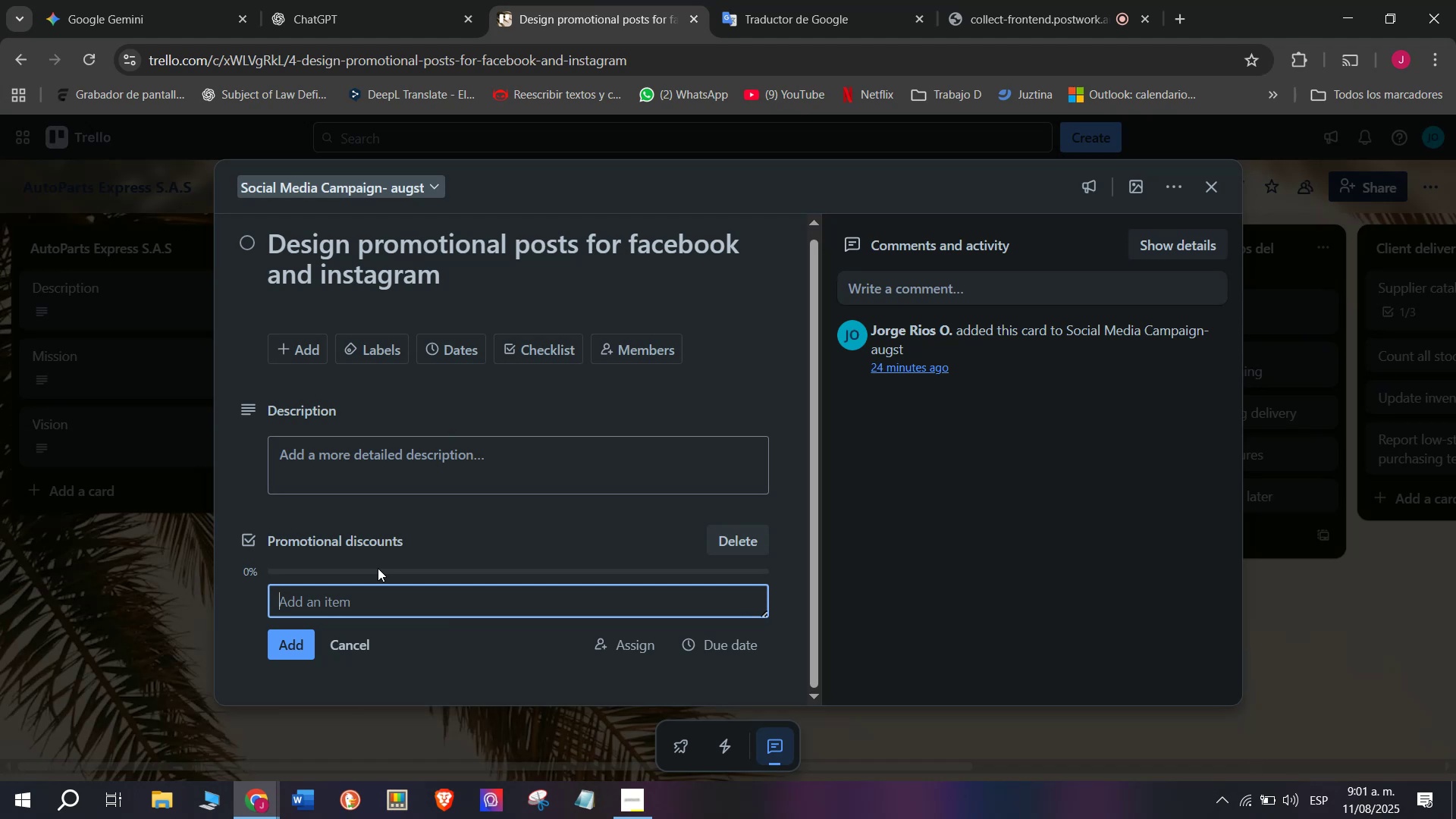 
wait(16.99)
 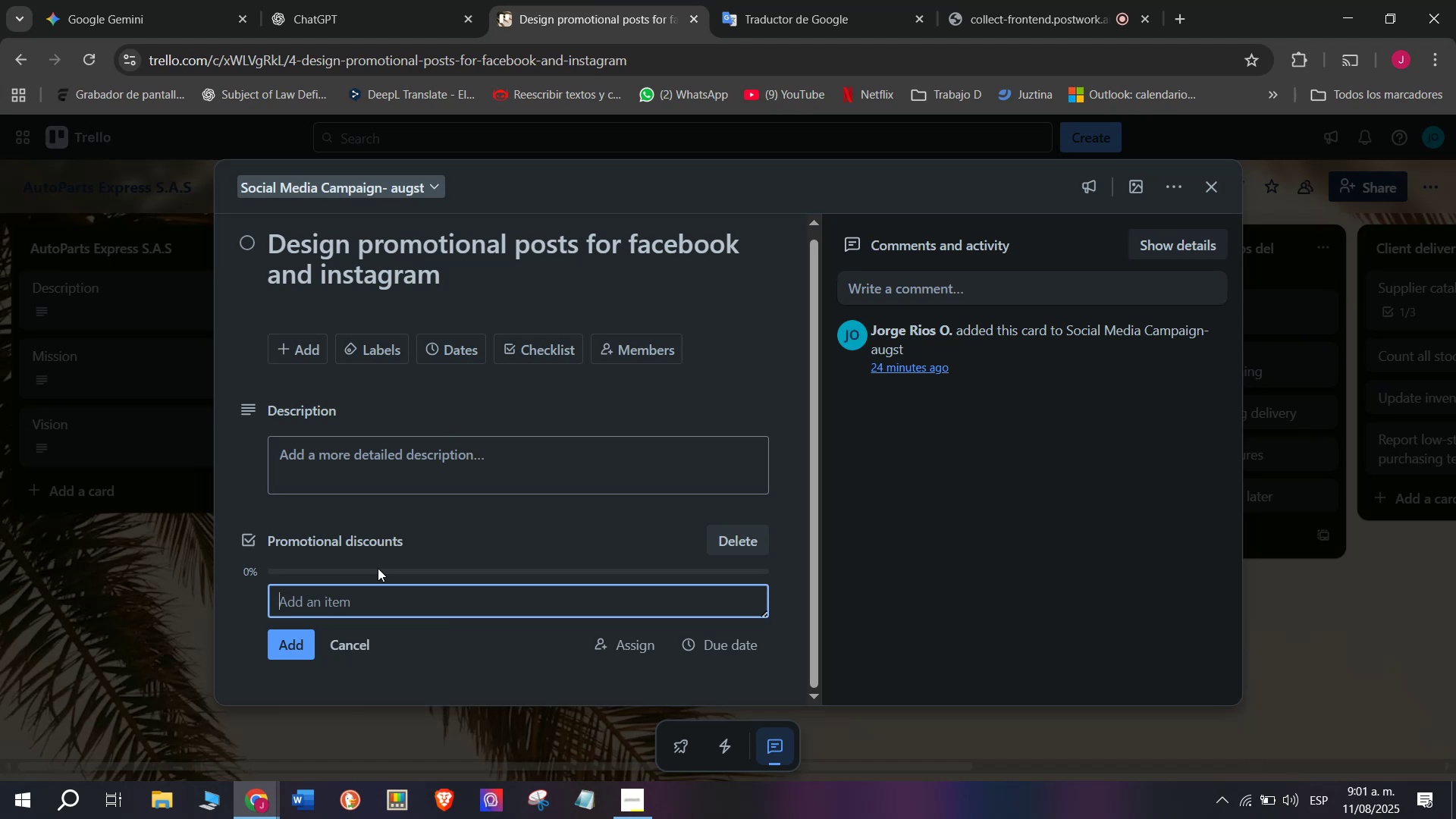 
key(CapsLock)
 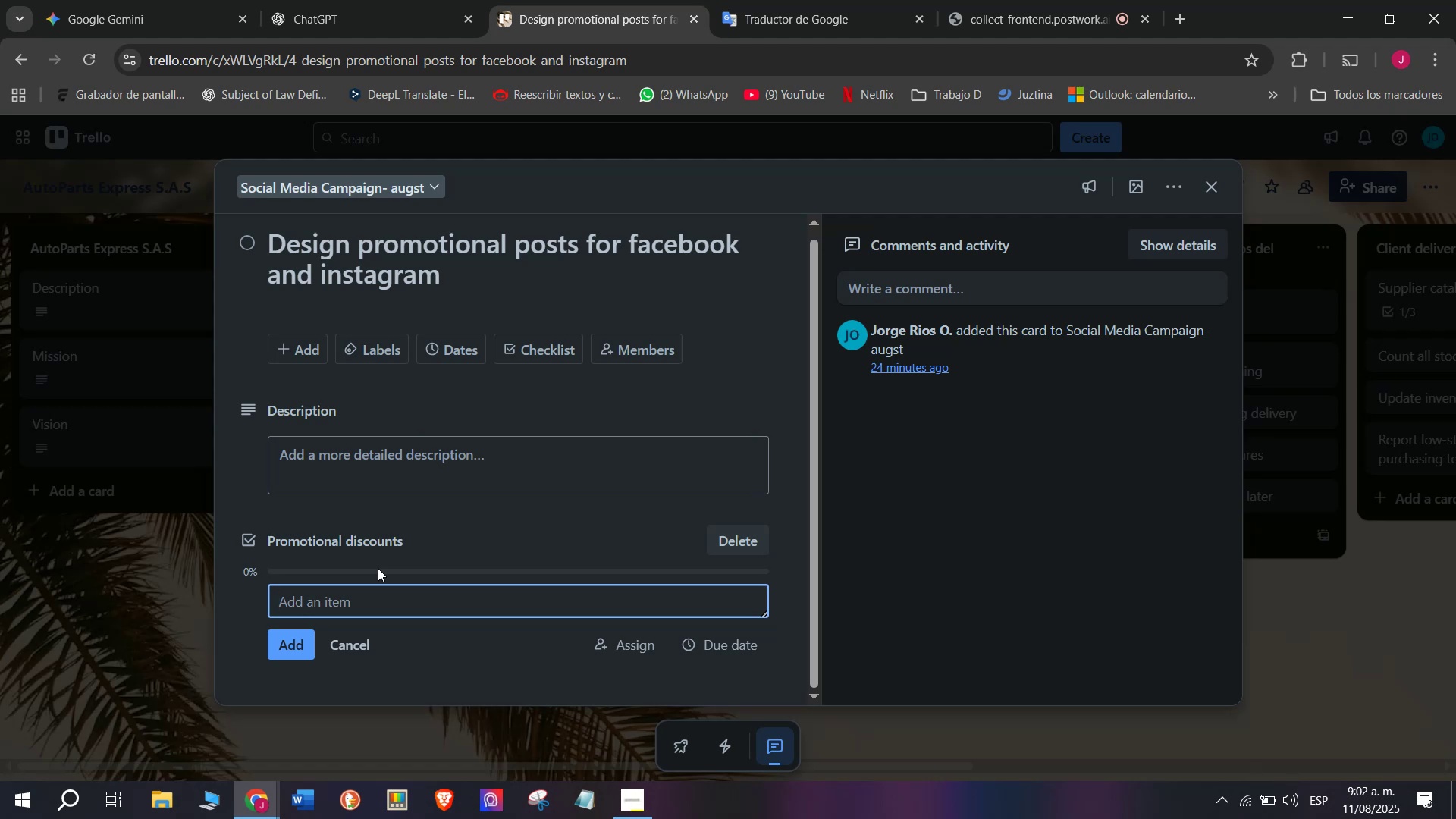 
wait(46.35)
 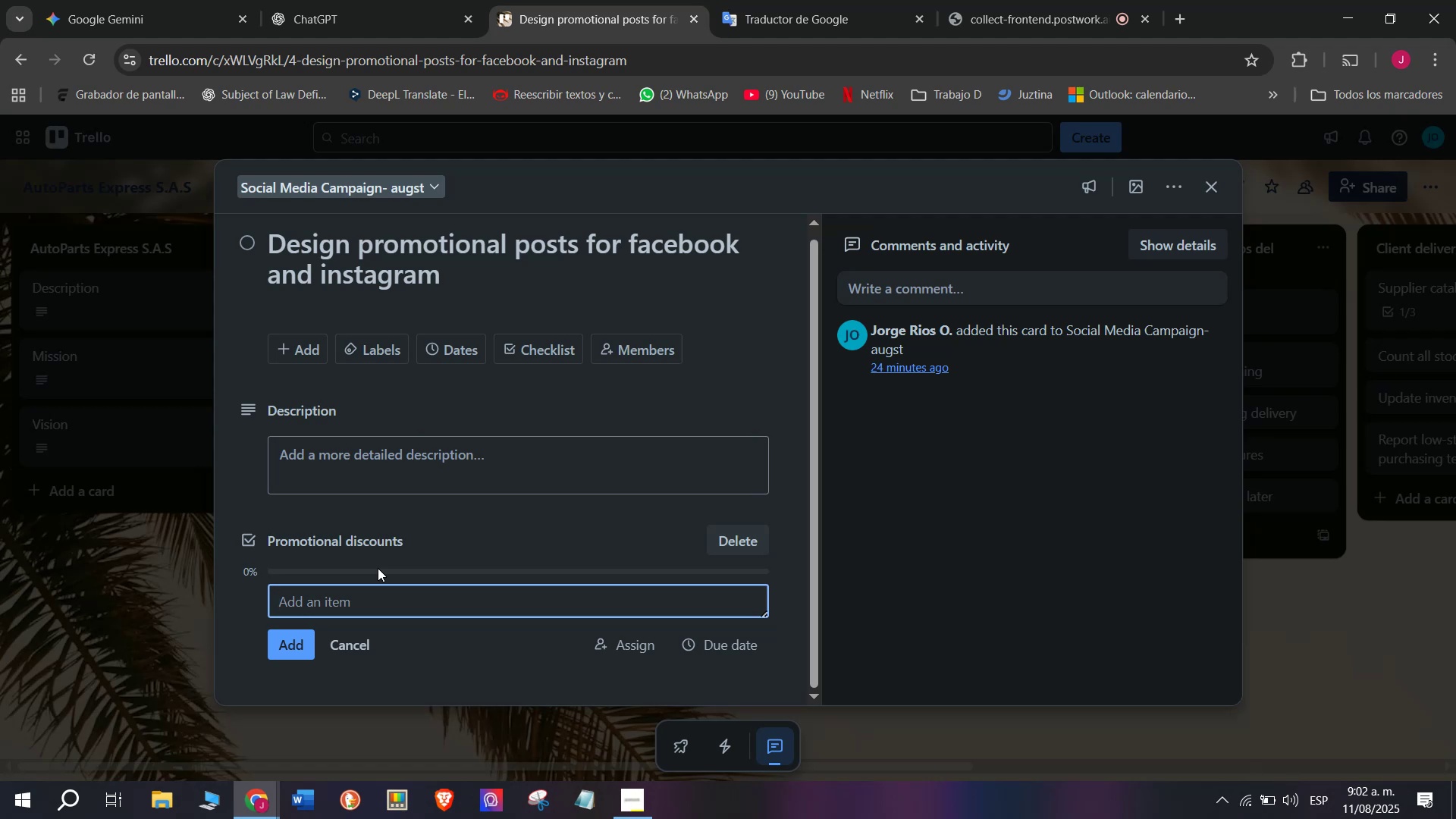 
key(D)
 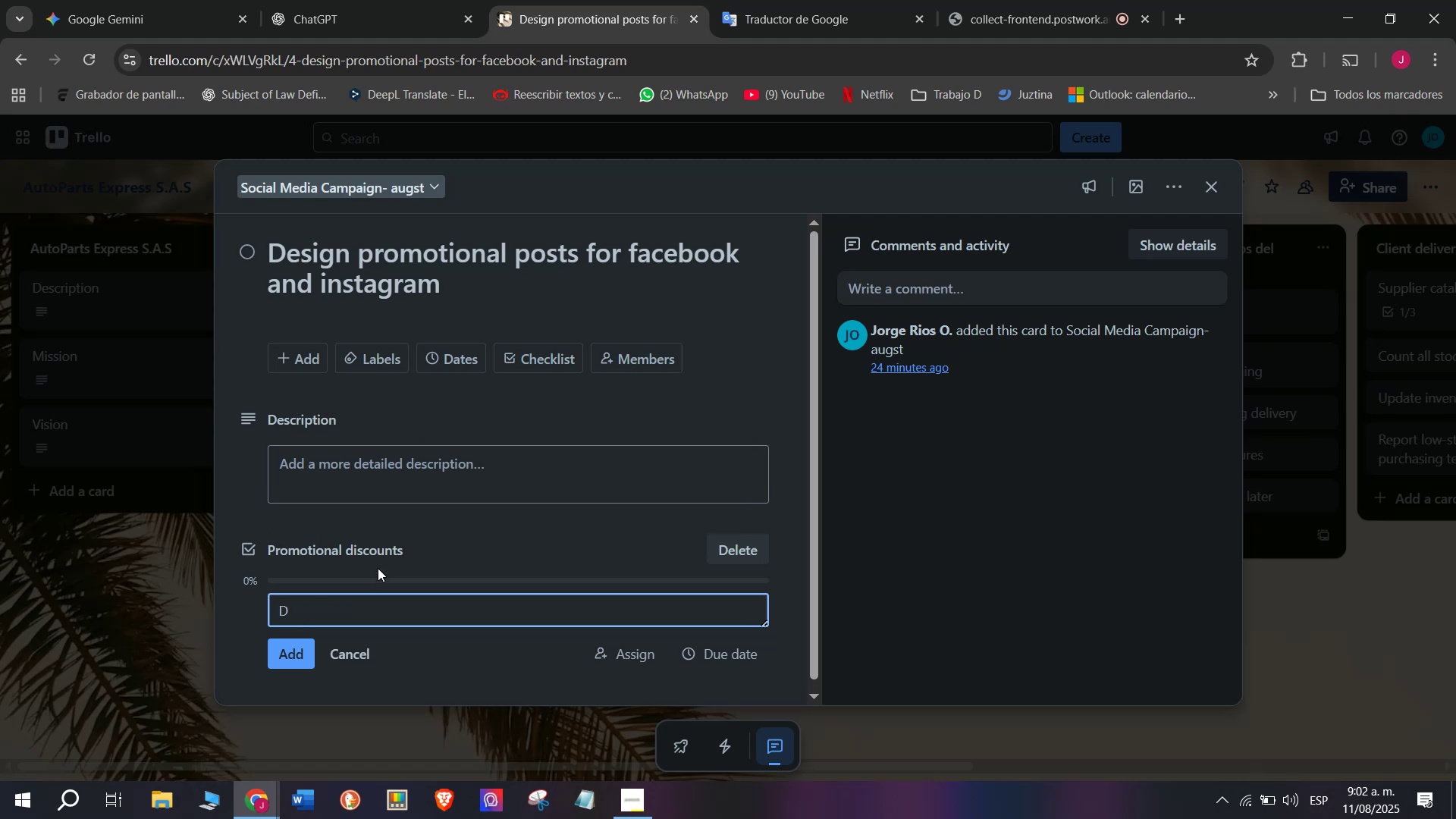 
key(Backspace)
 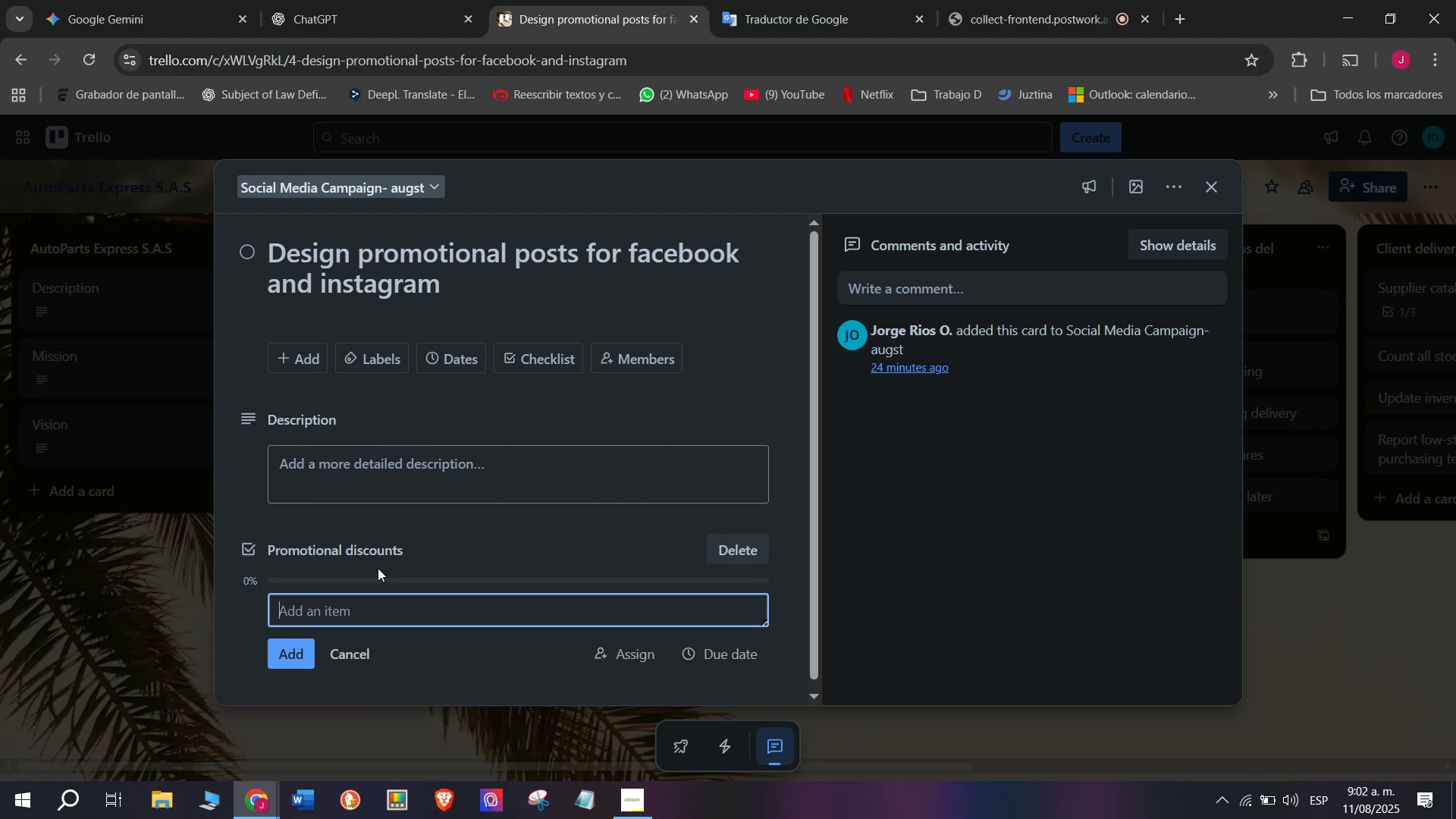 
type(Notif)
 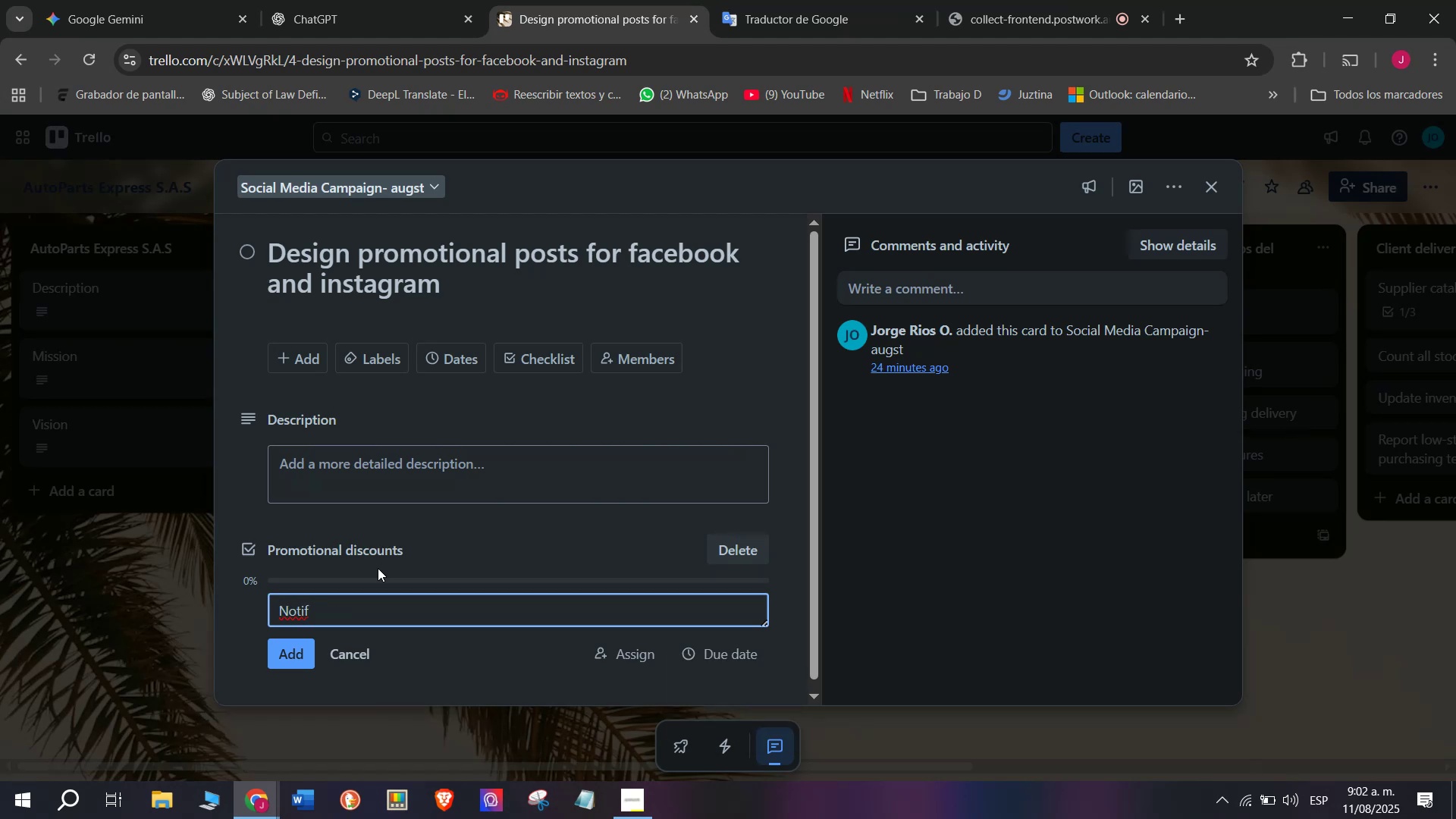 
type(y customers via email)
 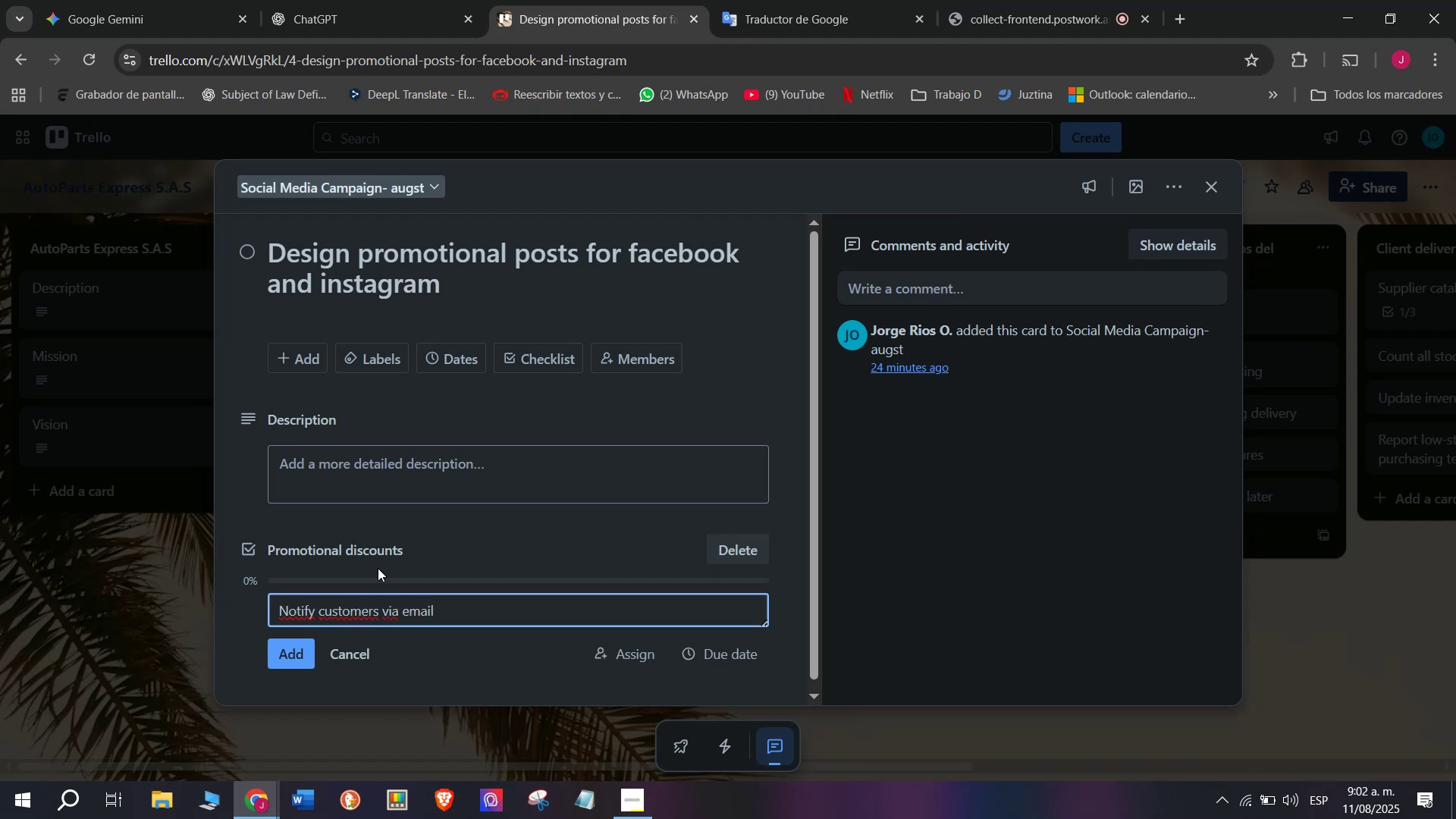 
key(Enter)
 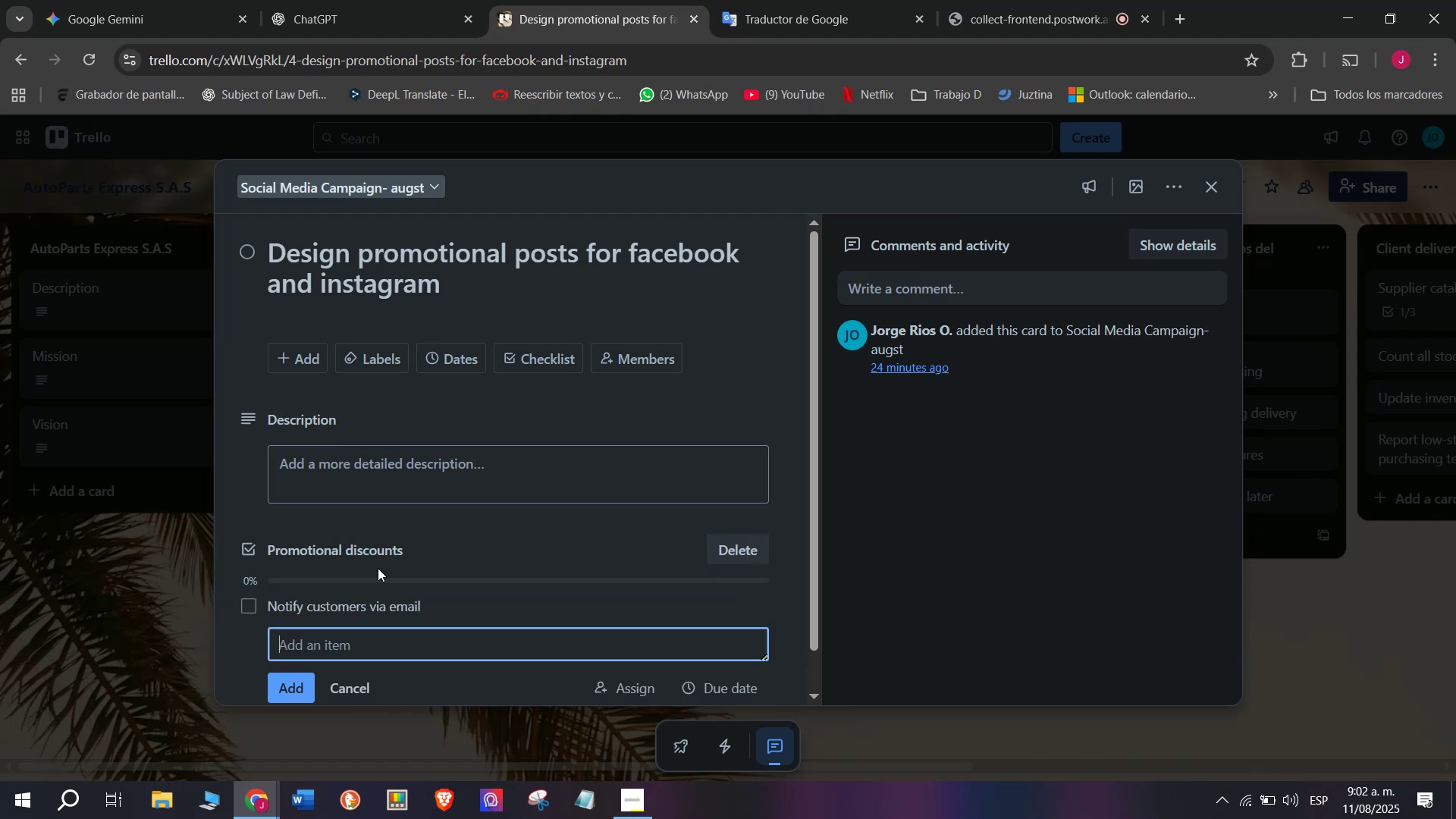 
type(Track sales during discount periood)
key(Backspace)
key(Backspace)
type(d)
 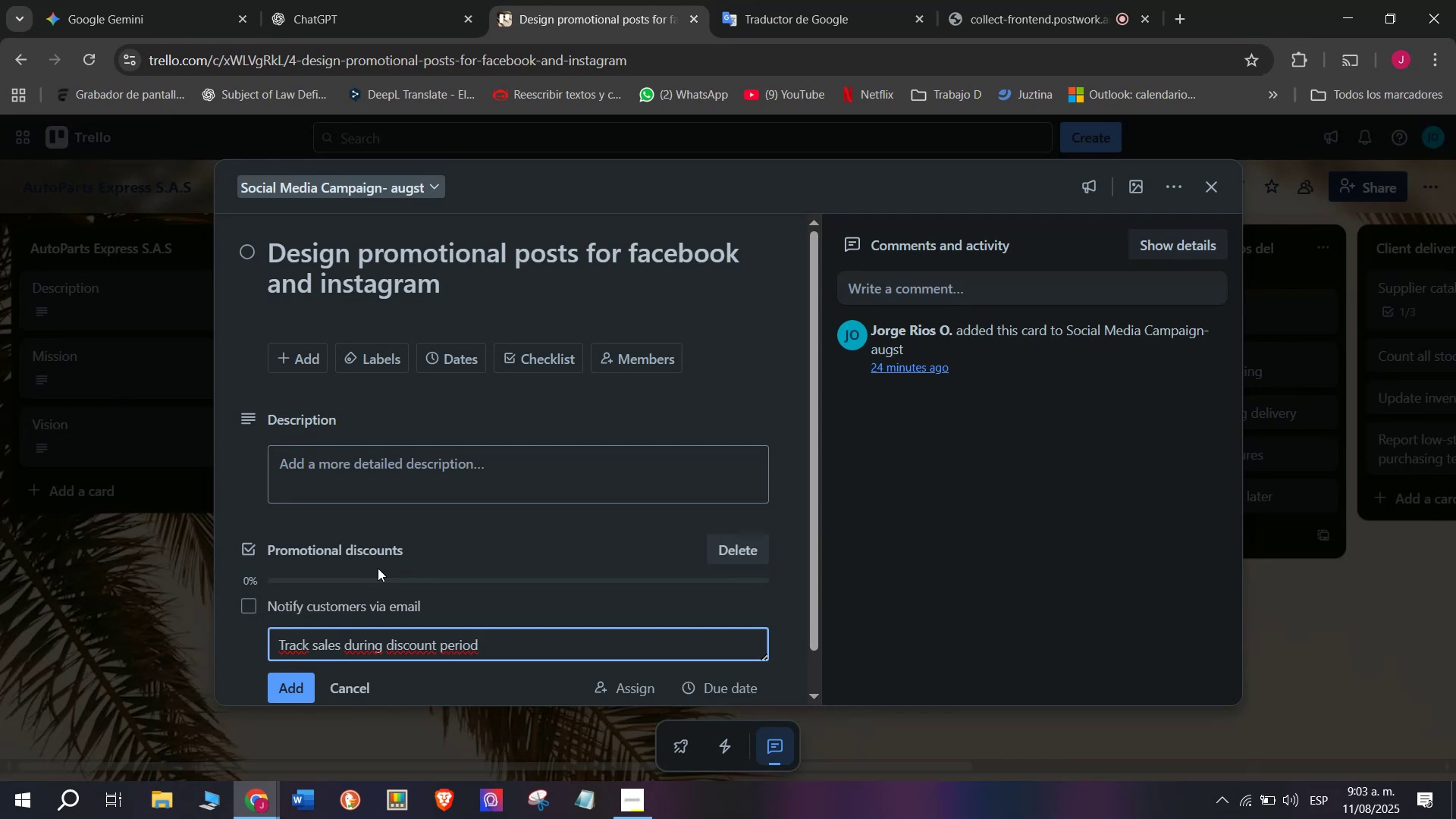 
wait(13.33)
 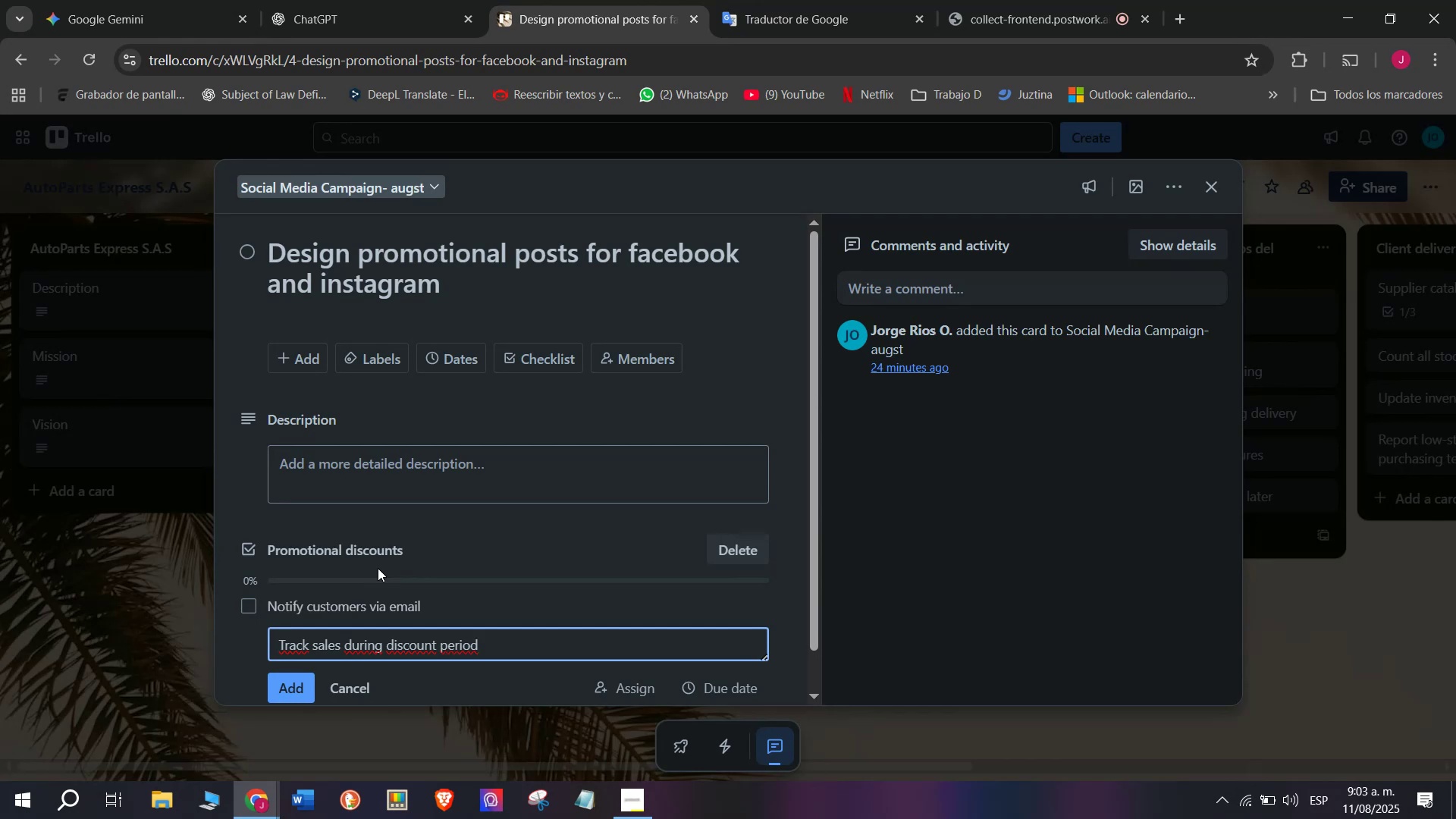 
key(Enter)
 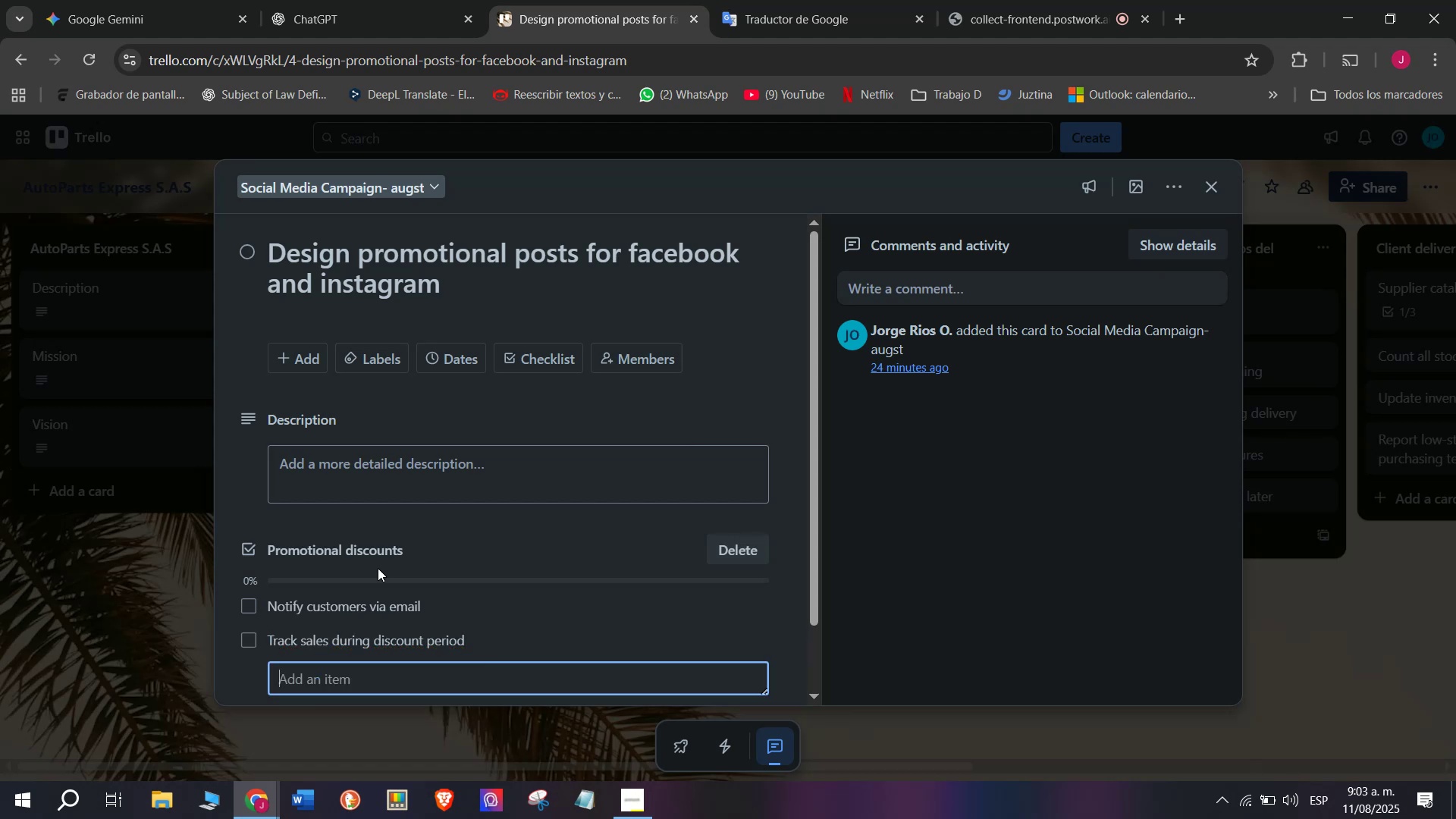 
type(Define discount prodsu)
key(Backspace)
key(Backspace)
type(ucts)
 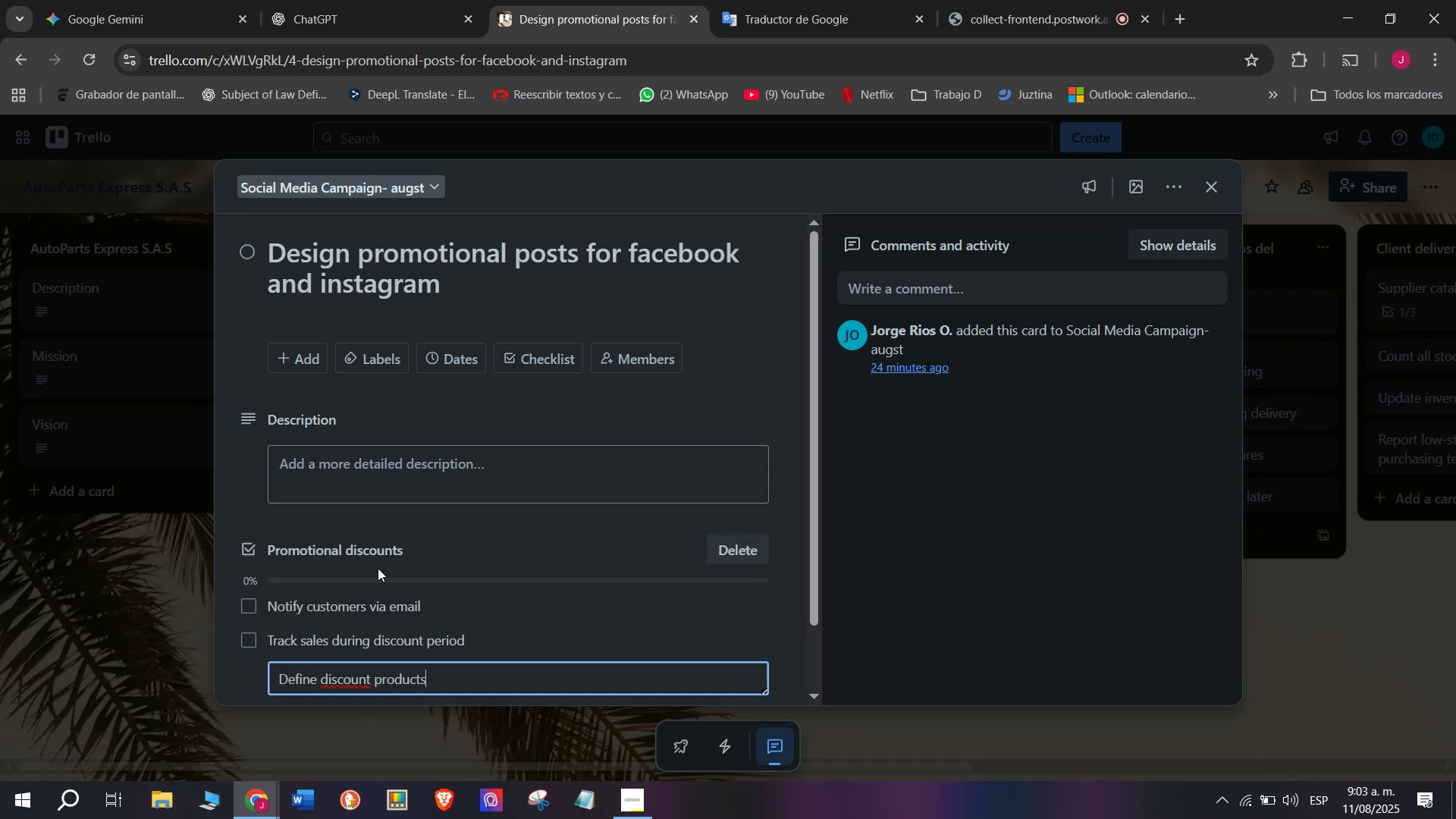 
key(Enter)
 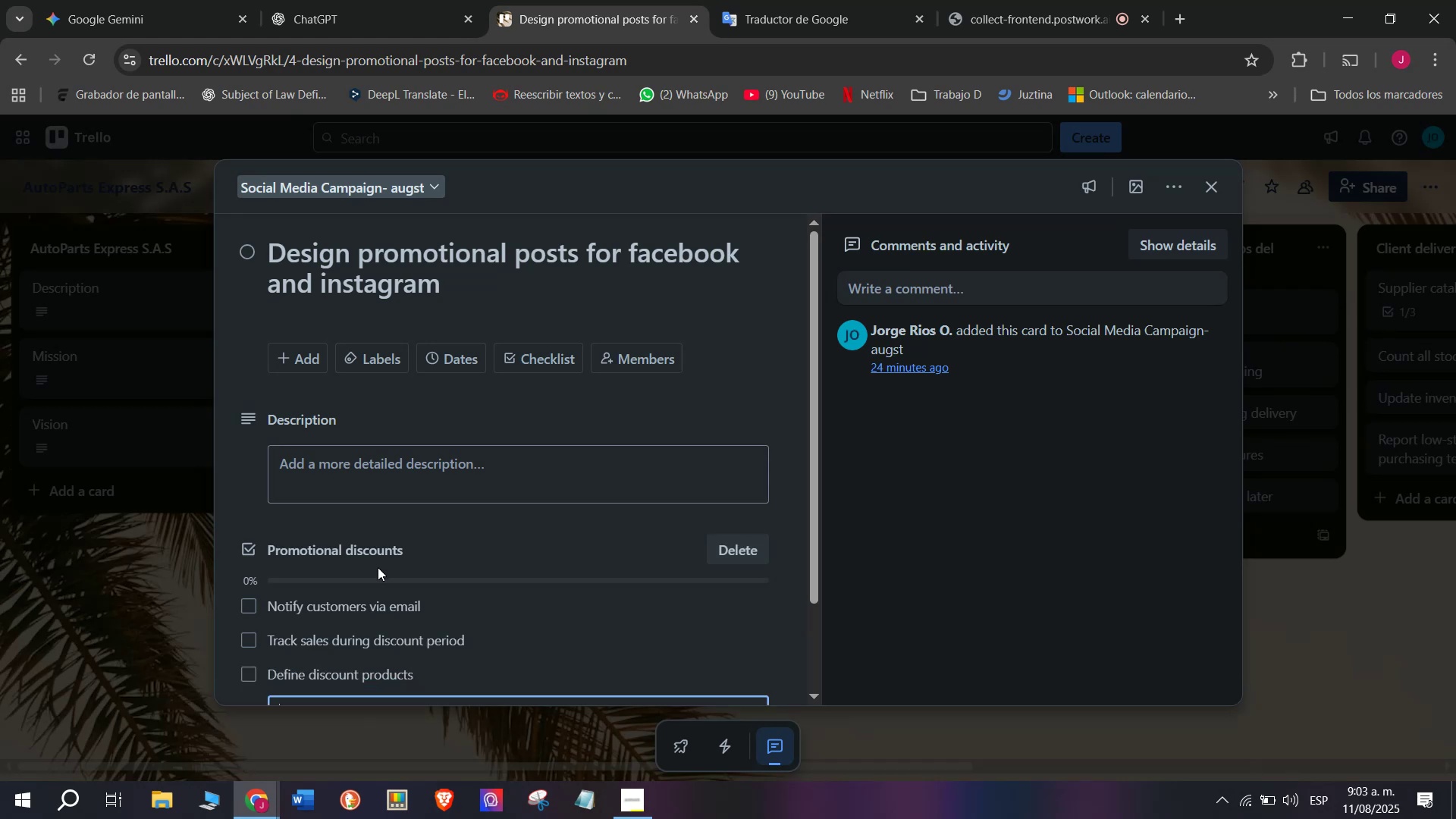 
scroll: coordinate [437, 551], scroll_direction: down, amount: 1.0
 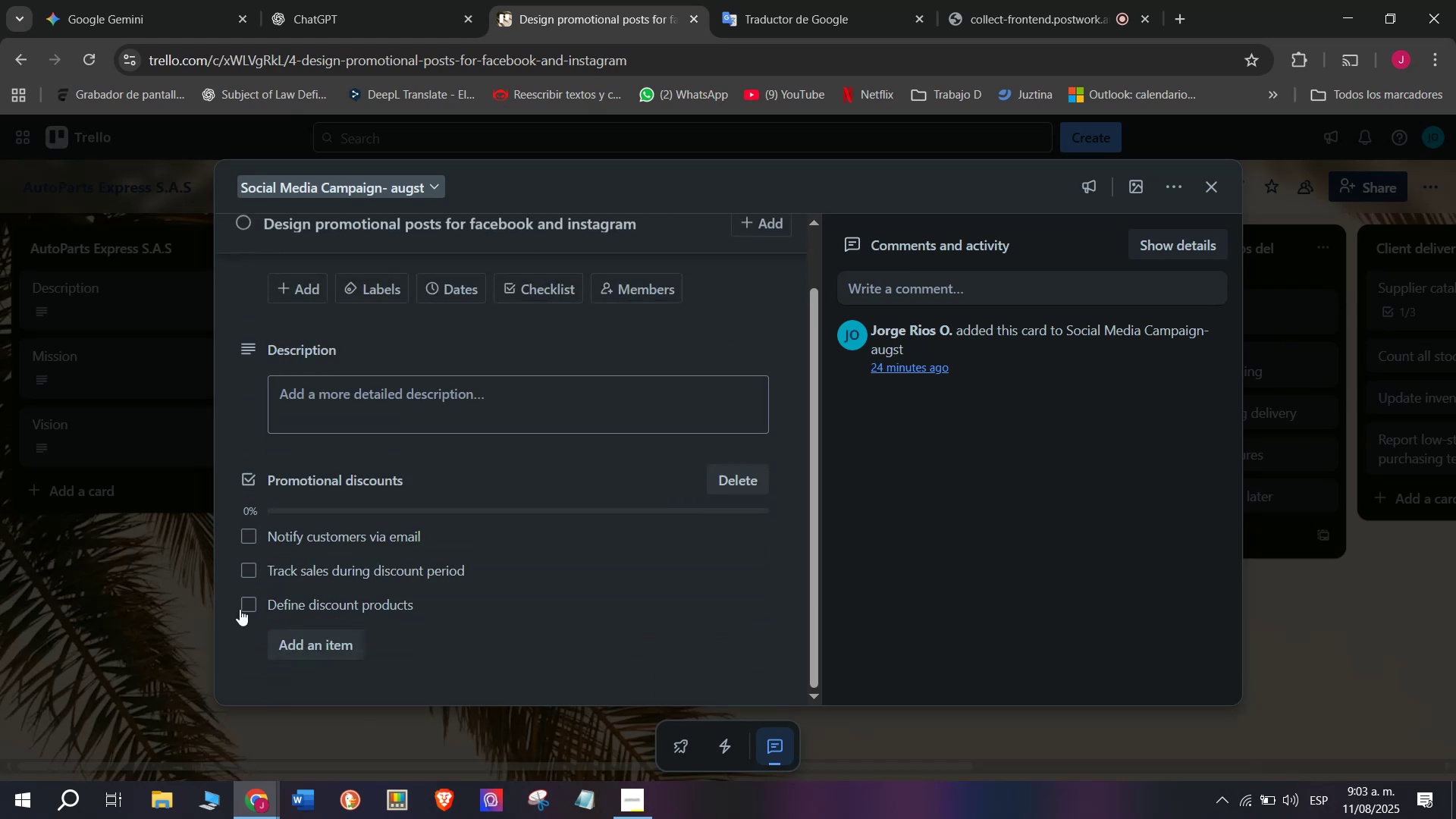 
scroll: coordinate [435, 552], scroll_direction: up, amount: 3.0
 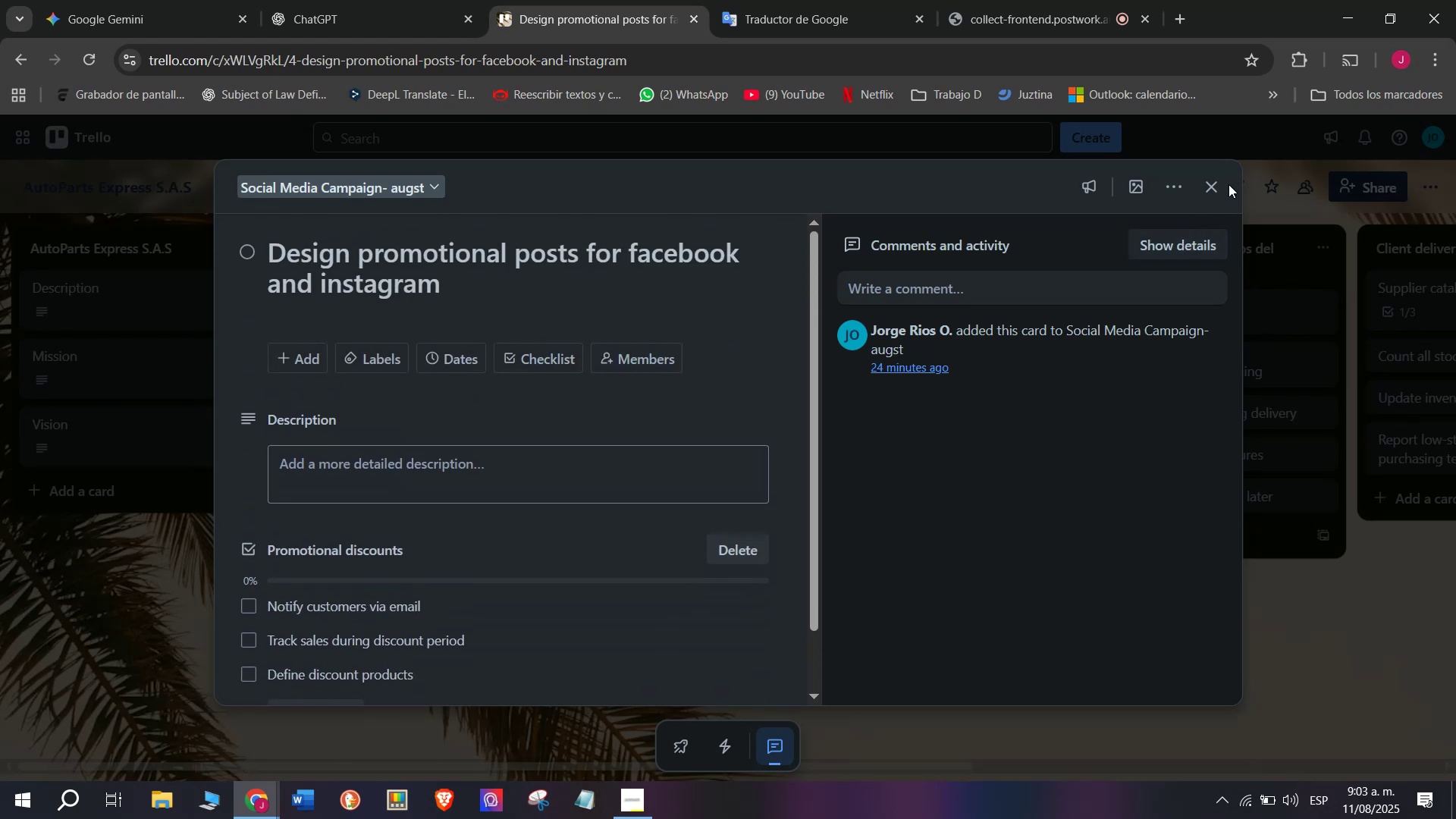 
left_click([1221, 179])
 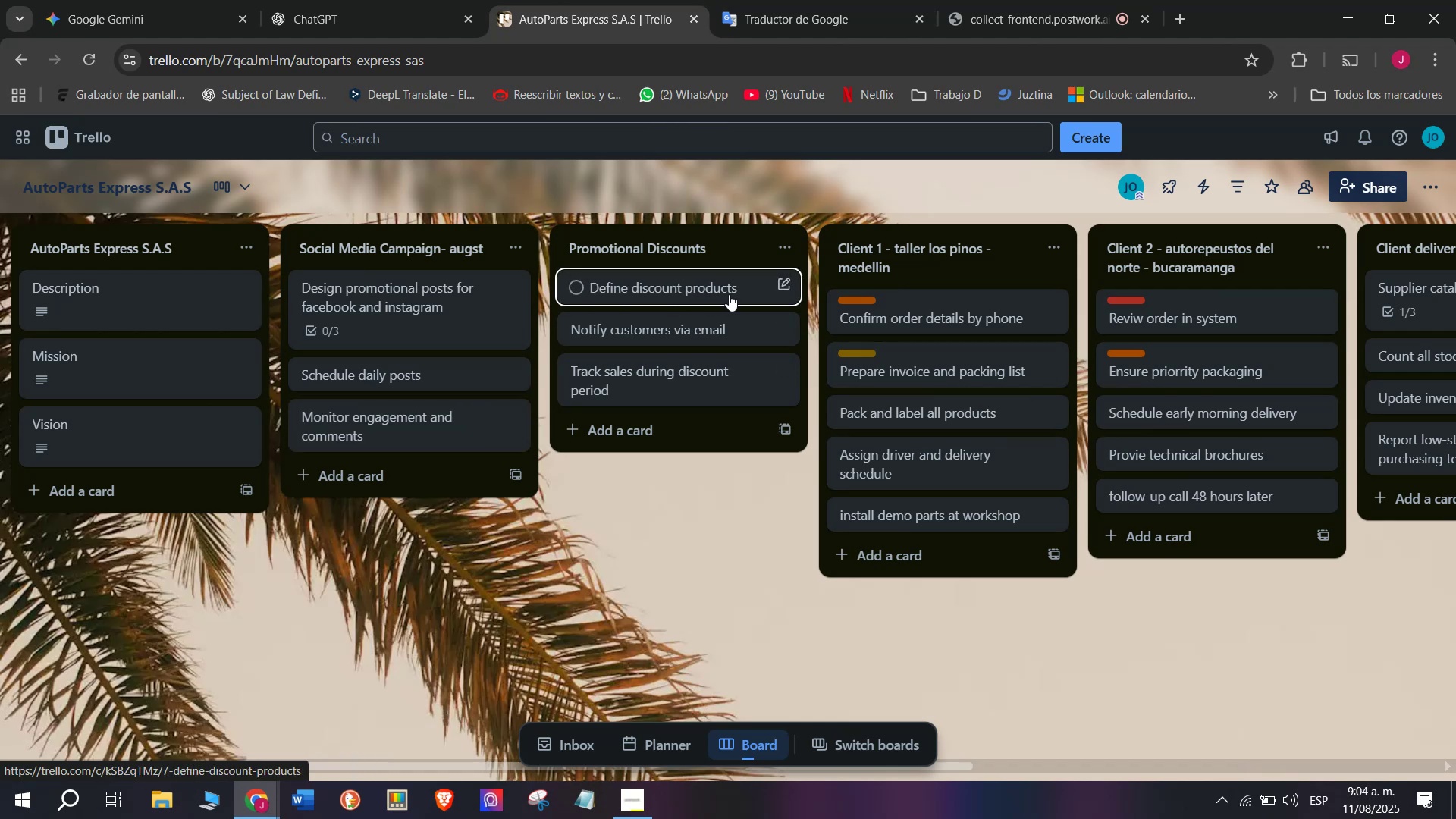 
wait(6.71)
 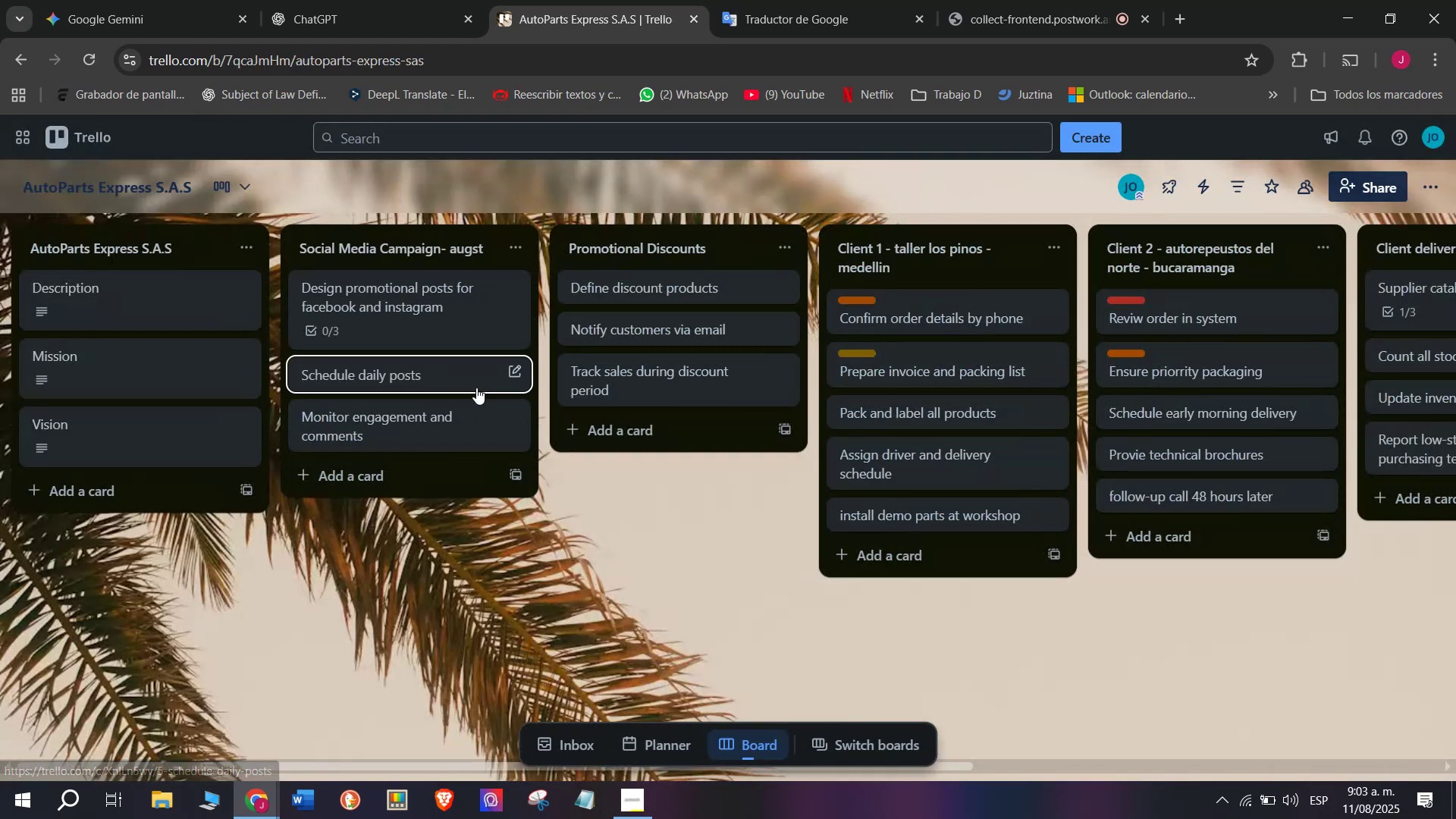 
left_click([792, 252])
 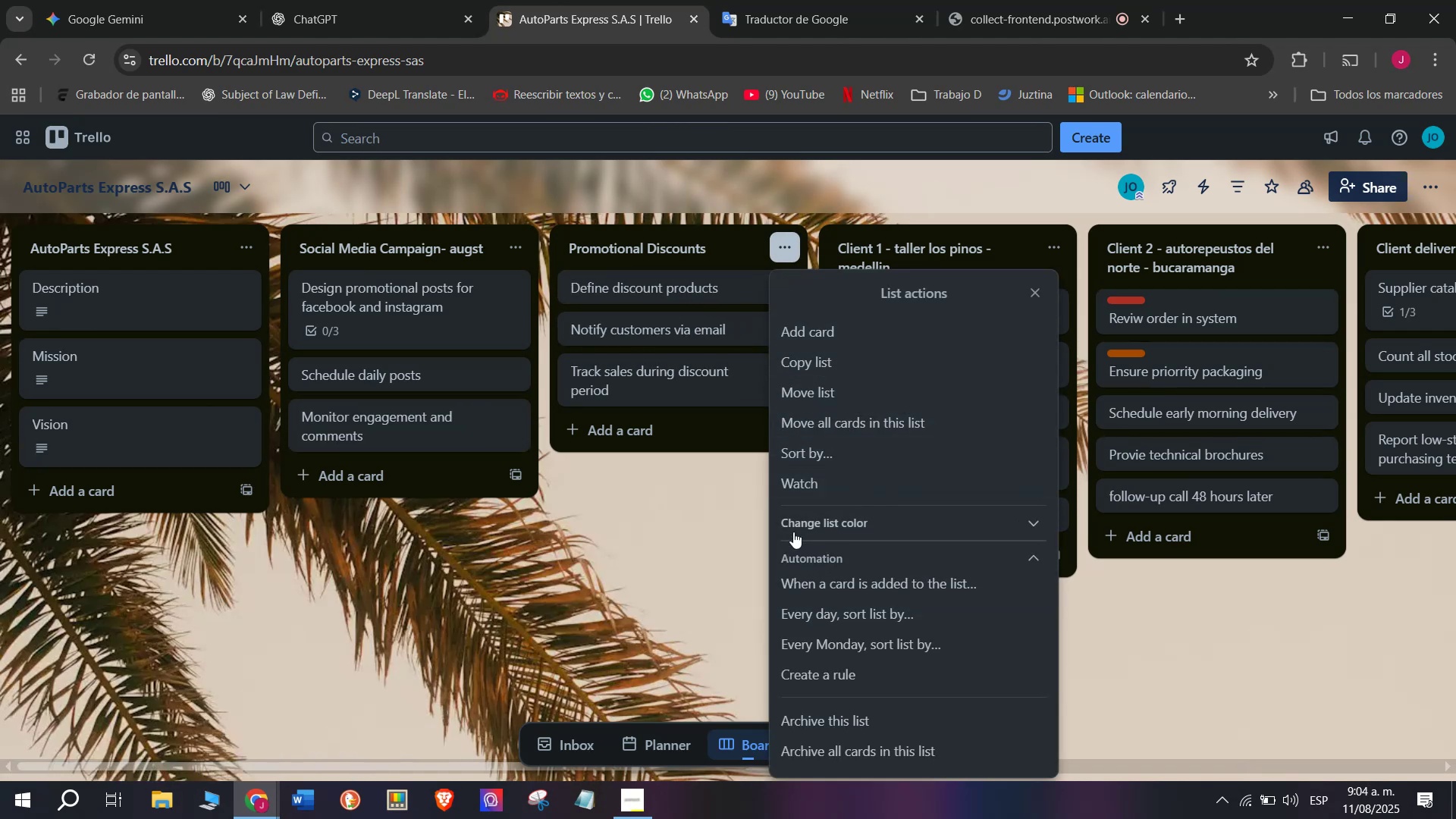 
wait(6.54)
 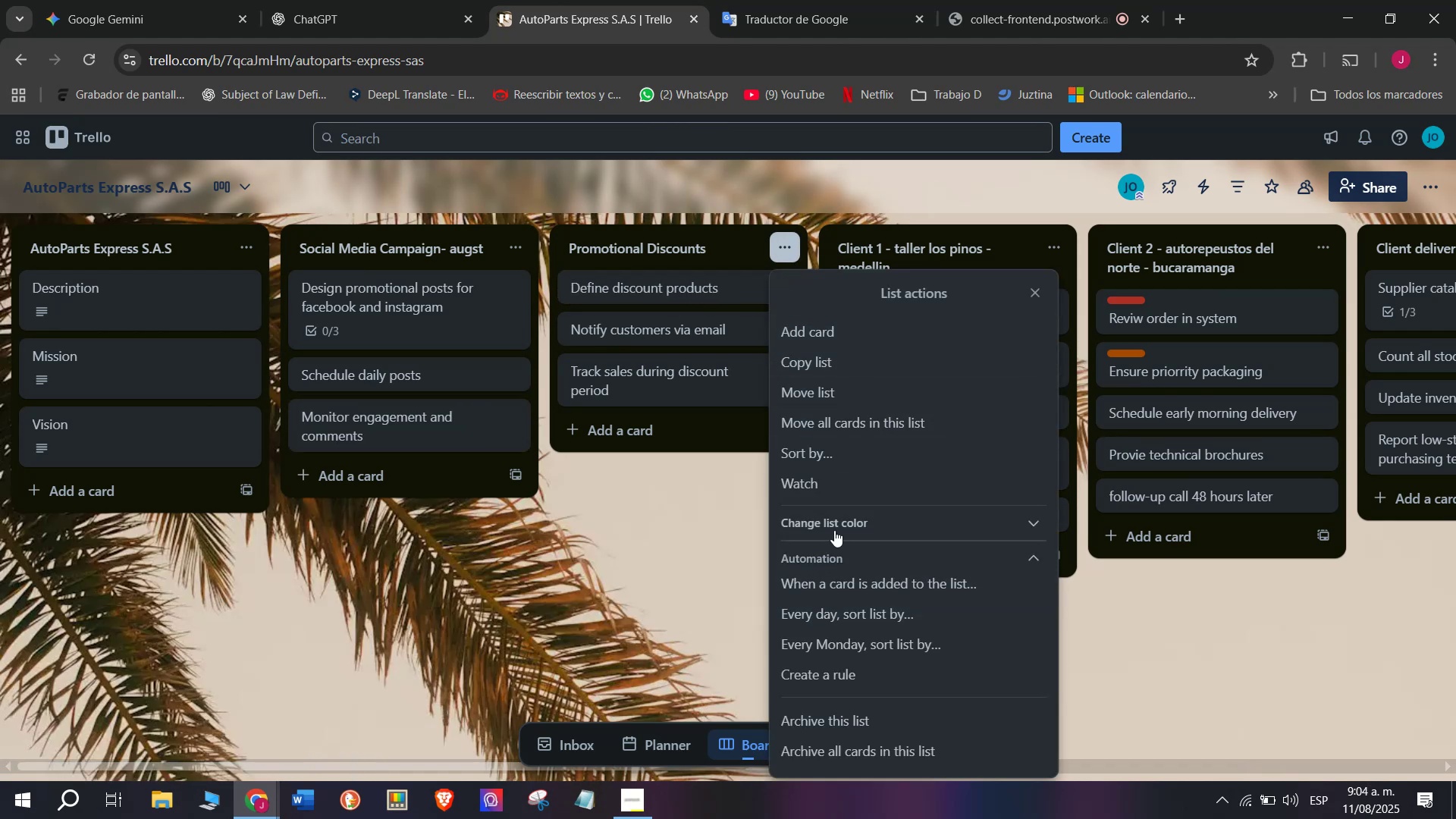 
left_click([868, 721])
 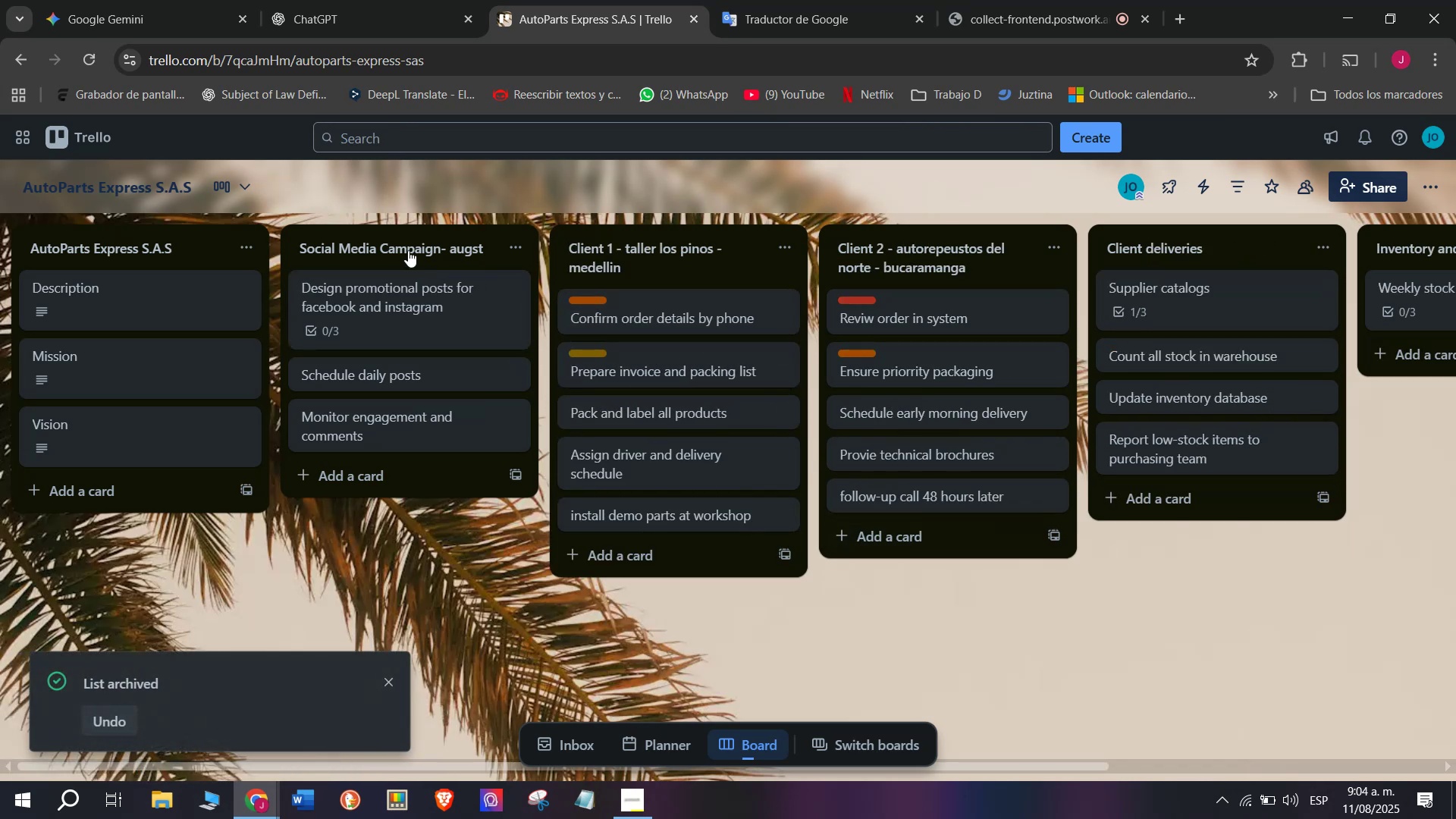 
scroll: coordinate [617, 303], scroll_direction: up, amount: 4.0
 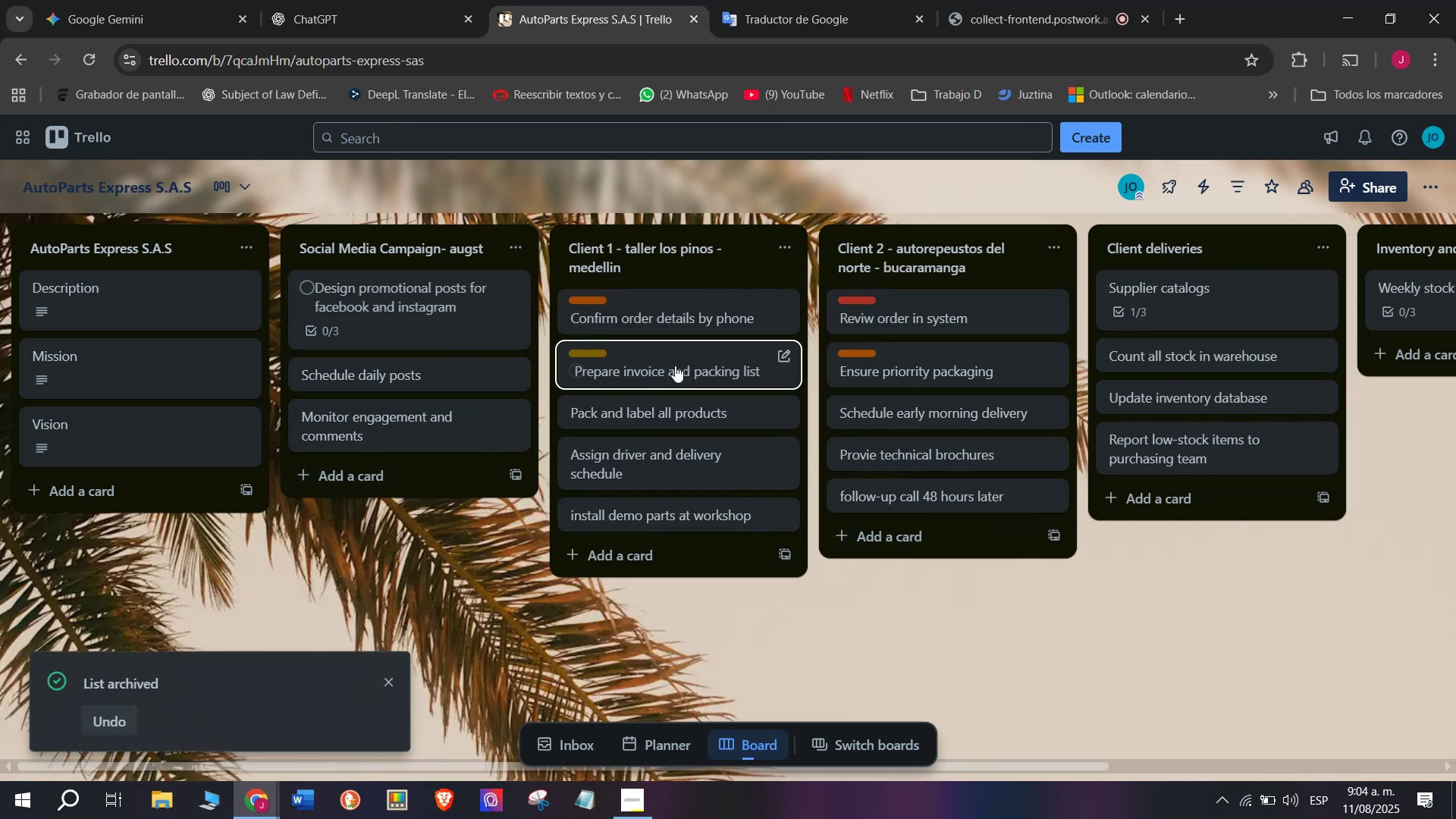 
scroll: coordinate [491, 319], scroll_direction: down, amount: 3.0
 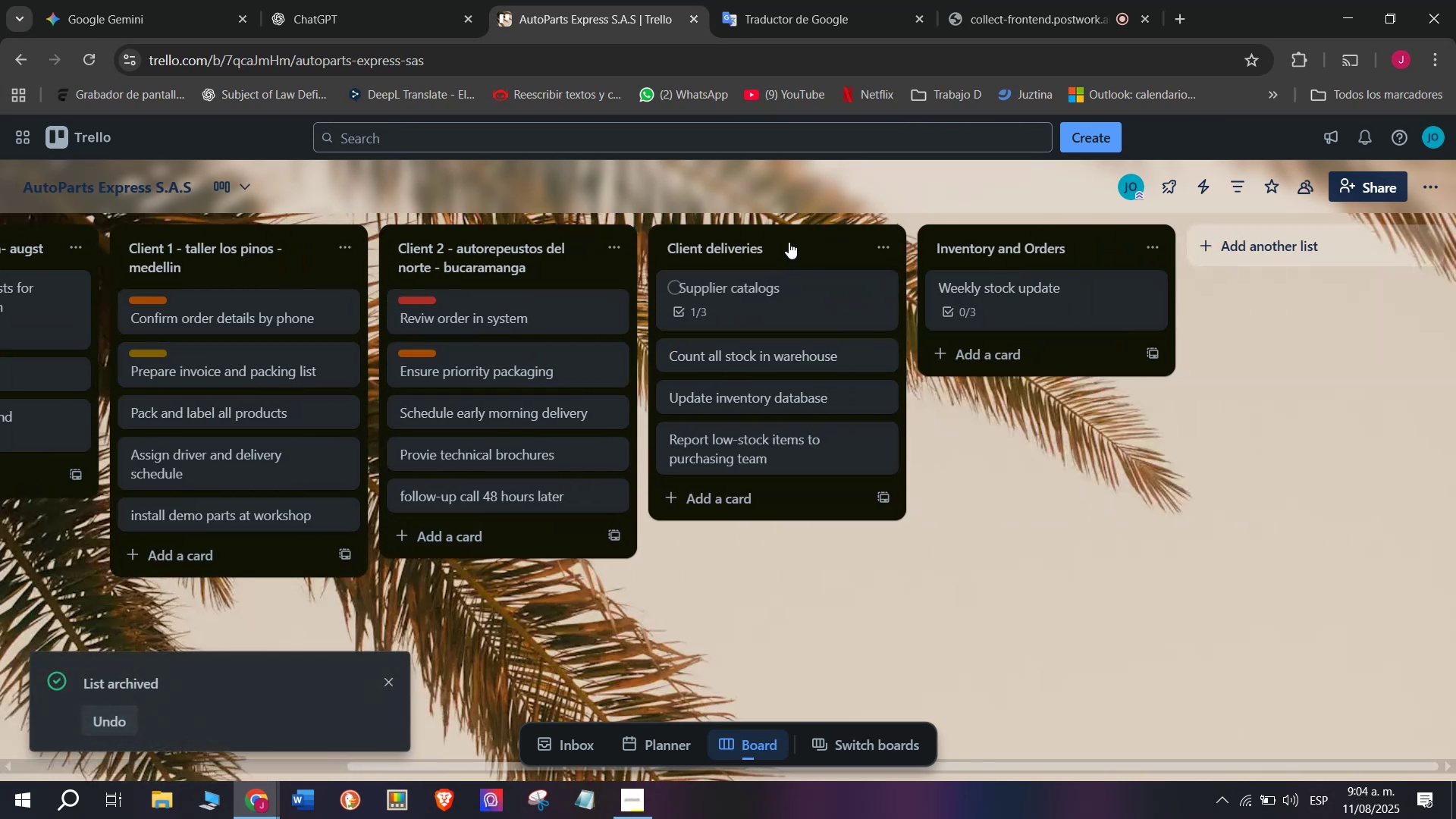 
left_click_drag(start_coordinate=[767, 247], to_coordinate=[767, 256])
 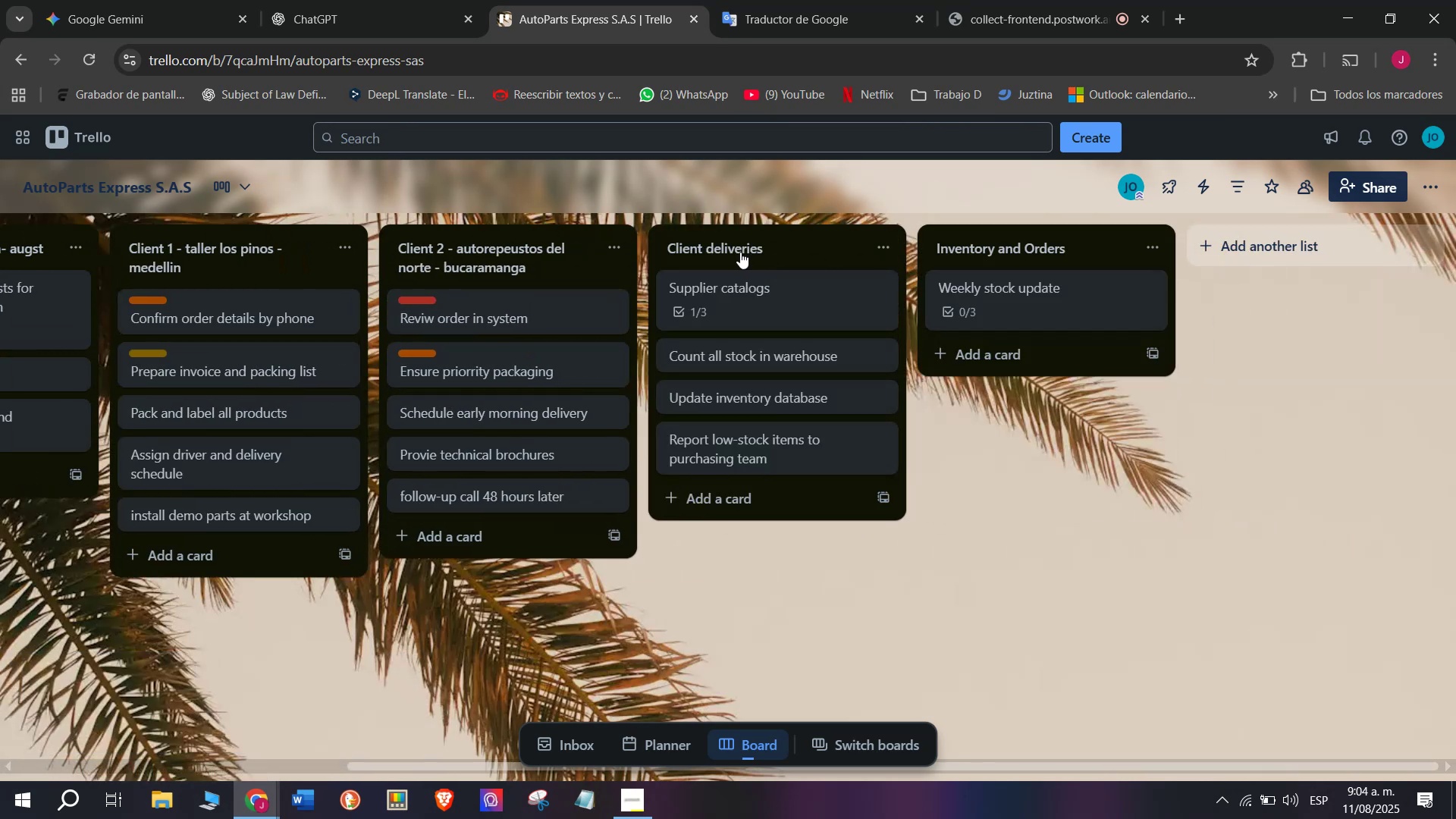 
left_click_drag(start_coordinate=[763, 234], to_coordinate=[212, 246])
 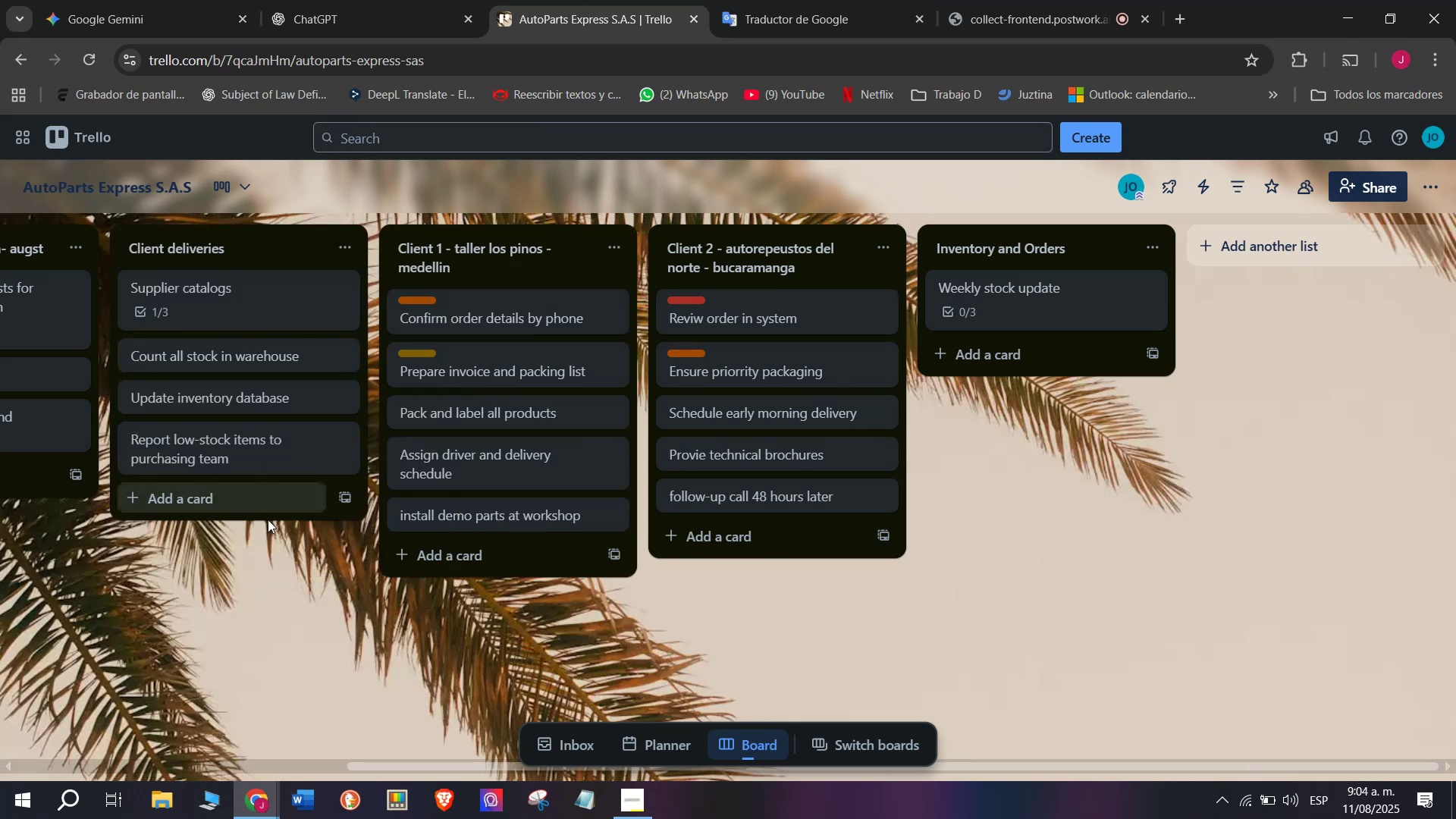 
scroll: coordinate [475, 378], scroll_direction: up, amount: 3.0
 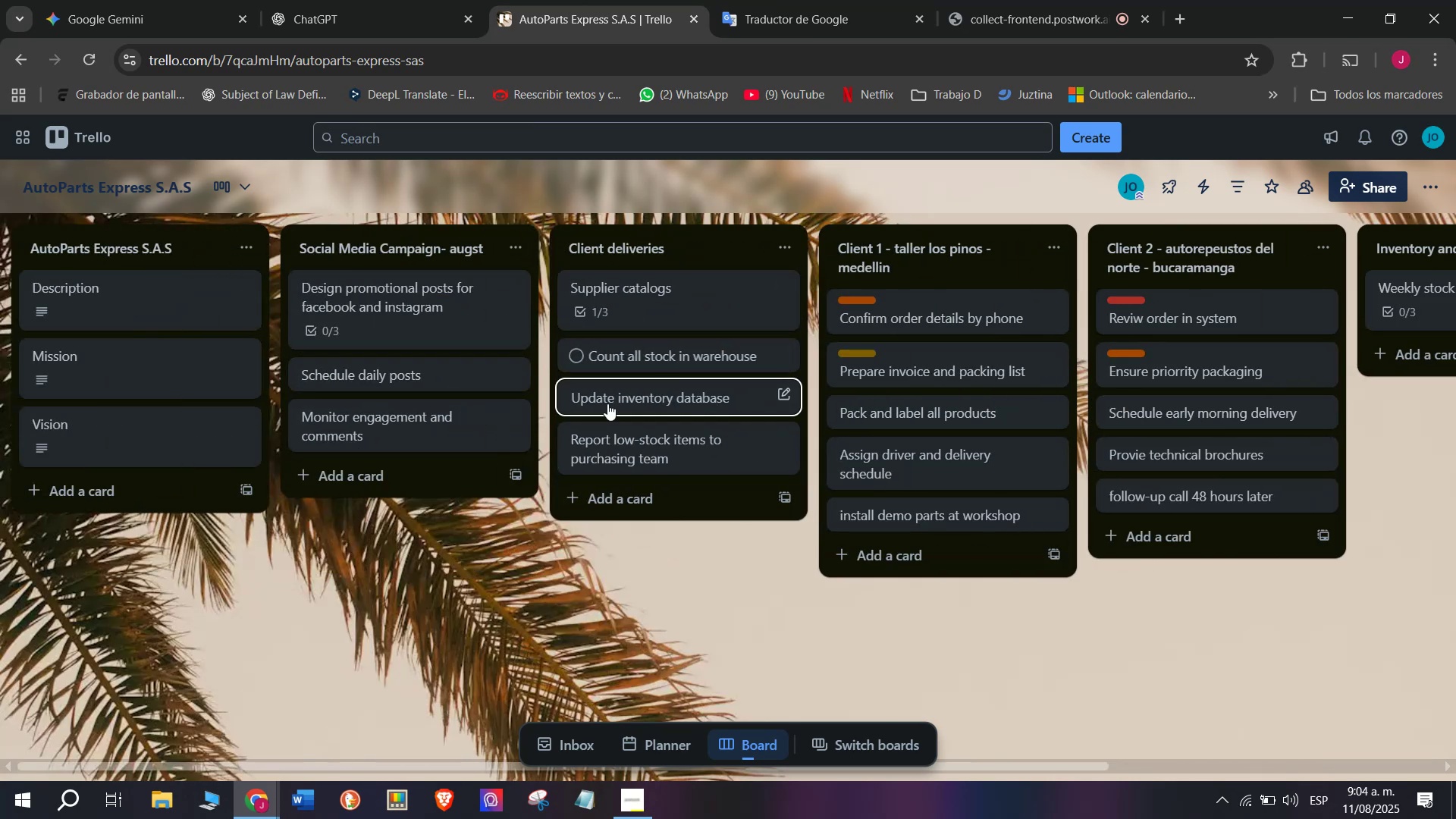 
mouse_move([815, 465])
 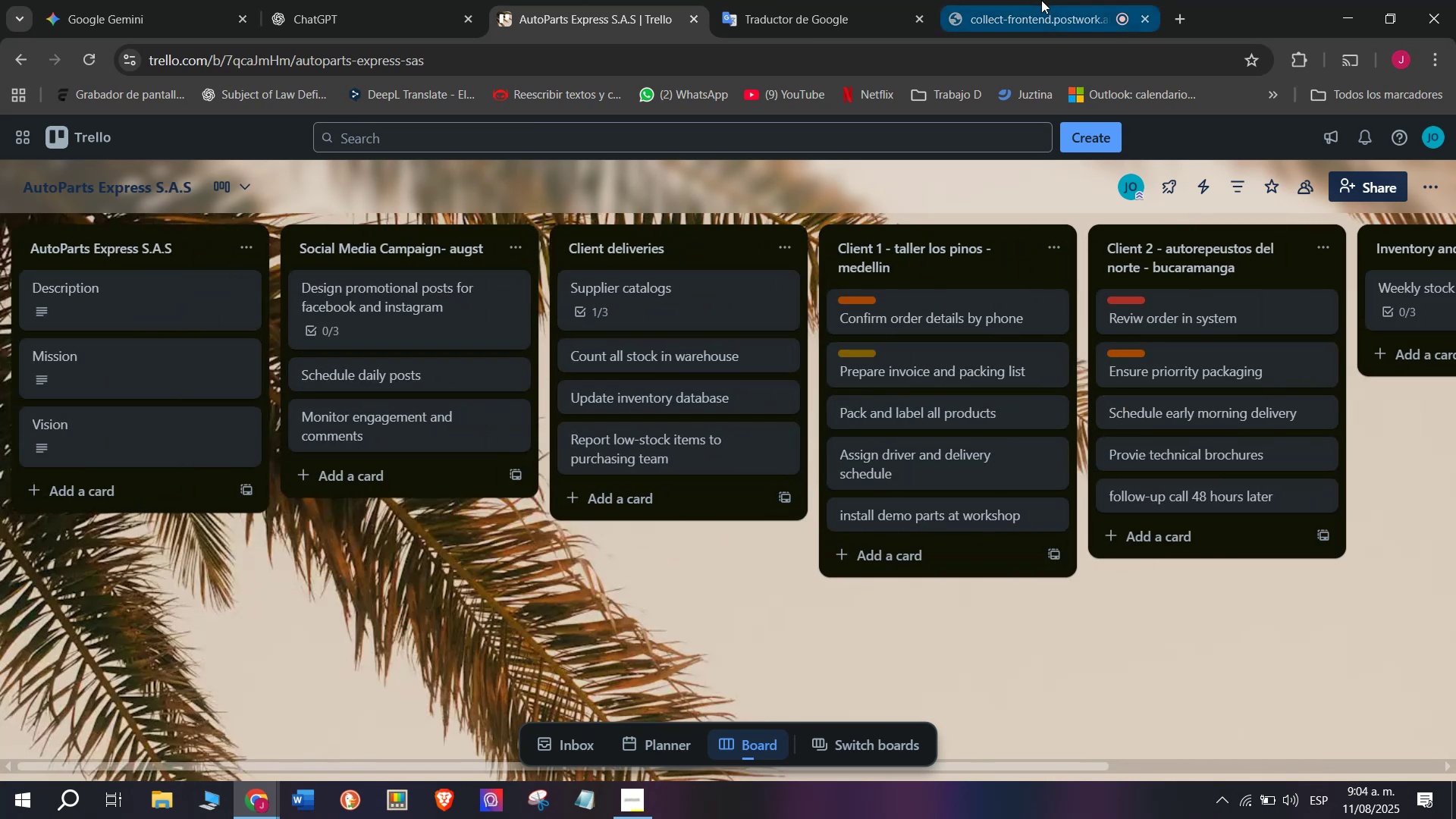 
left_click([1041, 0])
 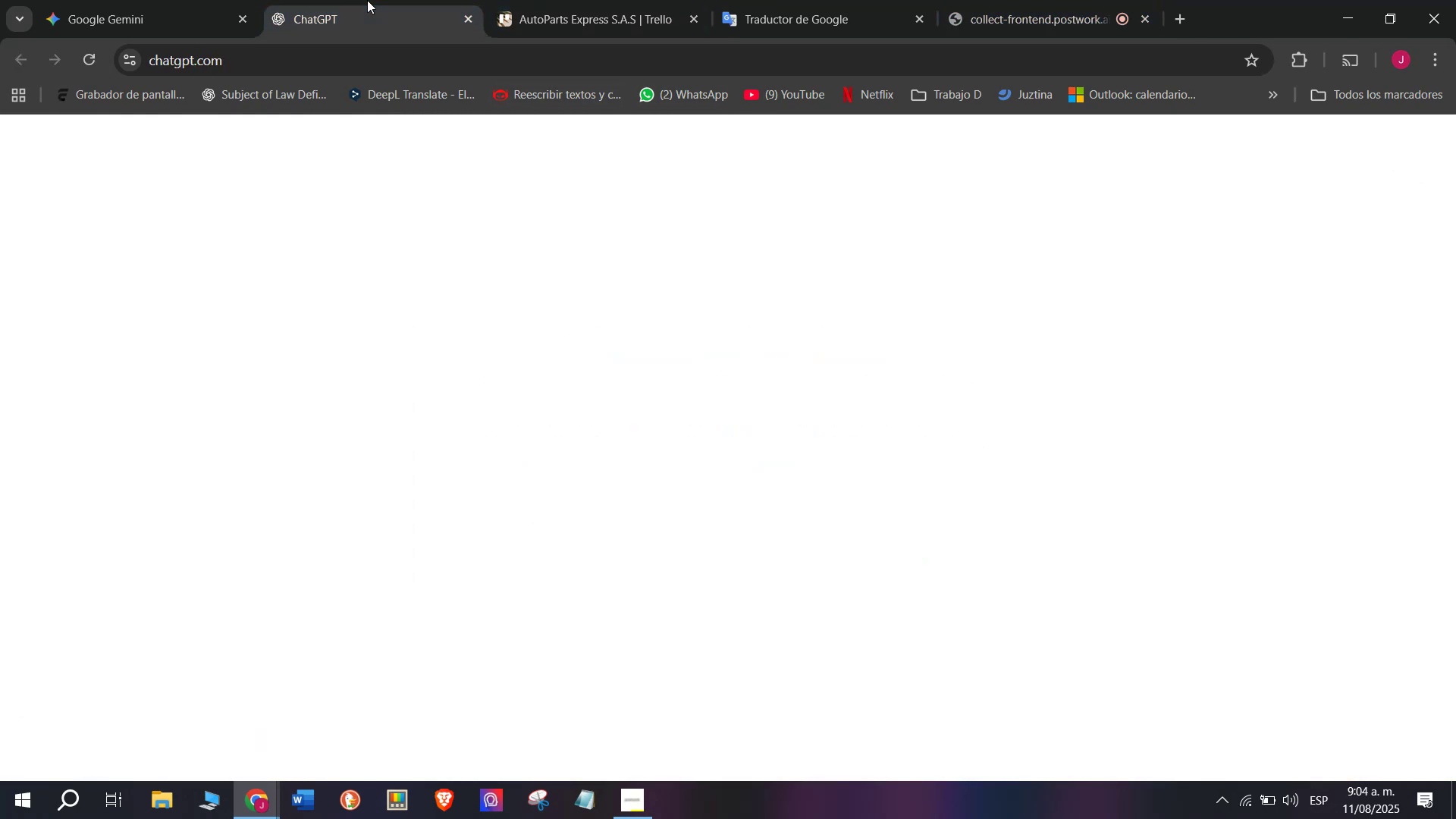 
double_click([611, 0])
 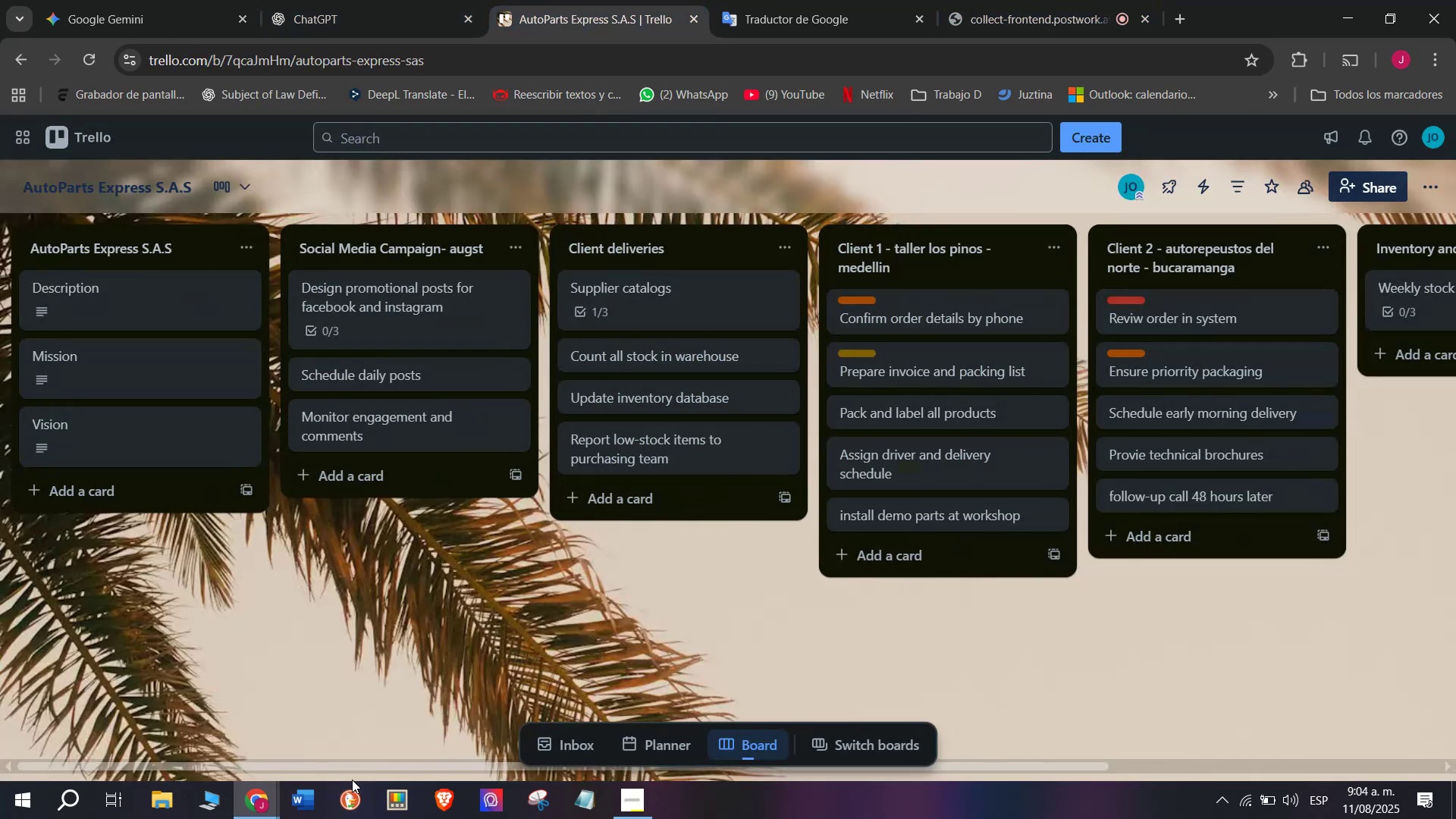 
left_click_drag(start_coordinate=[354, 767], to_coordinate=[575, 780])
 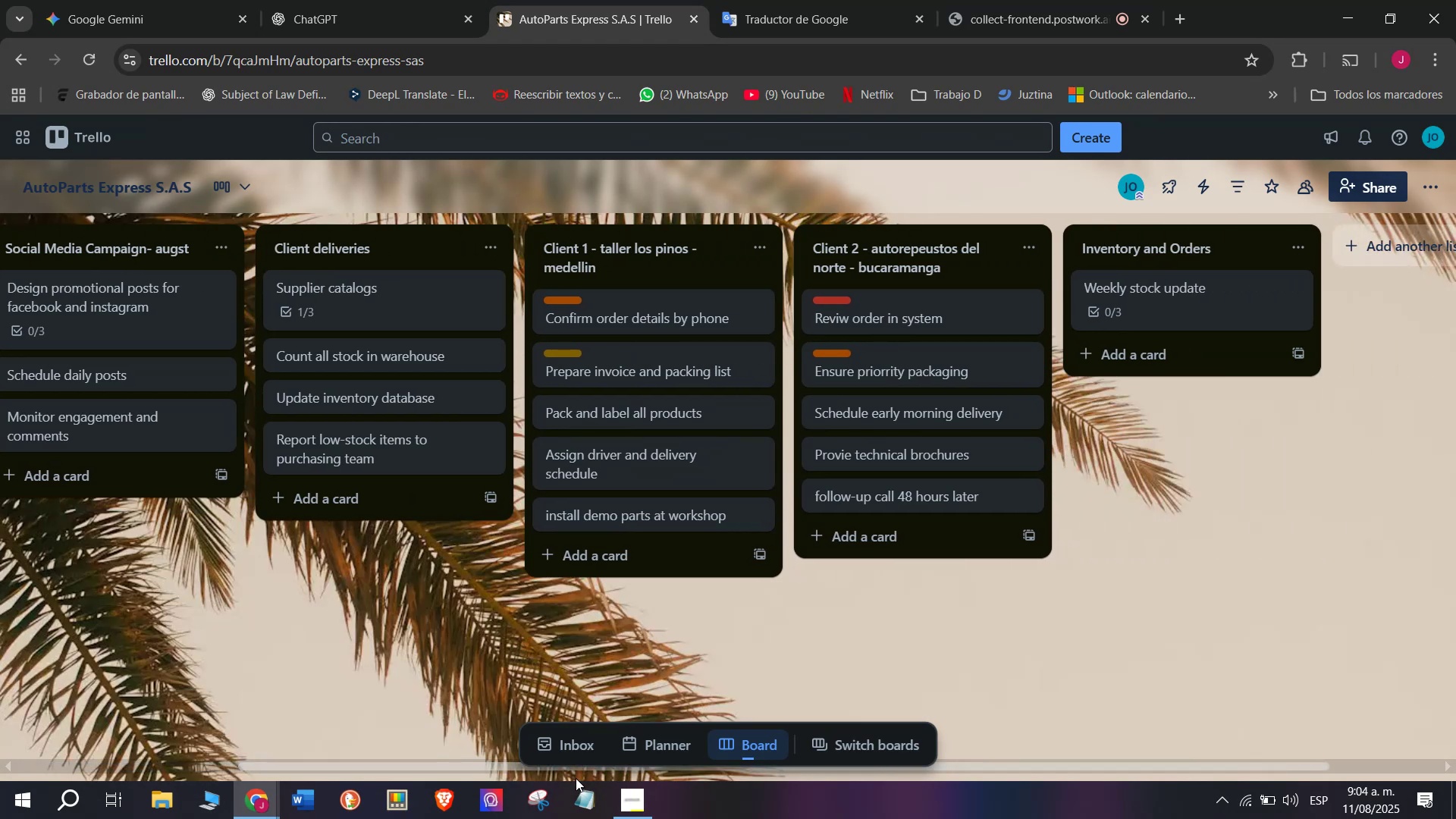 
scroll: coordinate [995, 293], scroll_direction: down, amount: 3.0
 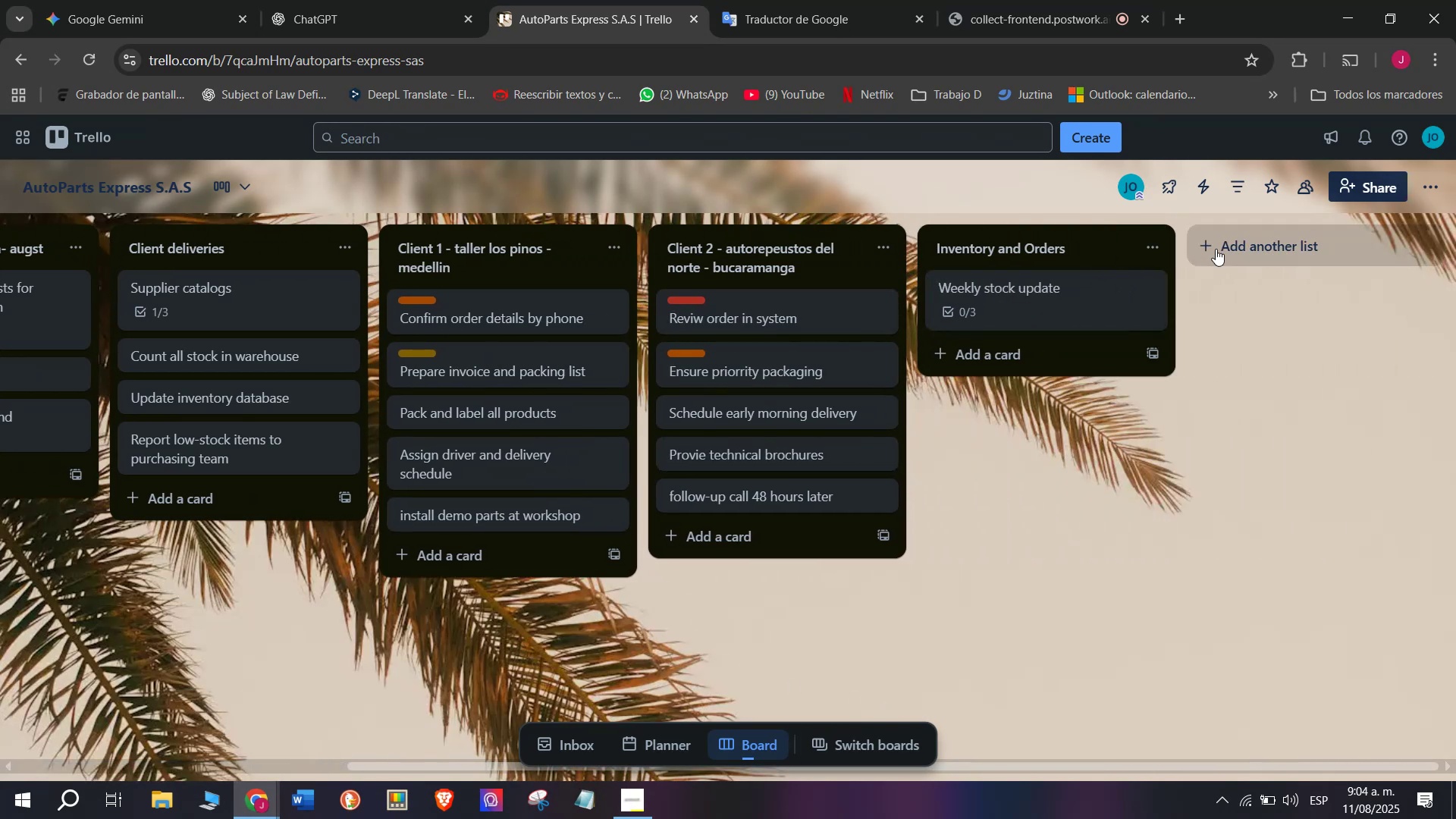 
left_click([1226, 247])
 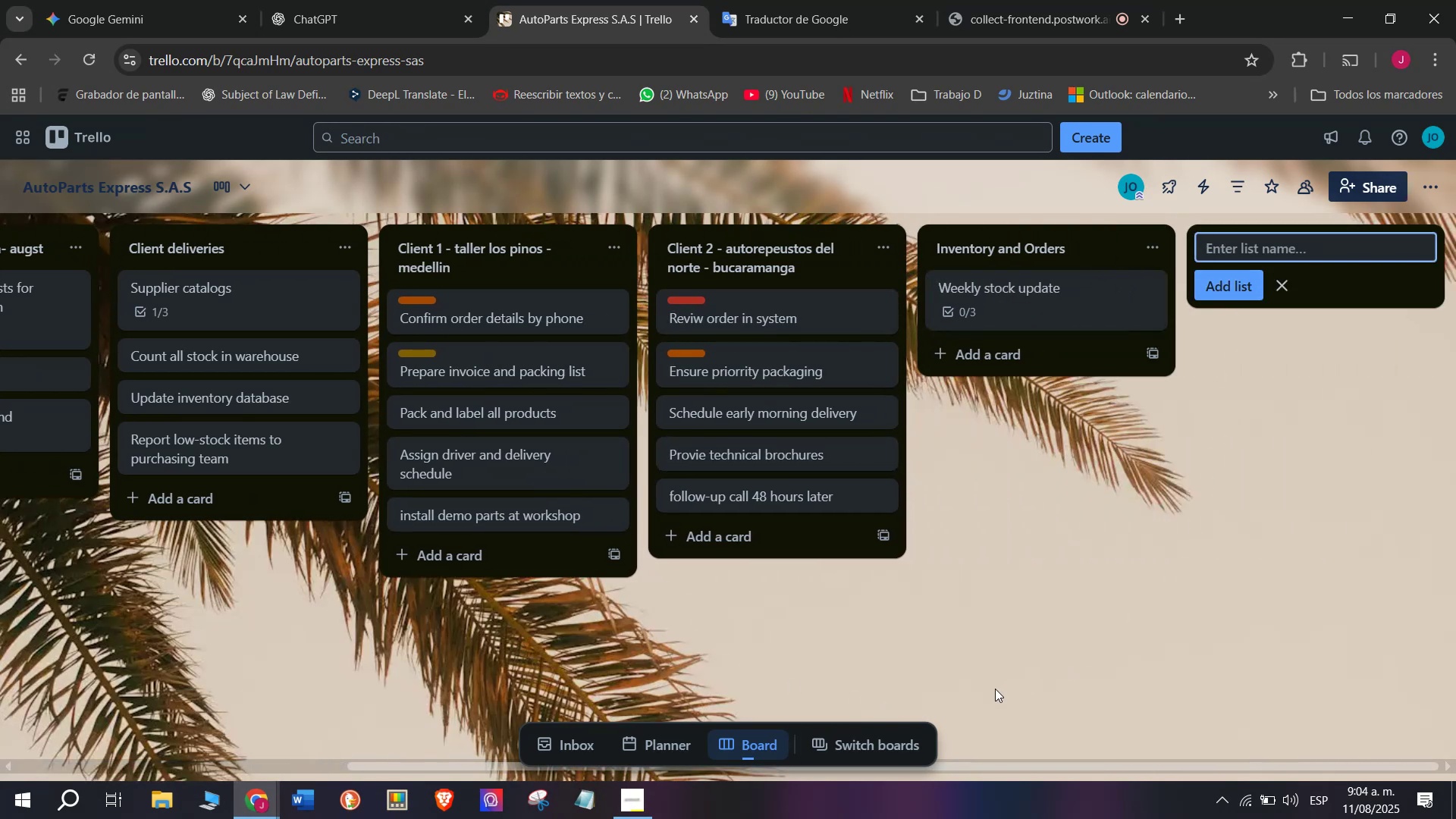 
type(Customer Service and After-sales)
 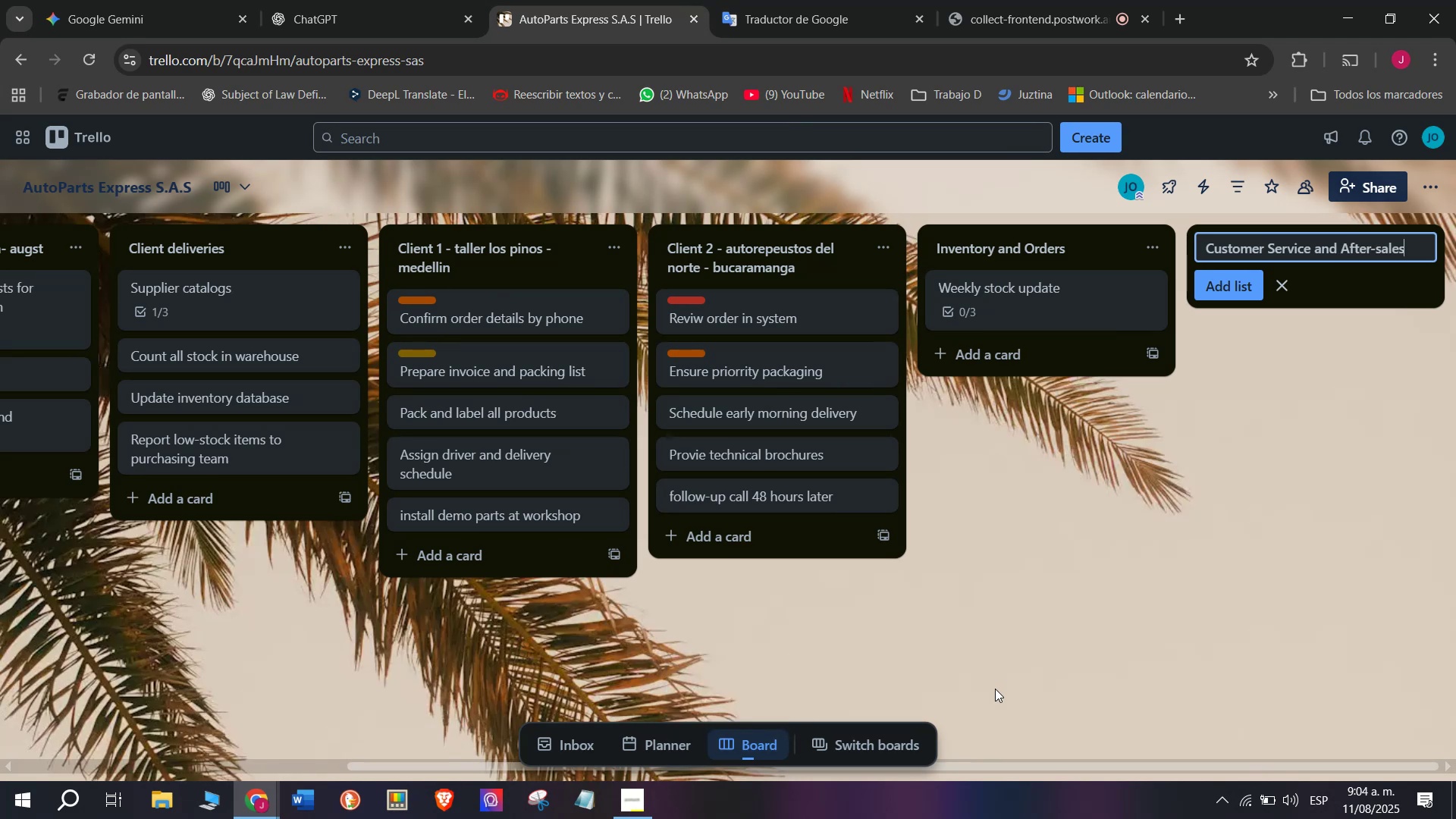 
key(Enter)
 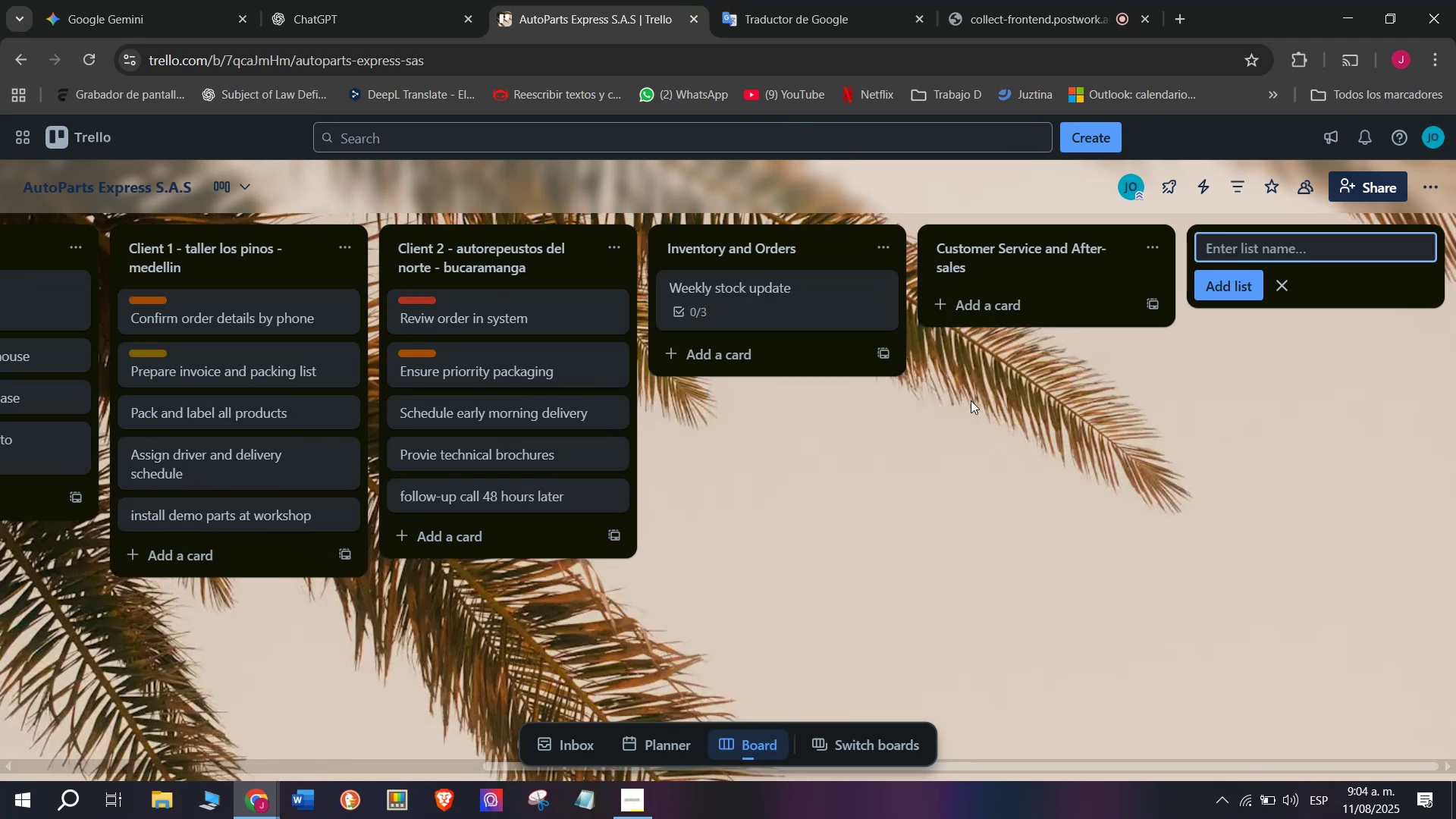 
left_click([1005, 310])
 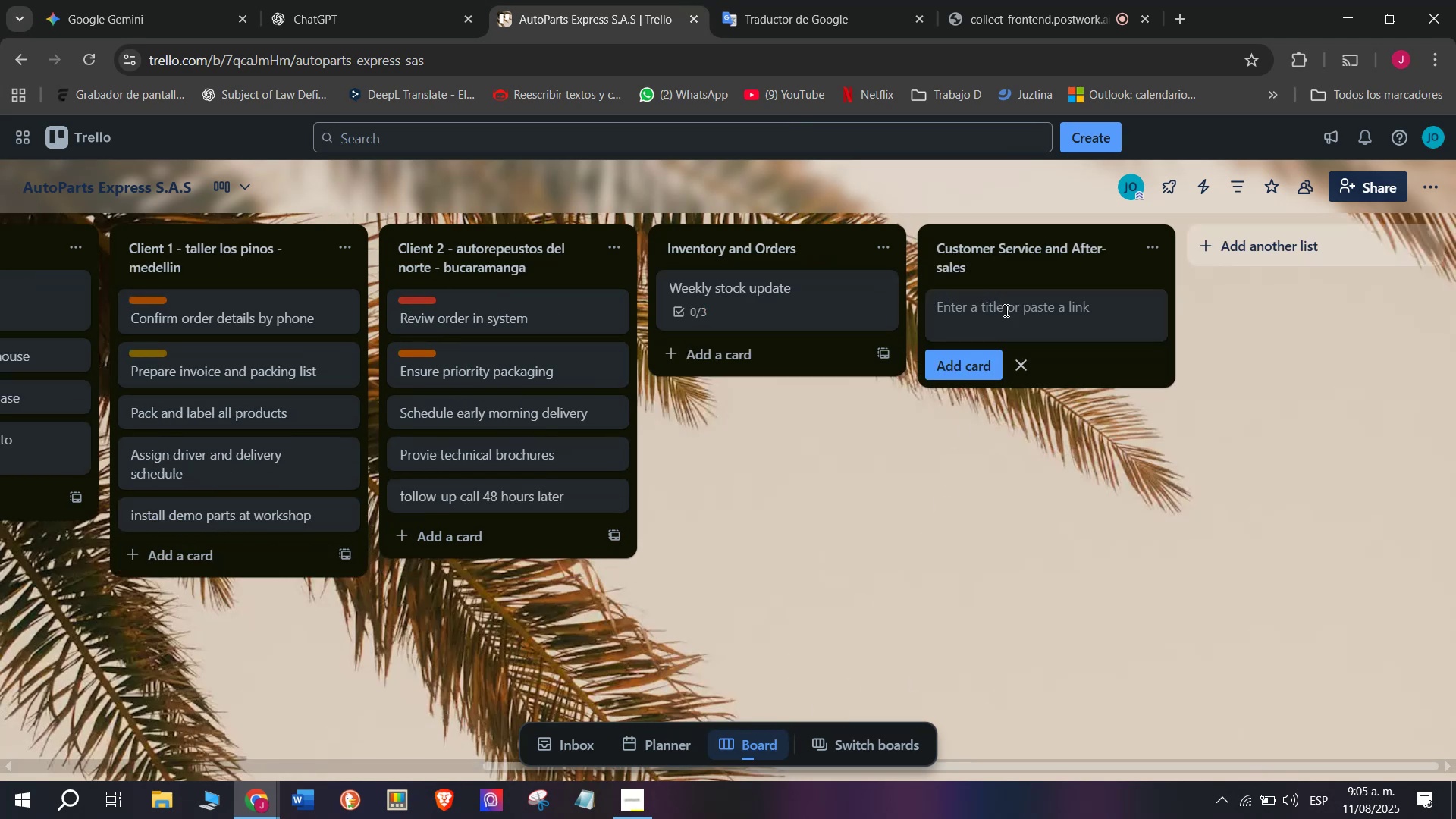 
type(Complaint Hadin)
key(Backspace)
key(Backspace)
type(ling Process)
 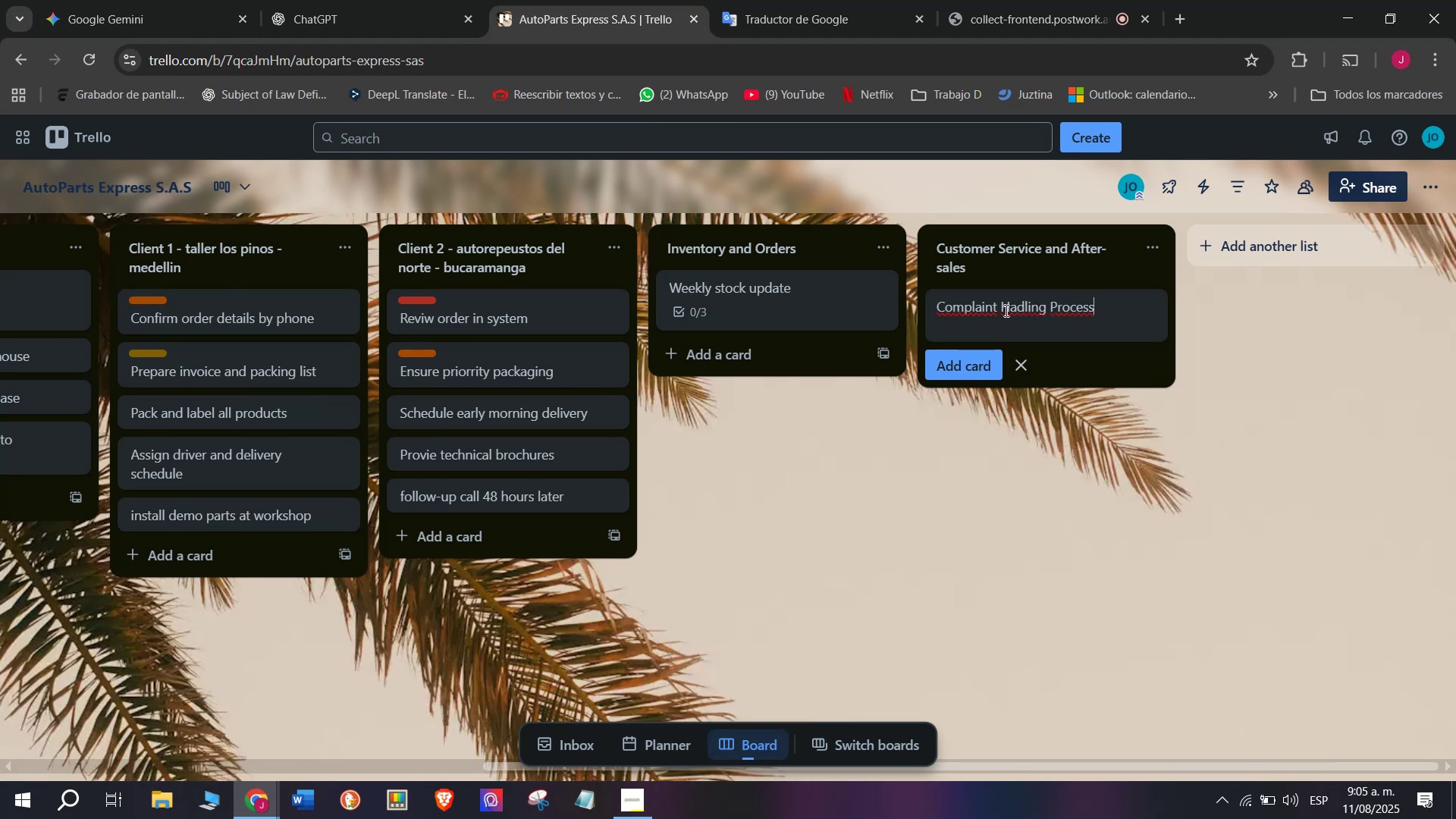 
wait(8.25)
 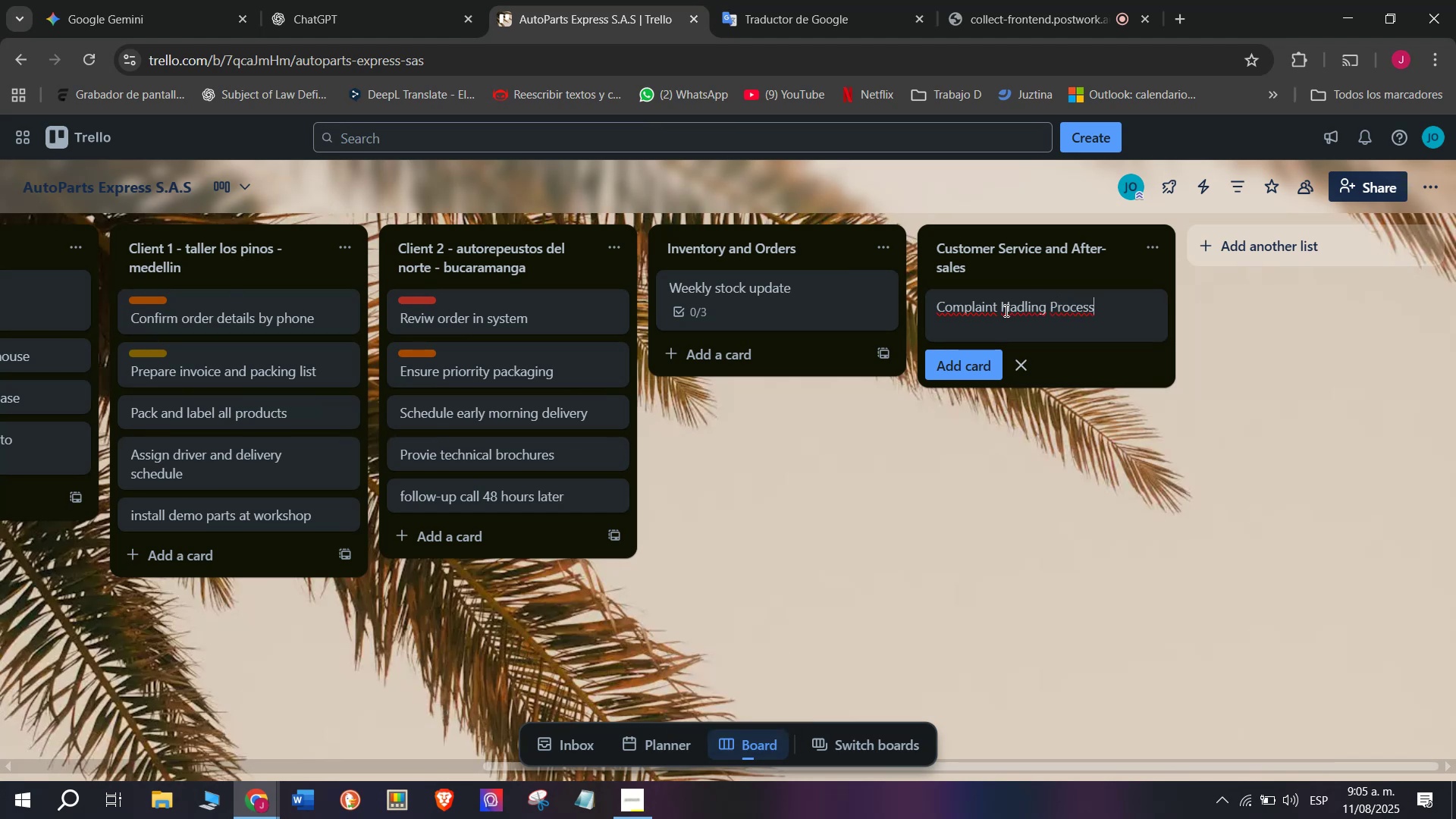 
left_click([1015, 307])
 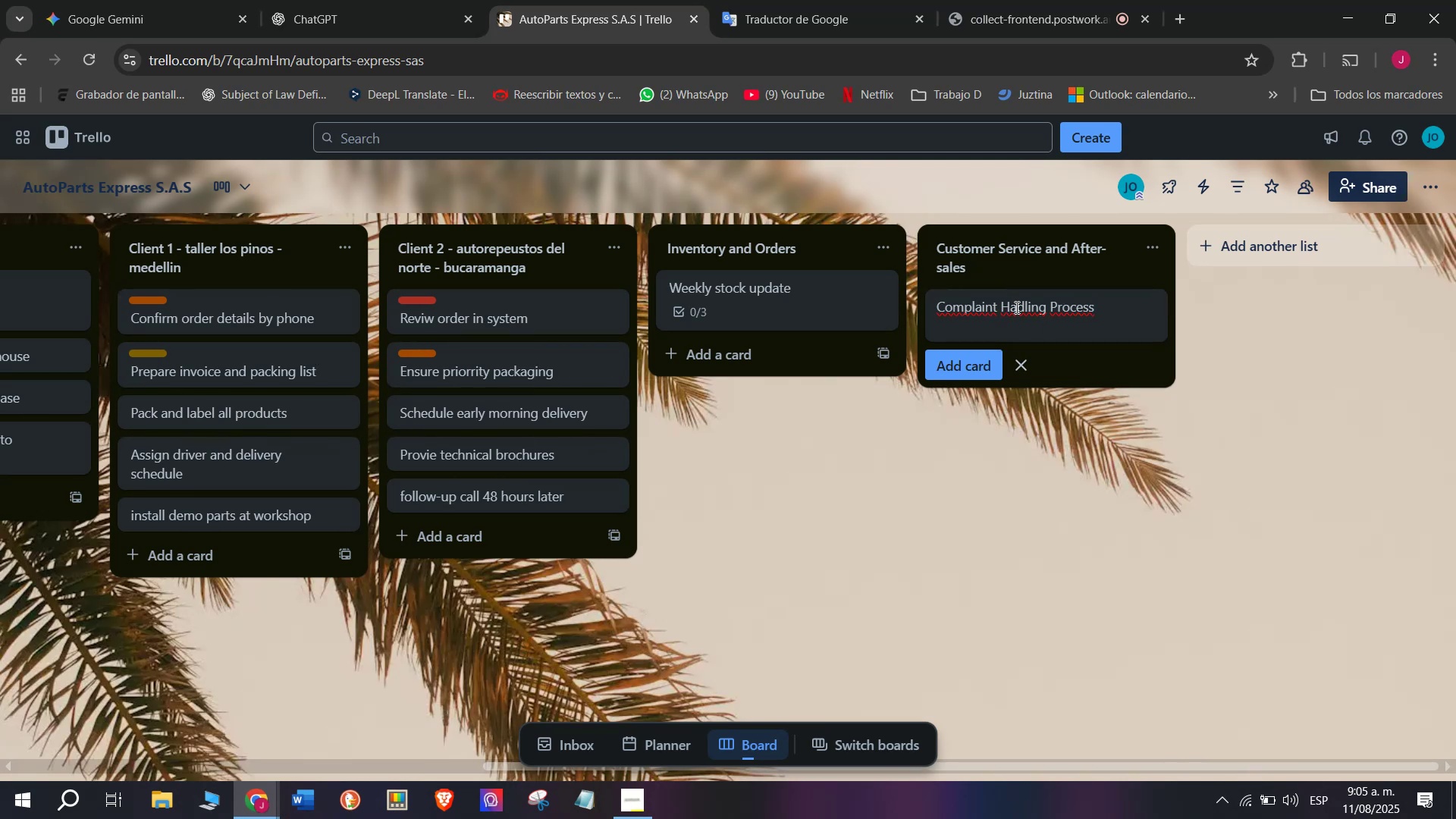 
key(N)
 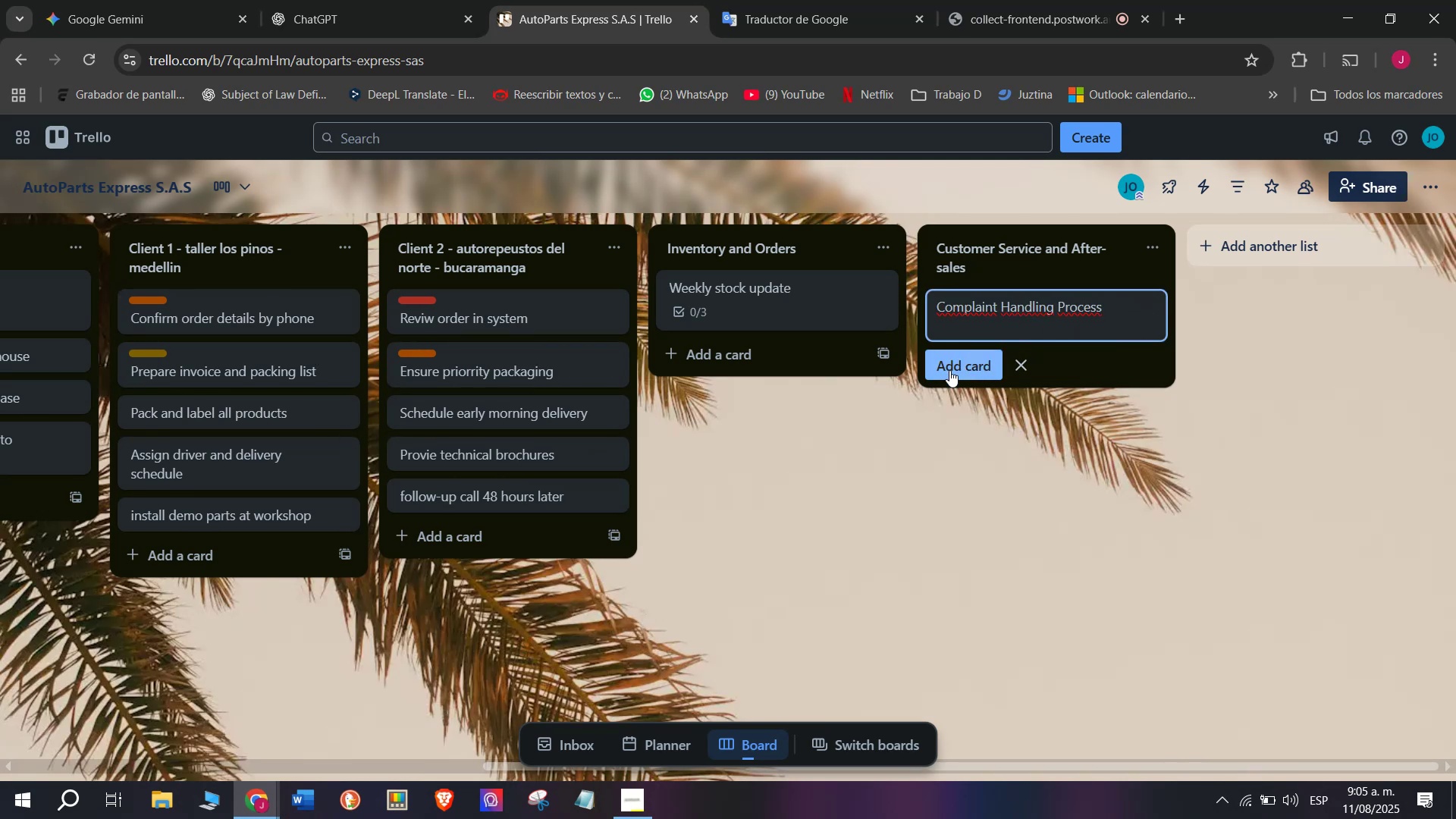 
wait(5.51)
 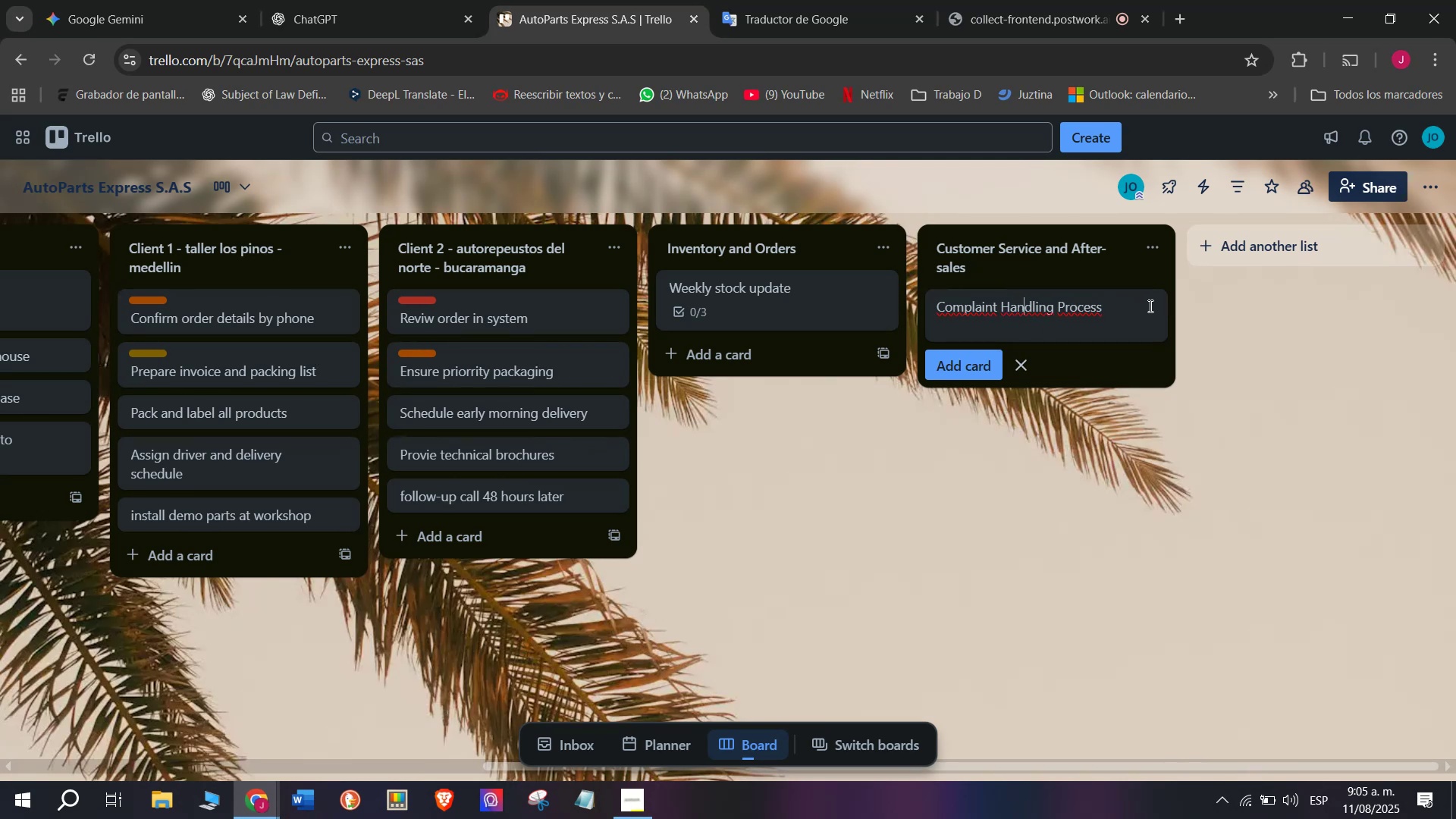 
left_click([949, 370])
 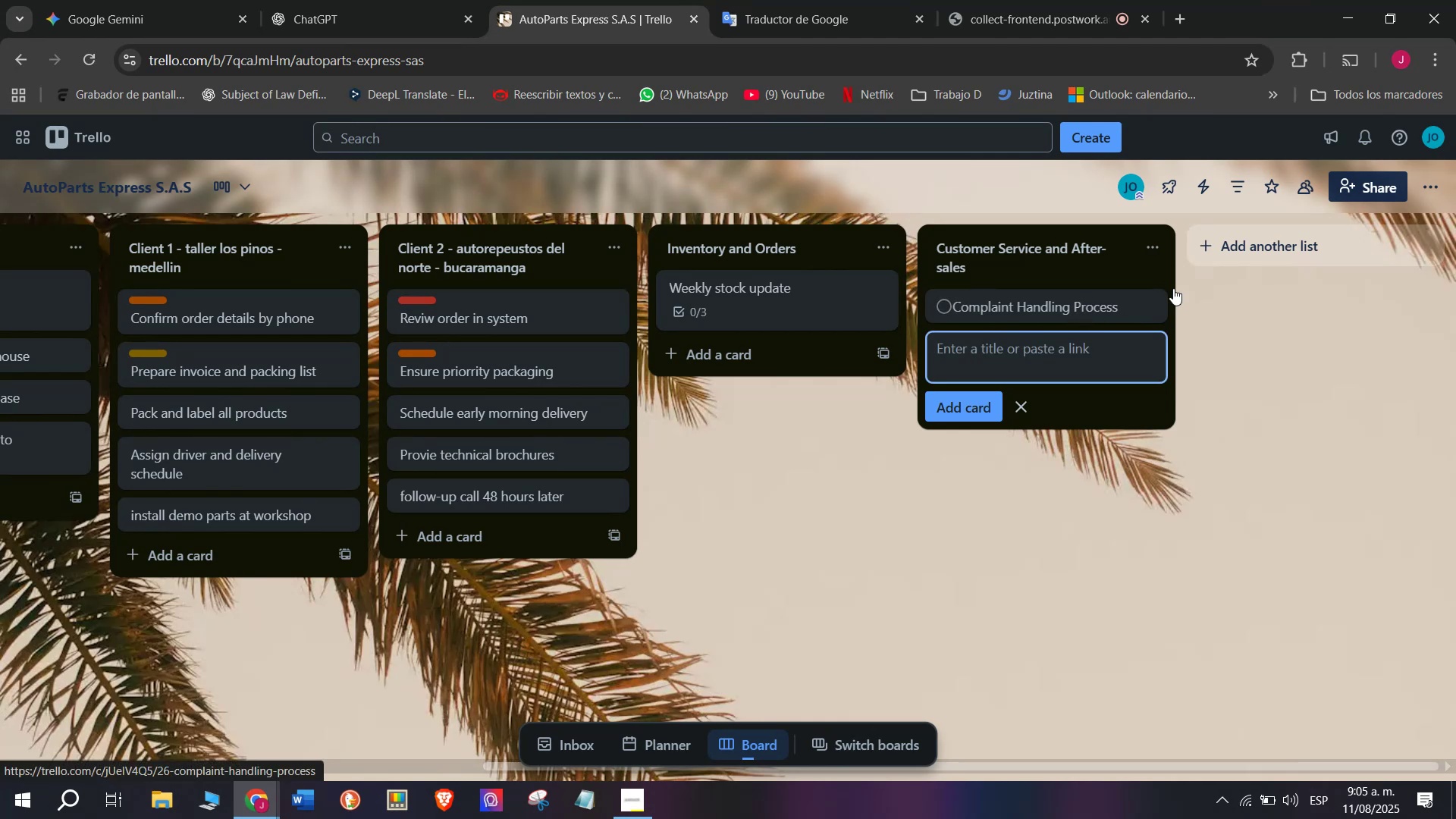 
left_click([1150, 305])
 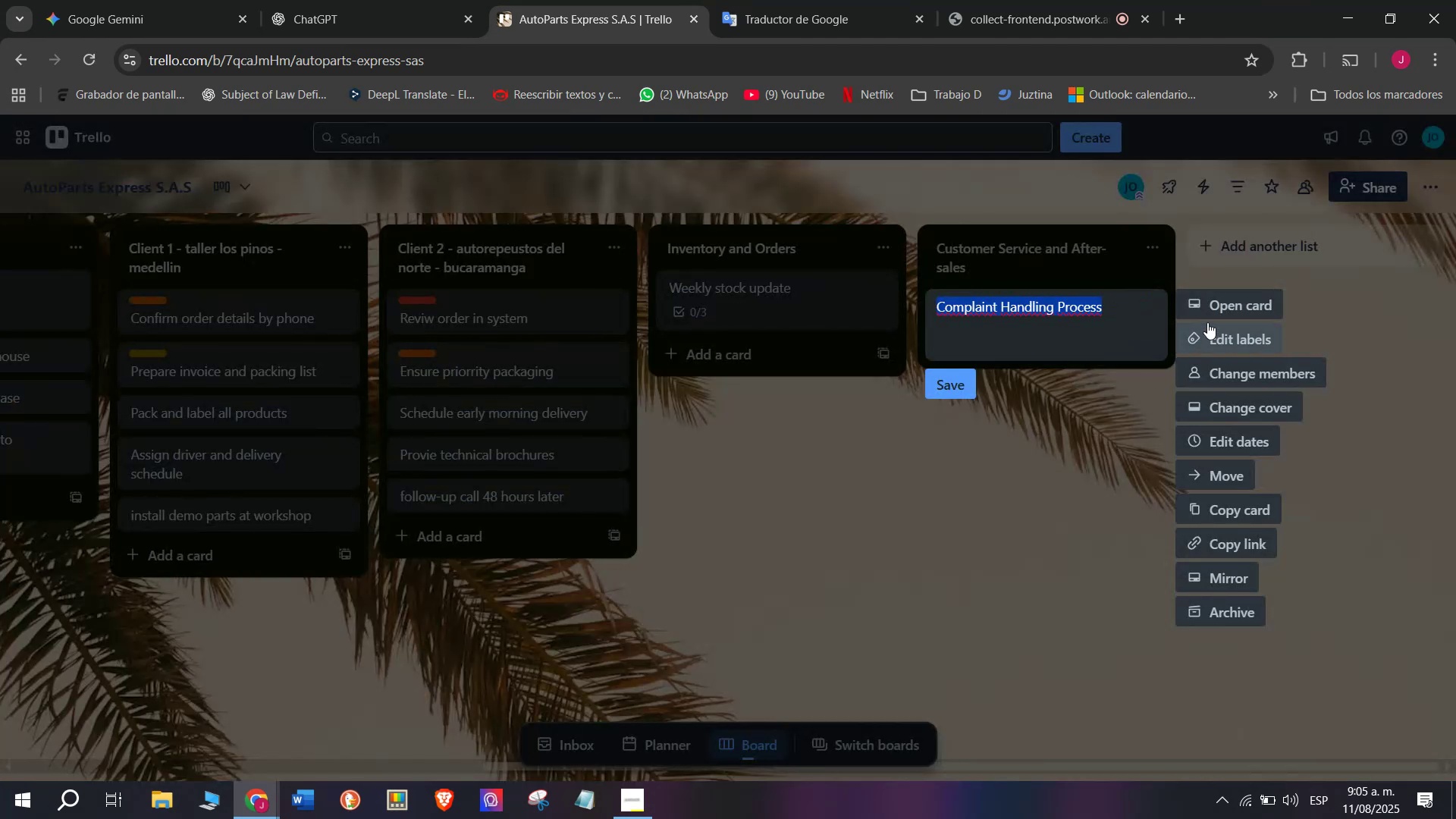 
left_click([1210, 315])
 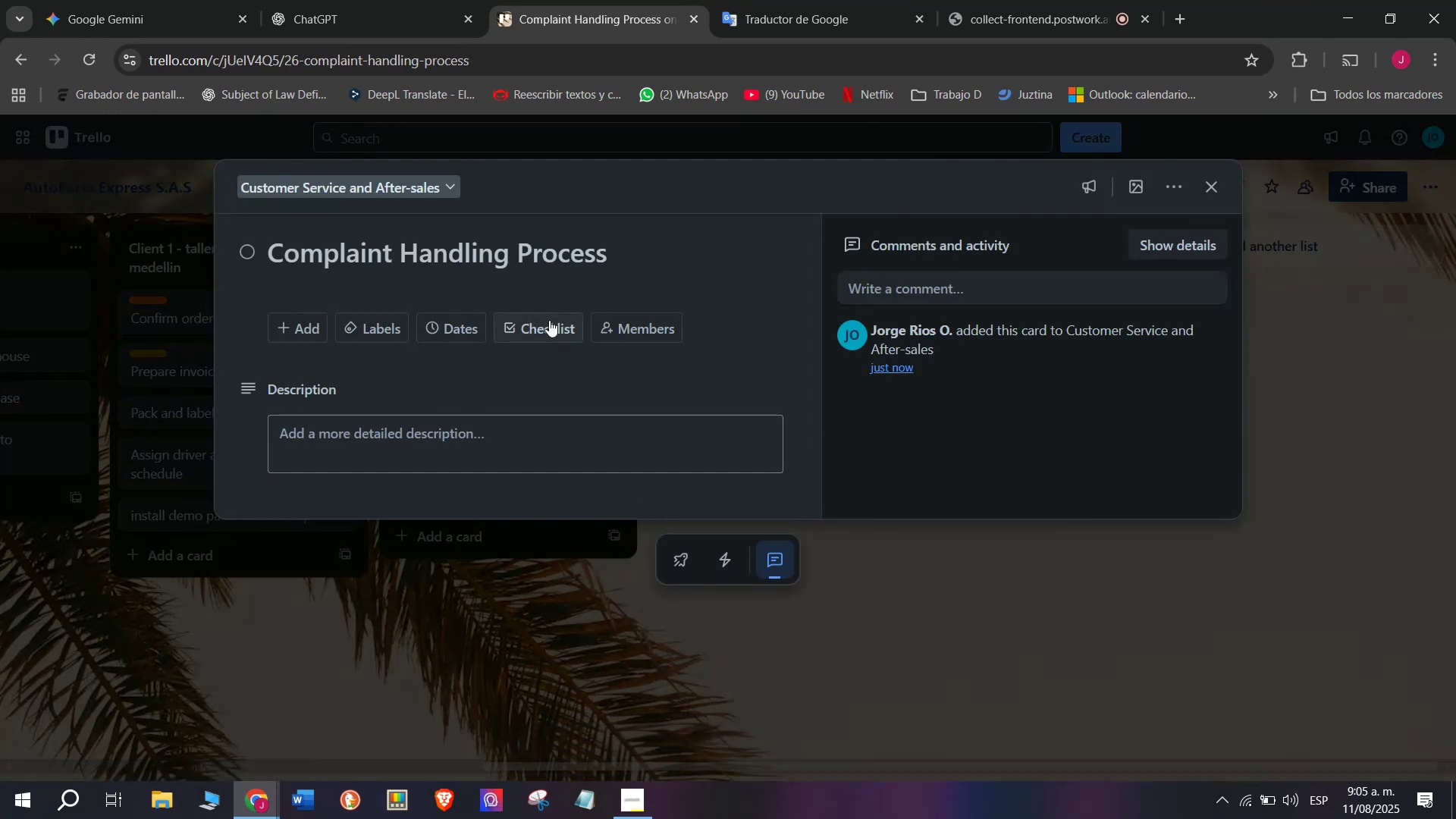 
left_click([553, 325])
 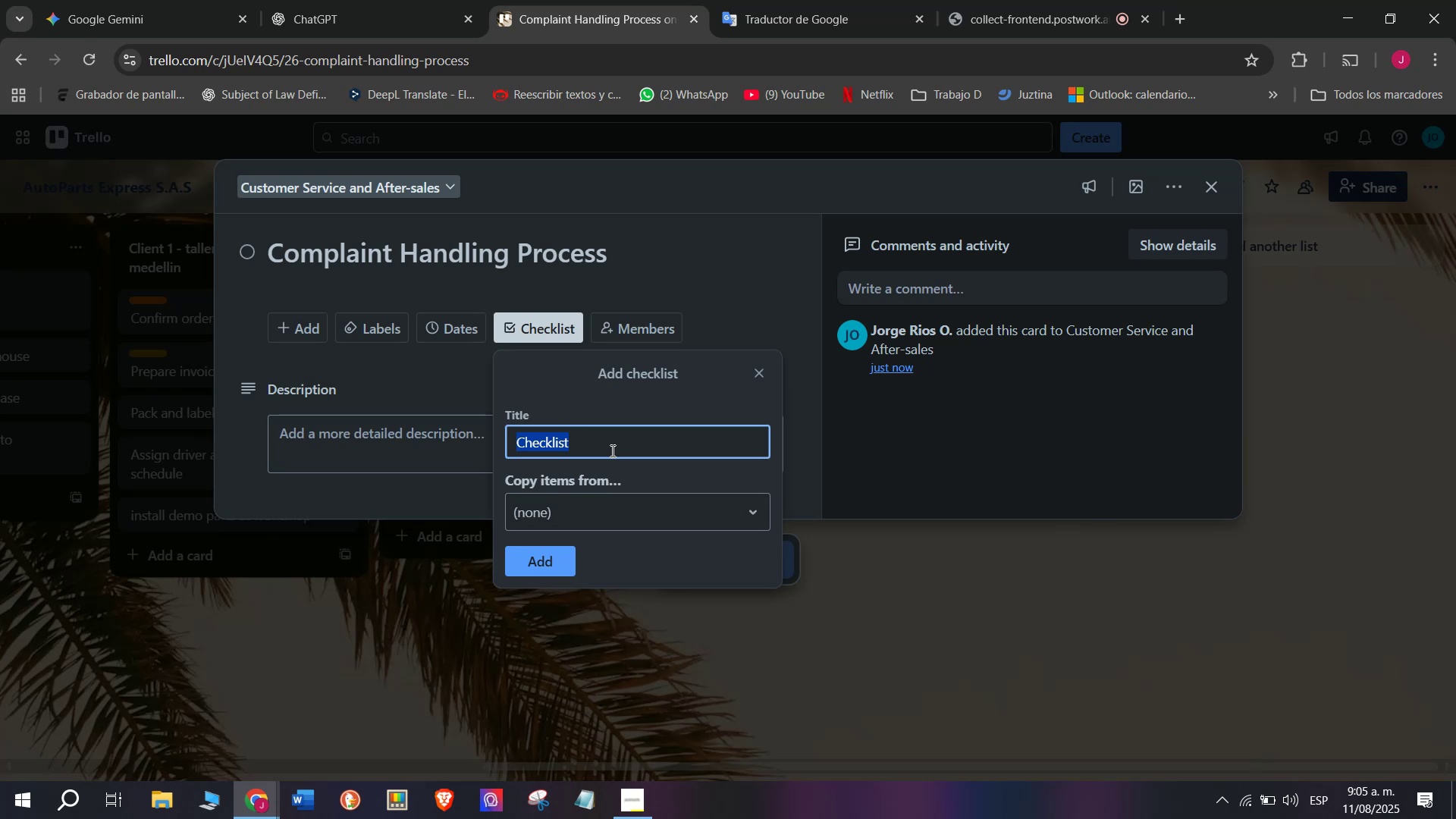 
wait(12.14)
 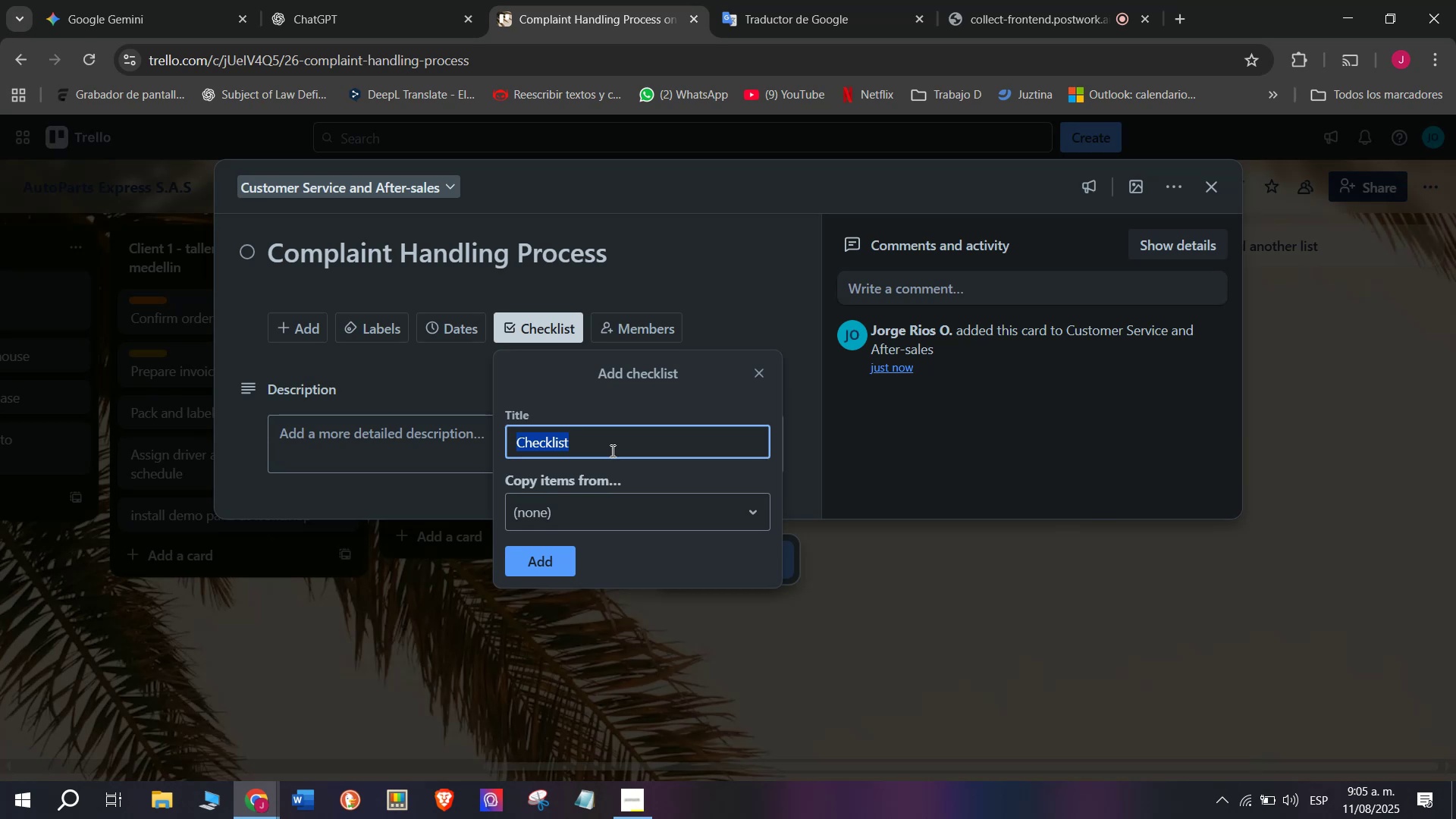 
left_click([611, 450])
 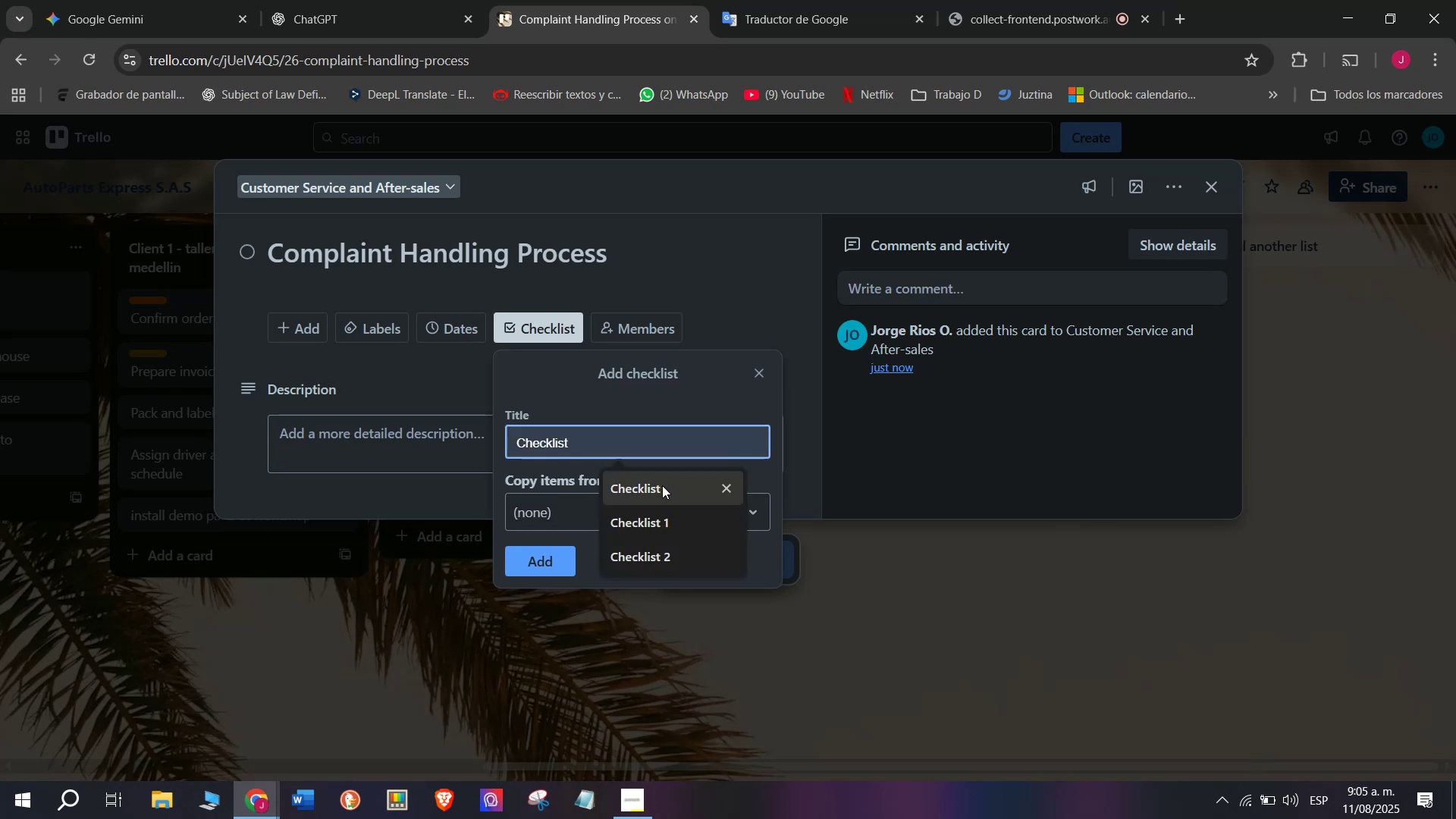 
left_click([662, 485])
 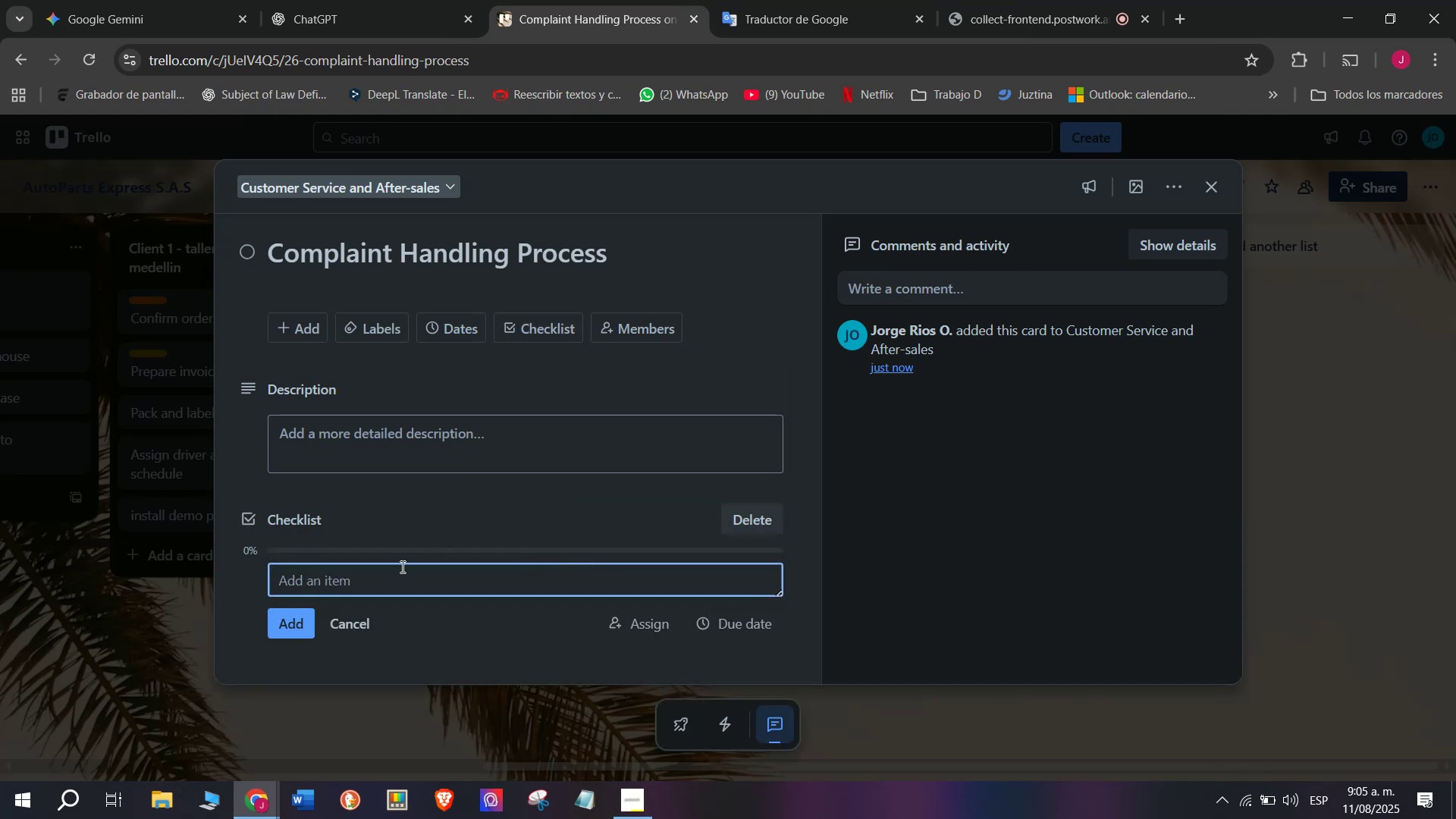 
wait(5.44)
 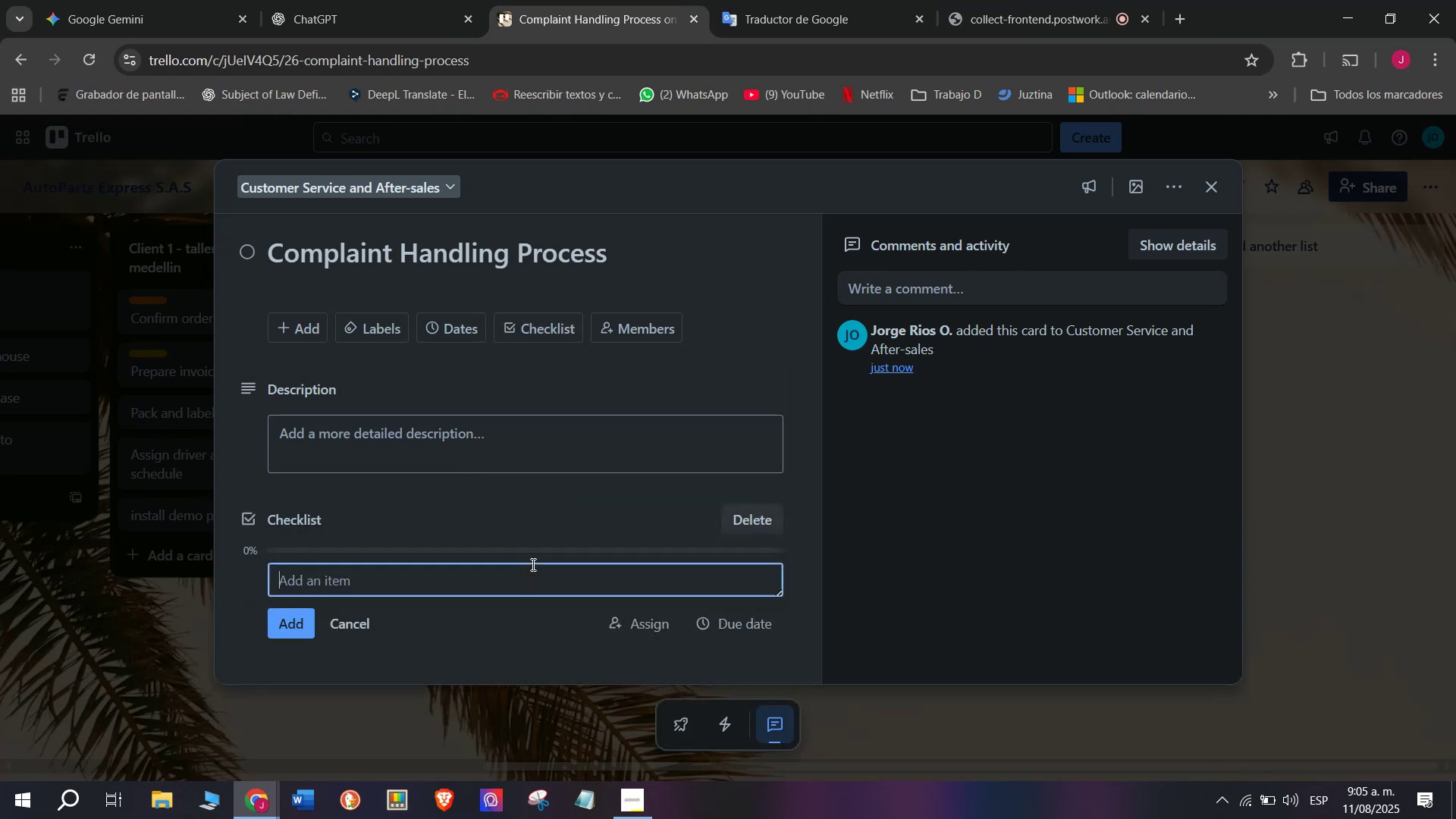 
type(Create complaints)
key(Backspace)
type( )
 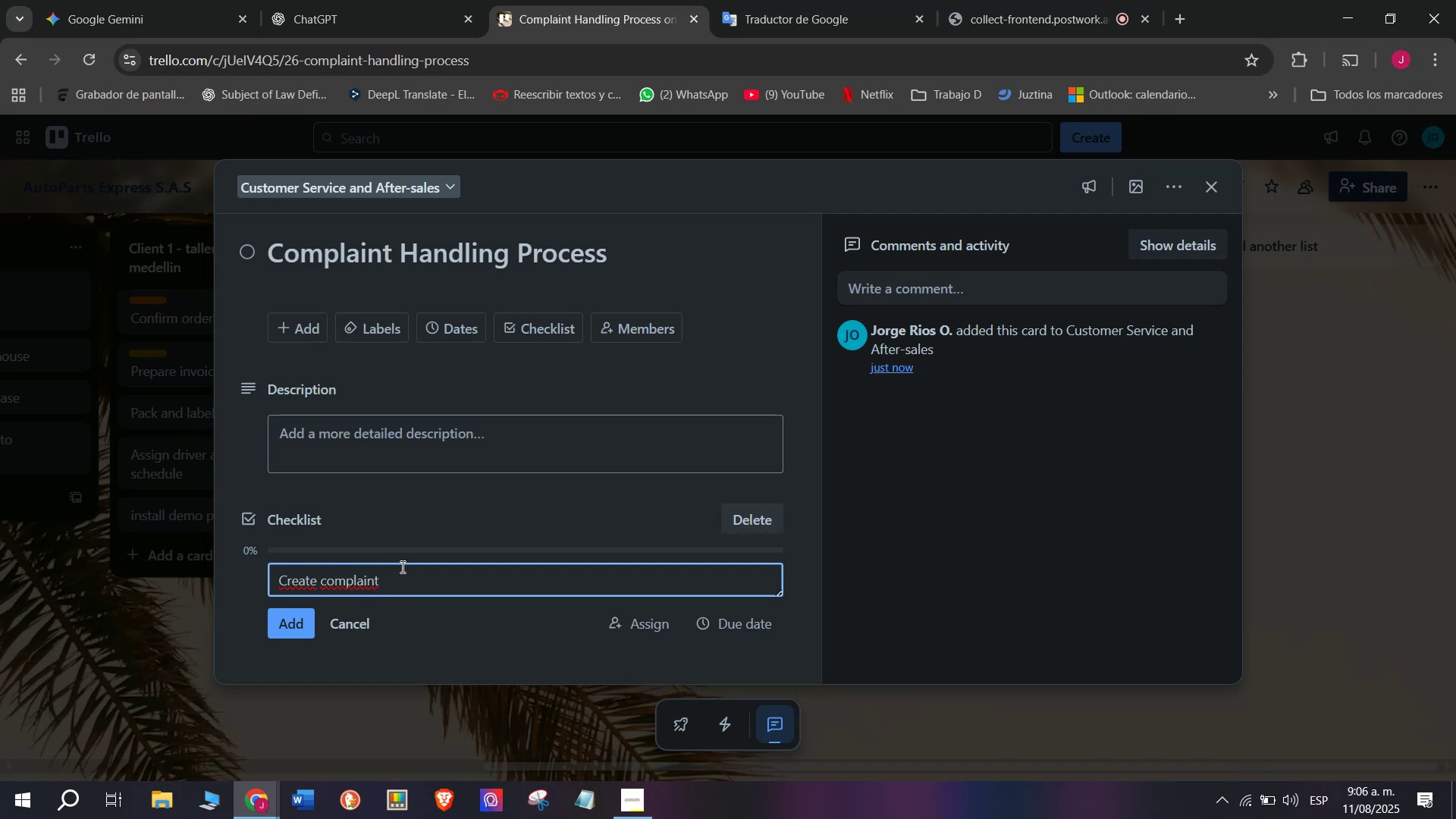 
wait(7.08)
 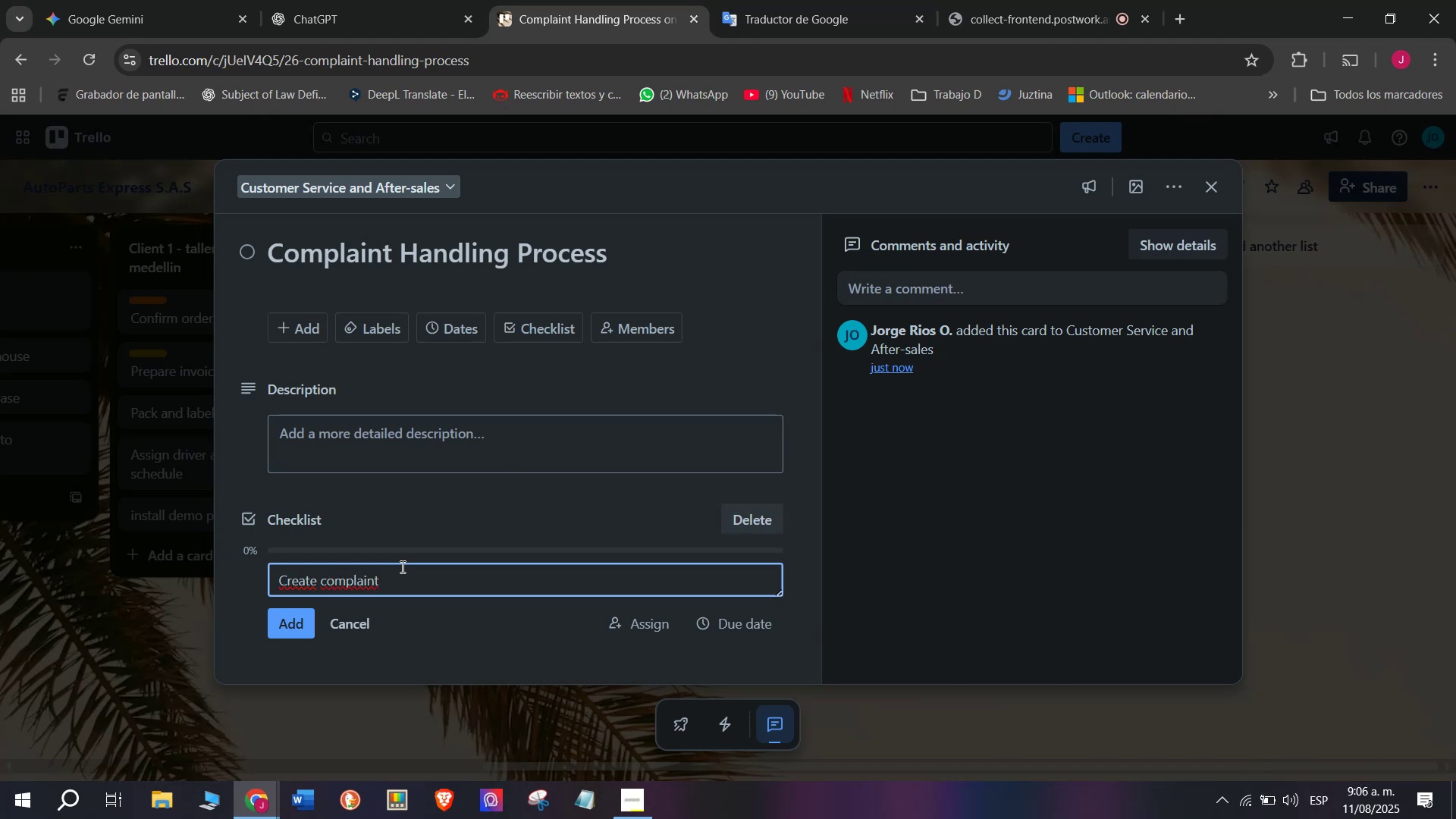 
type(form)
 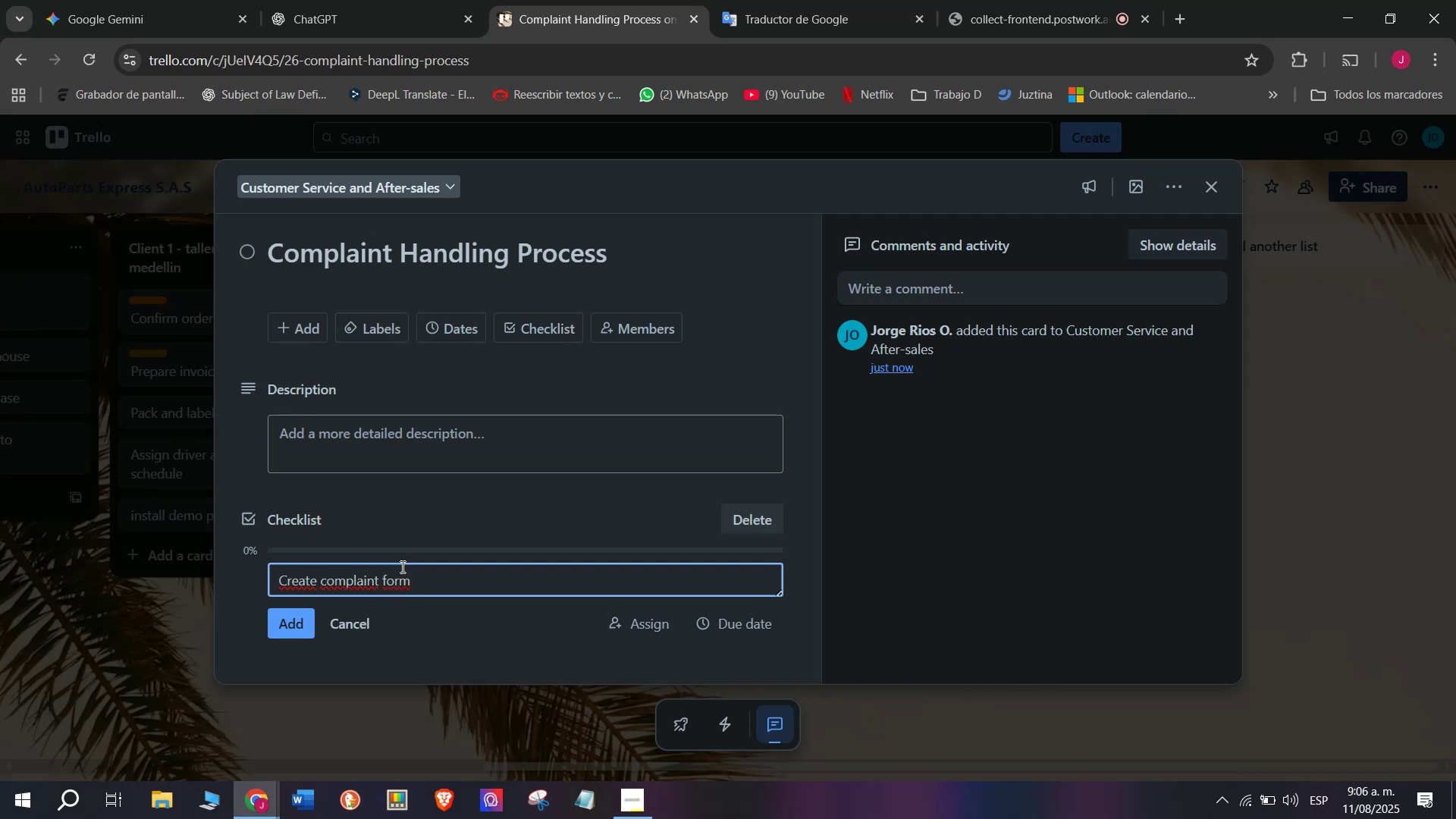 
key(Enter)
 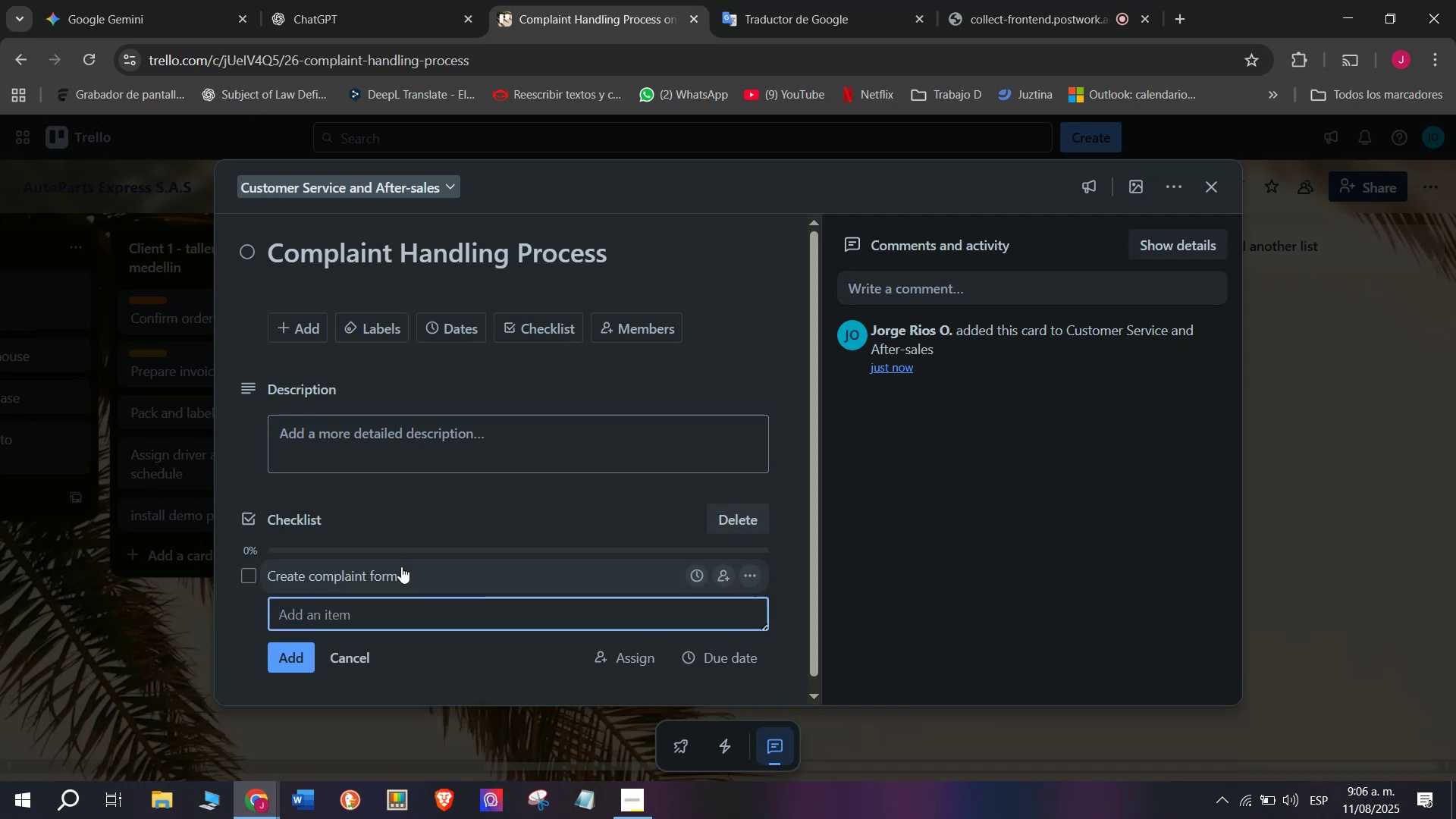 
type(Train staff on complaint resolution)
 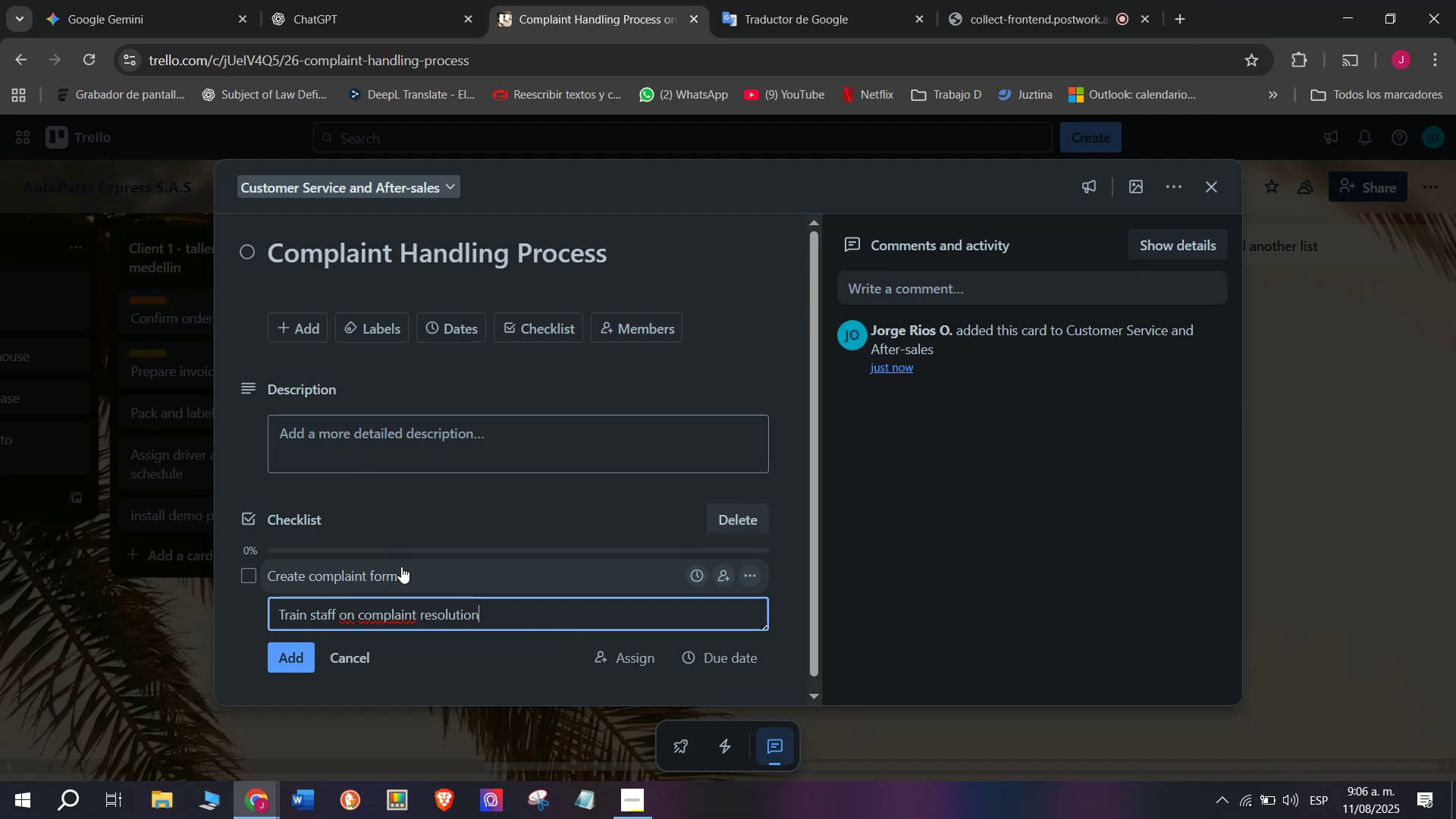 
key(Enter)
 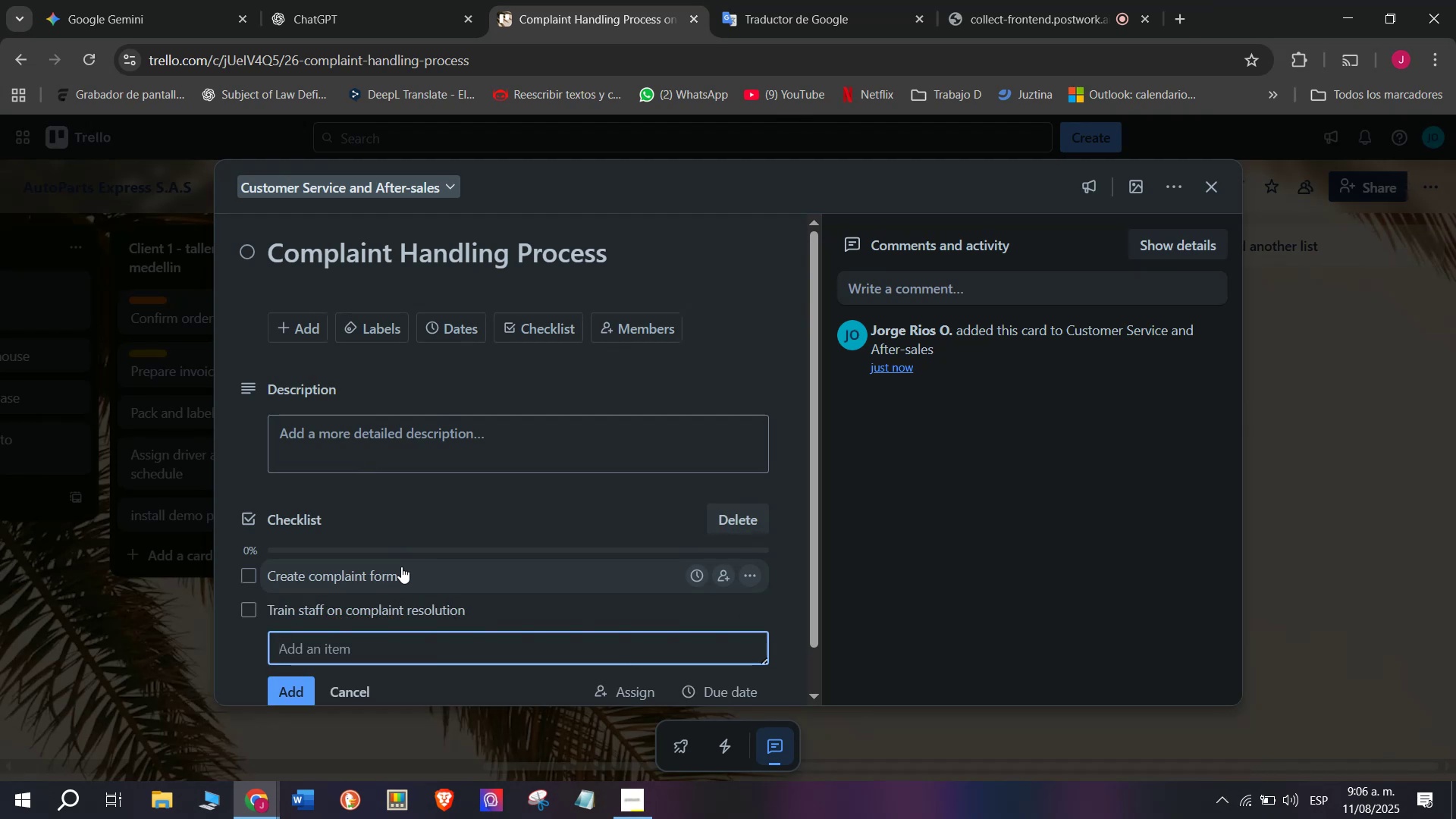 
type(follow up wh)
 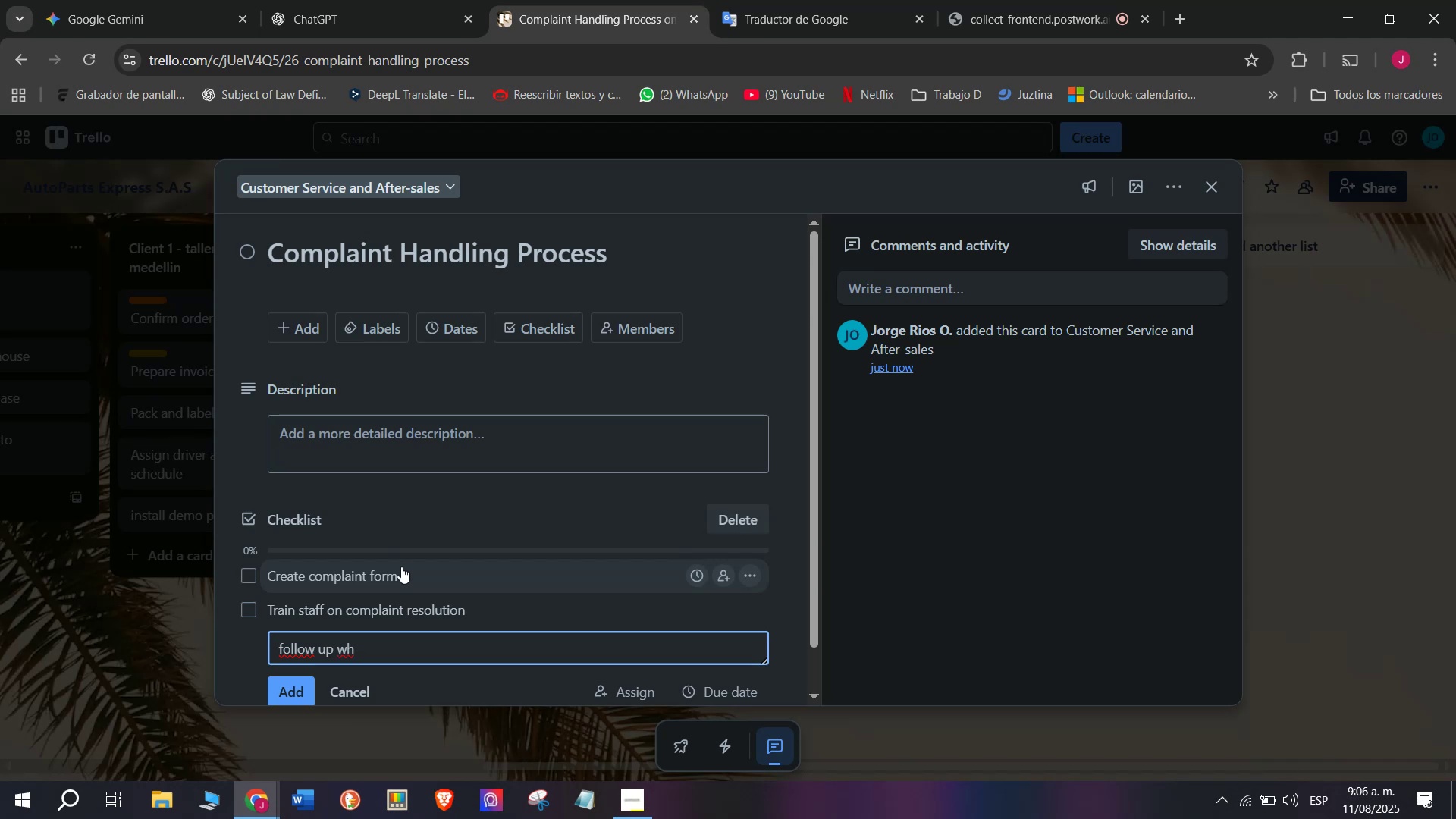 
type(ithin 48 hours)
 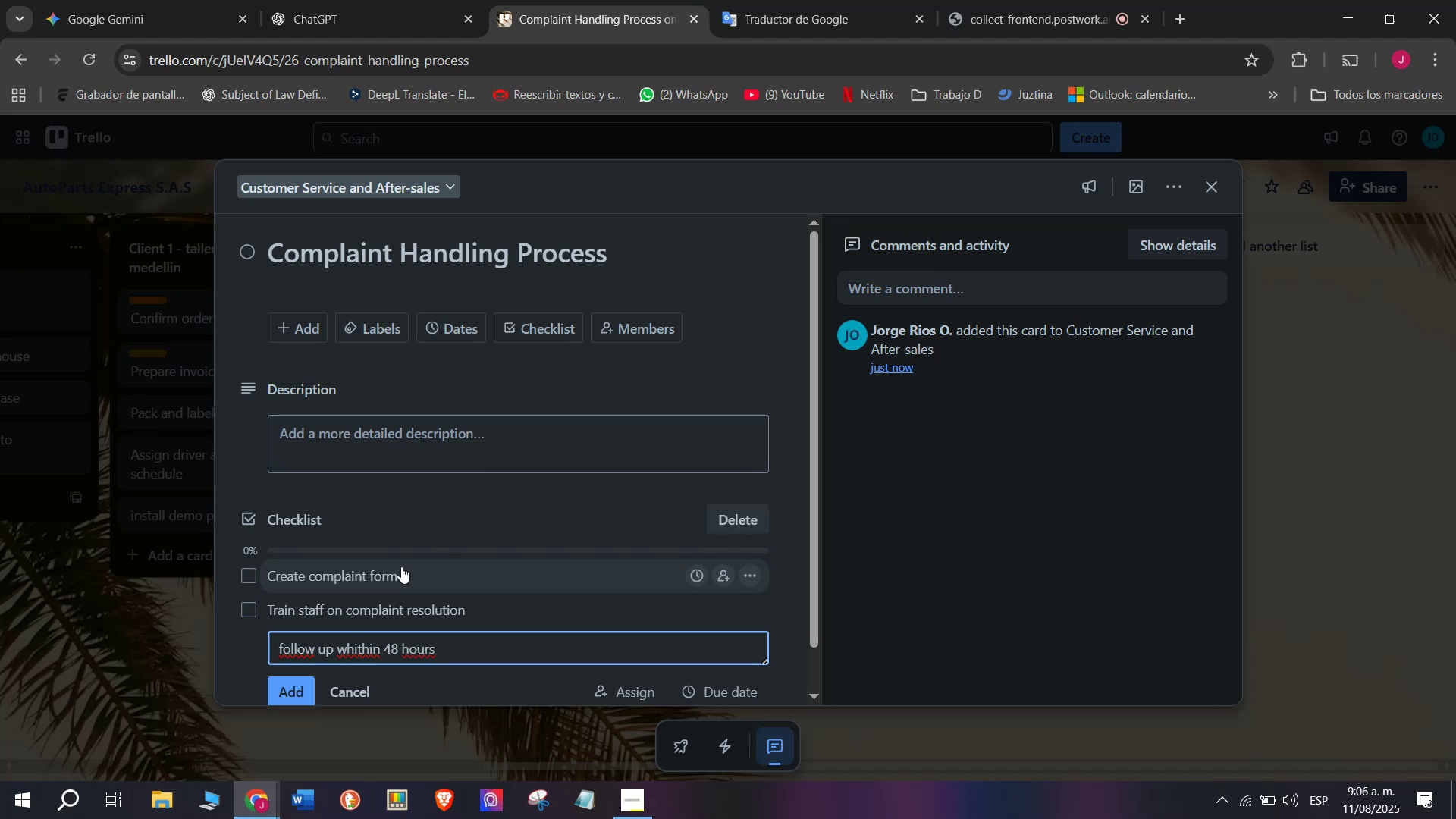 
wait(5.61)
 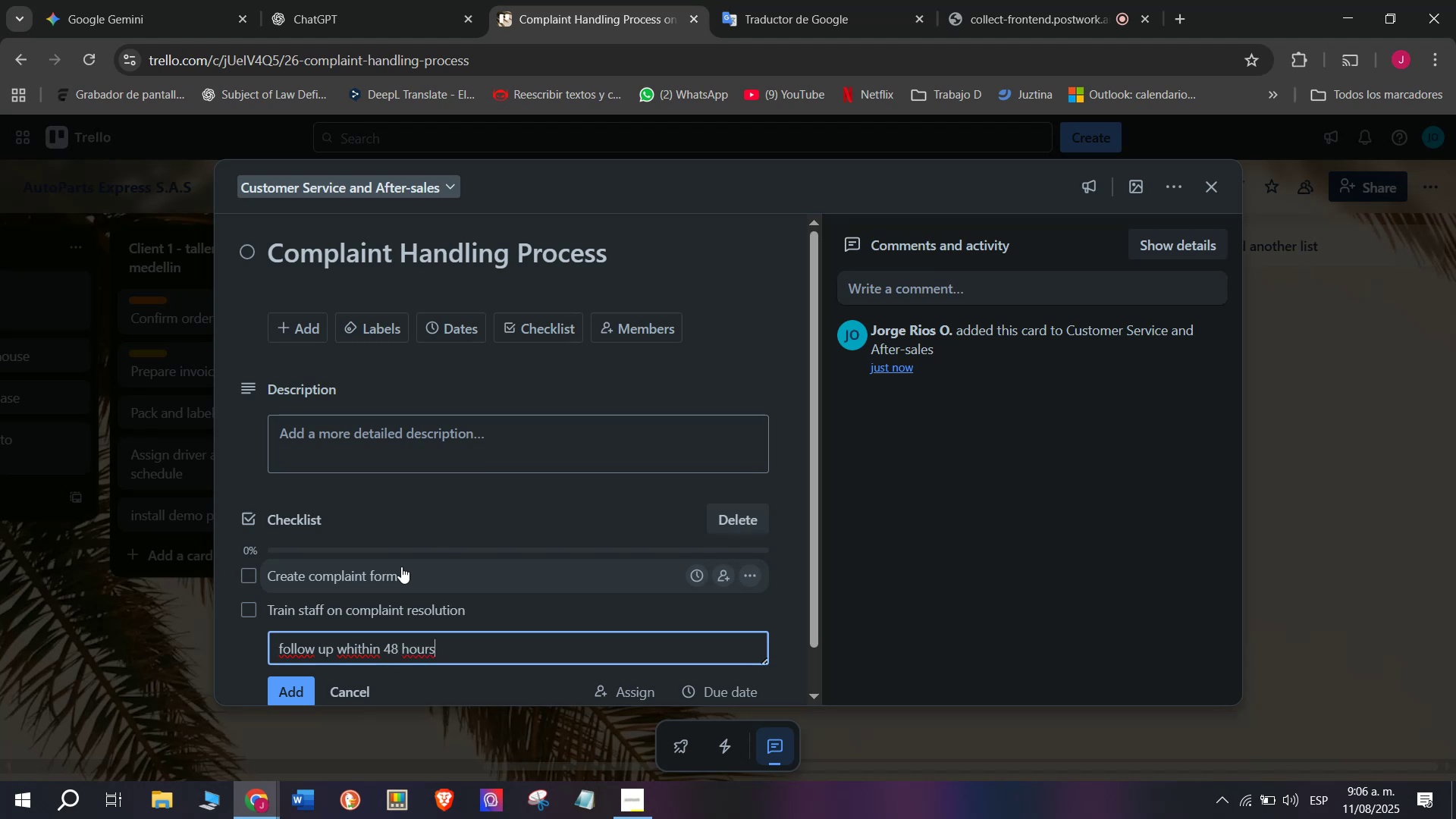 
key(Enter)
 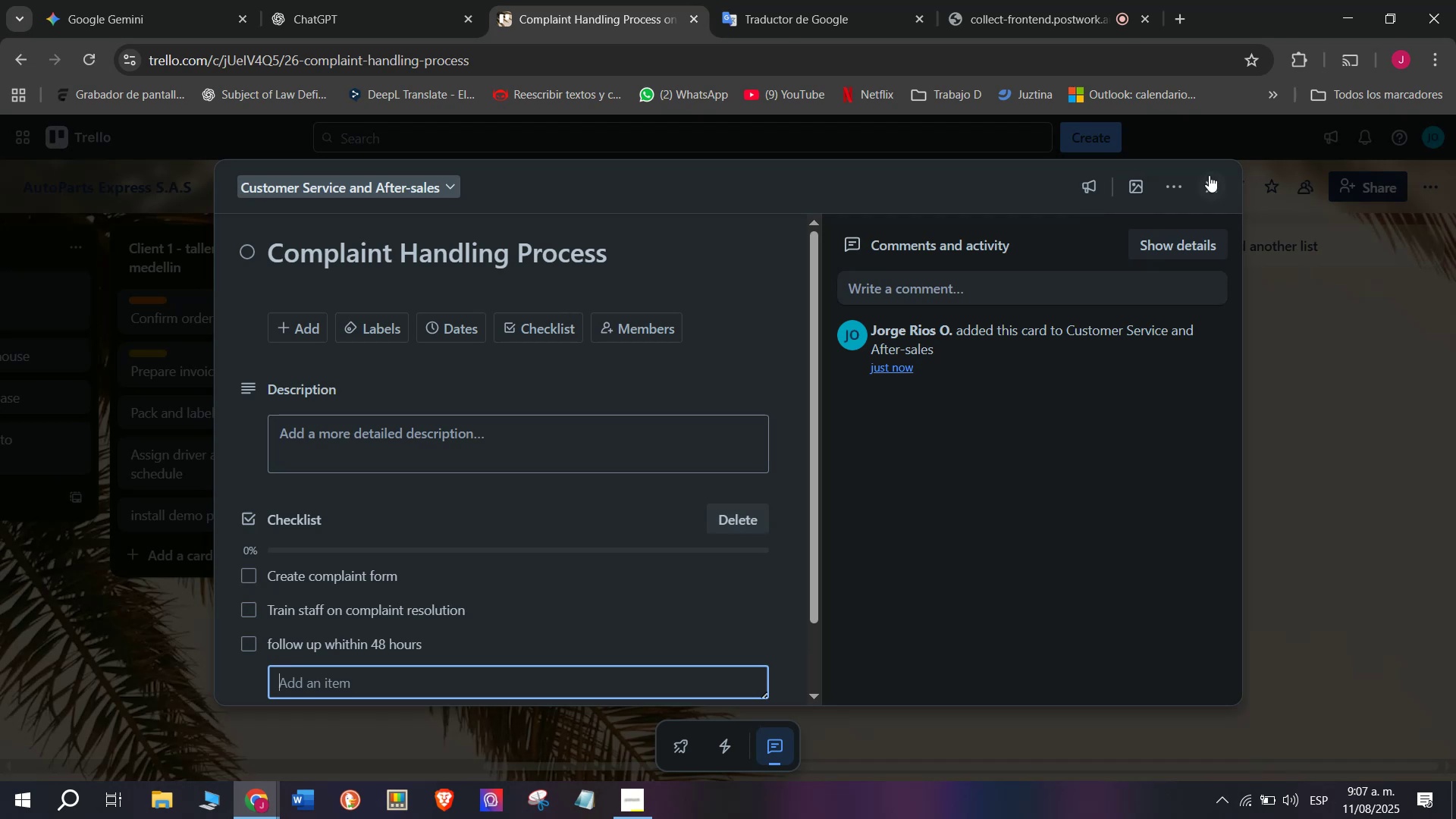 
left_click([1219, 185])
 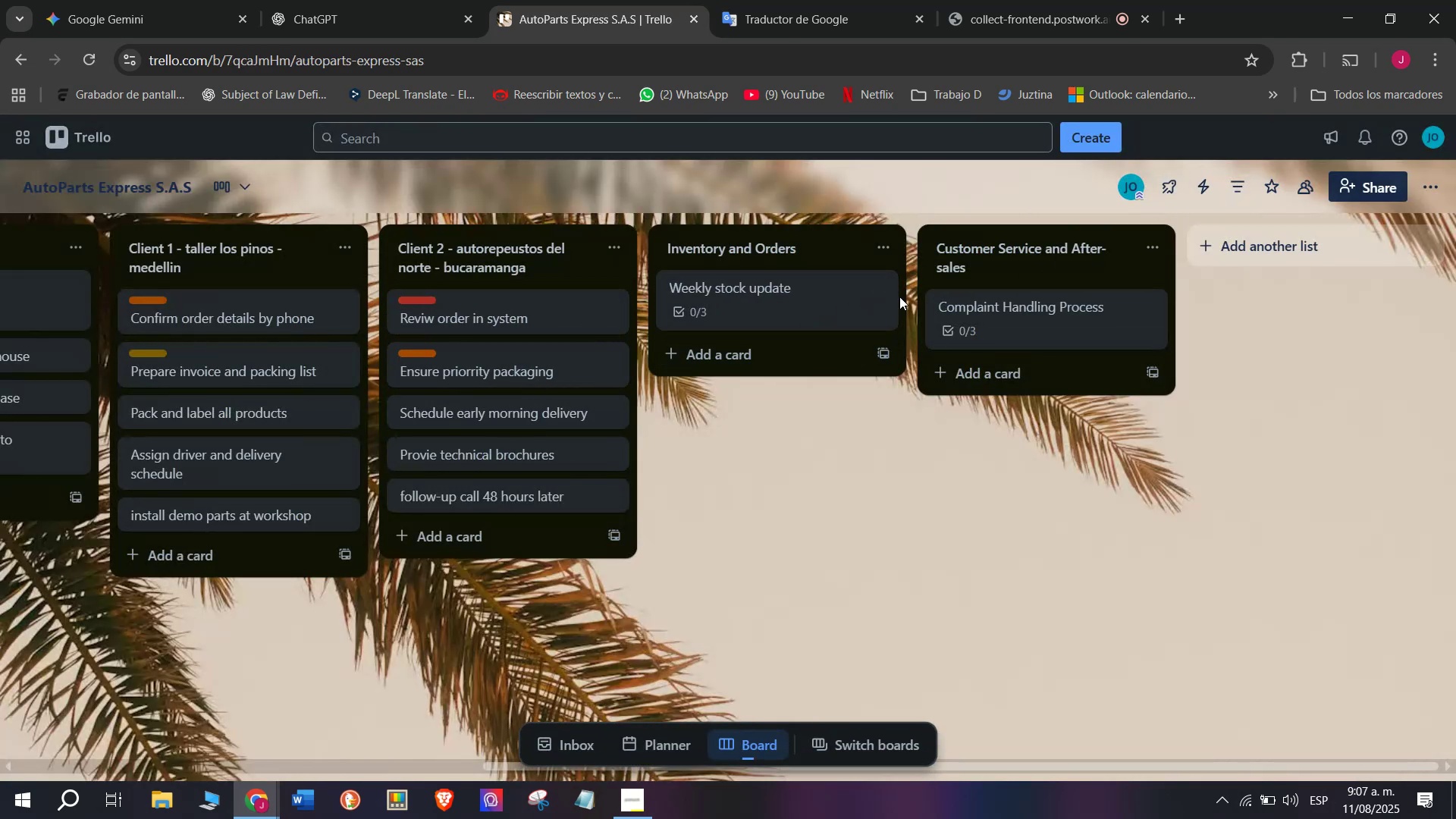 
wait(9.89)
 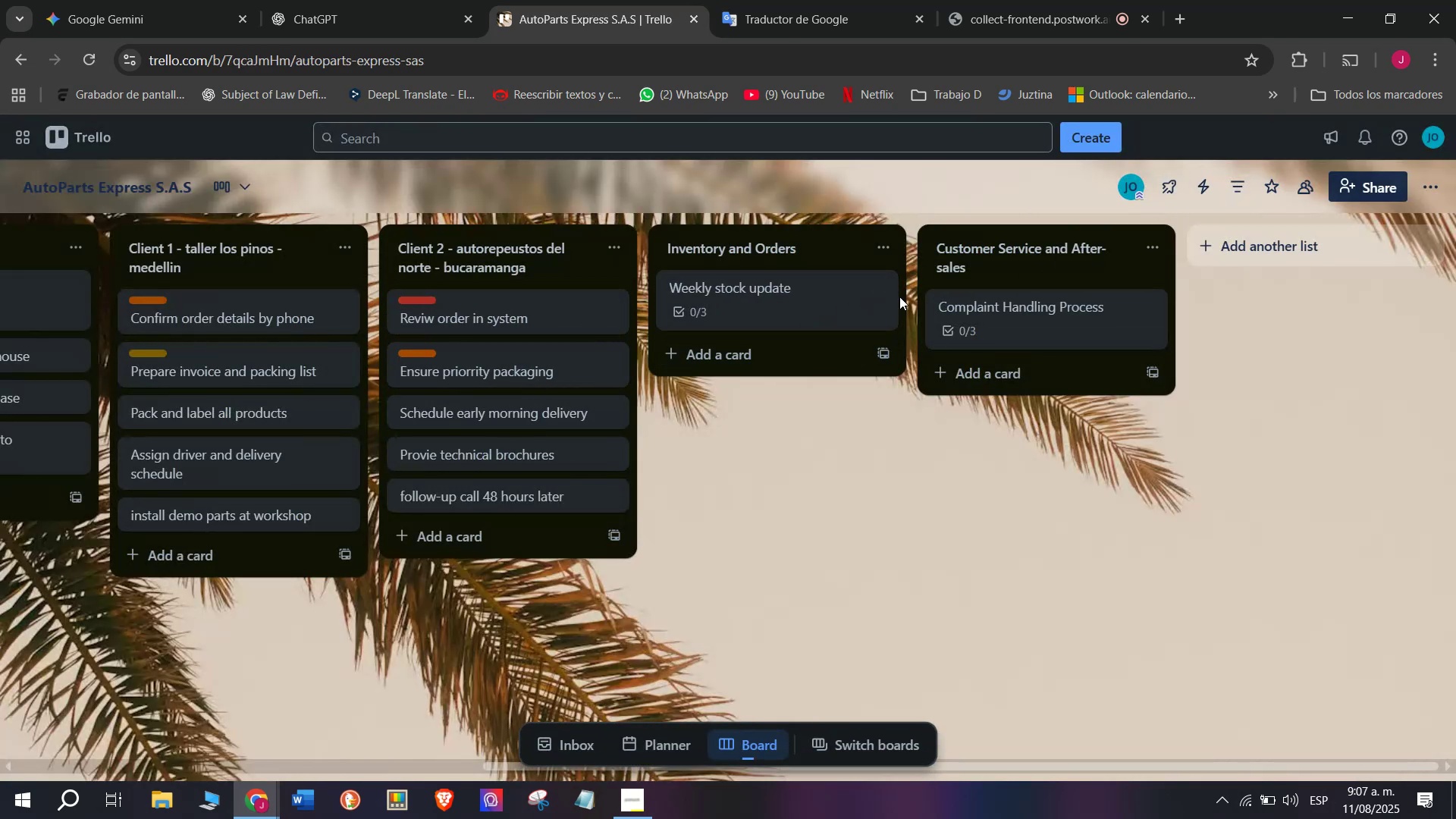 
left_click([700, 359])
 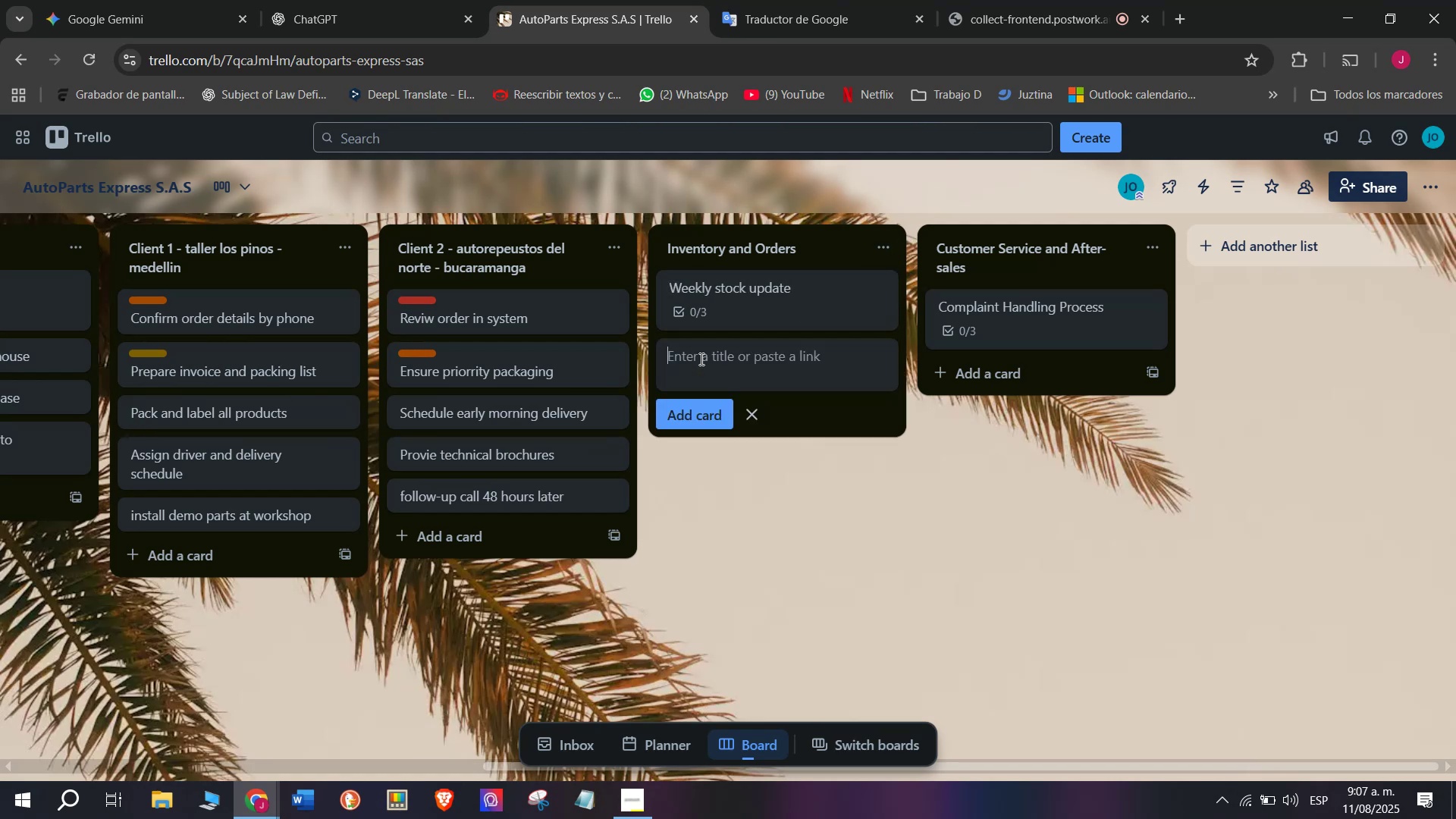 
scroll: coordinate [751, 366], scroll_direction: up, amount: 3.0
 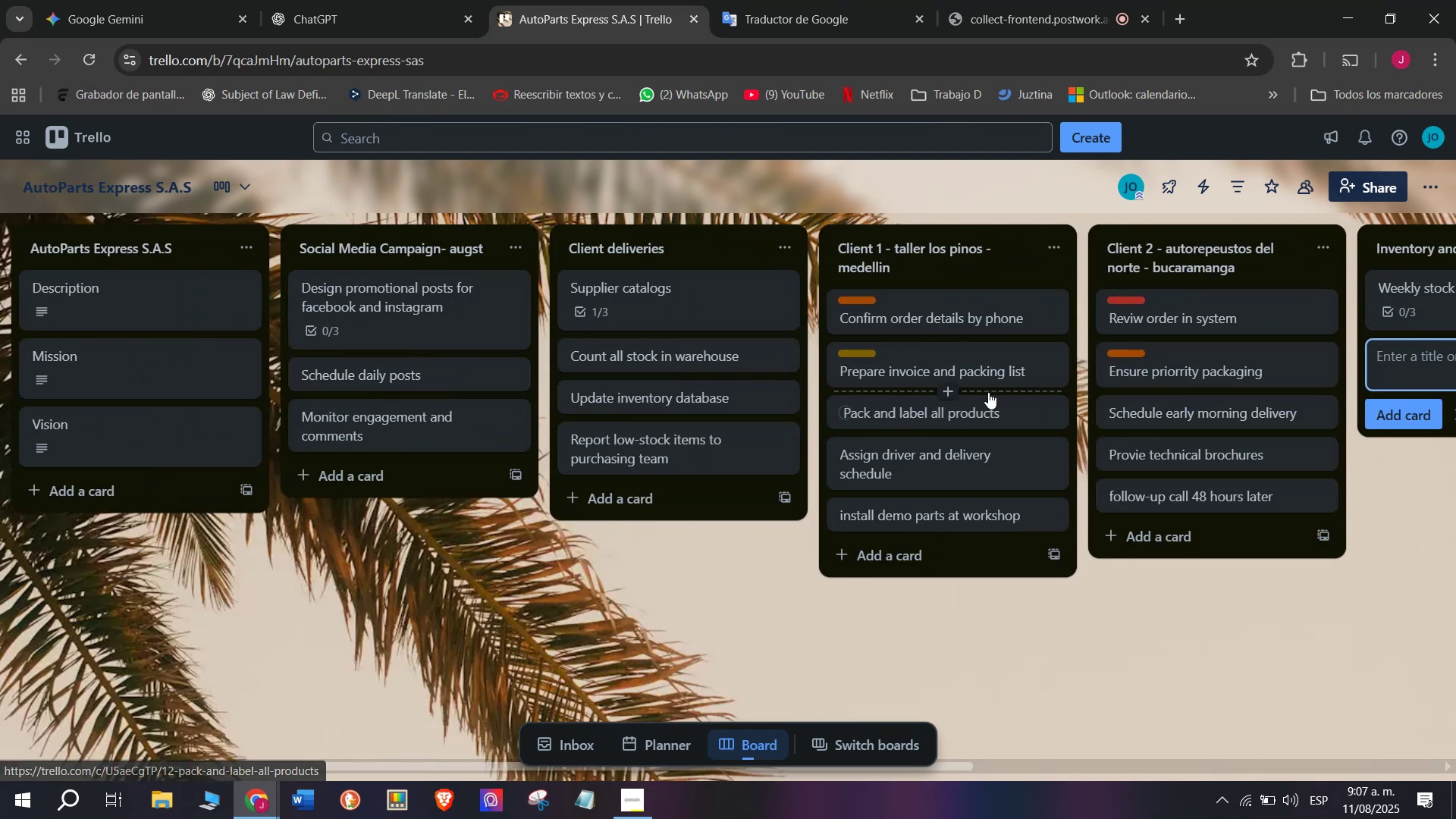 
scroll: coordinate [789, 396], scroll_direction: down, amount: 3.0
 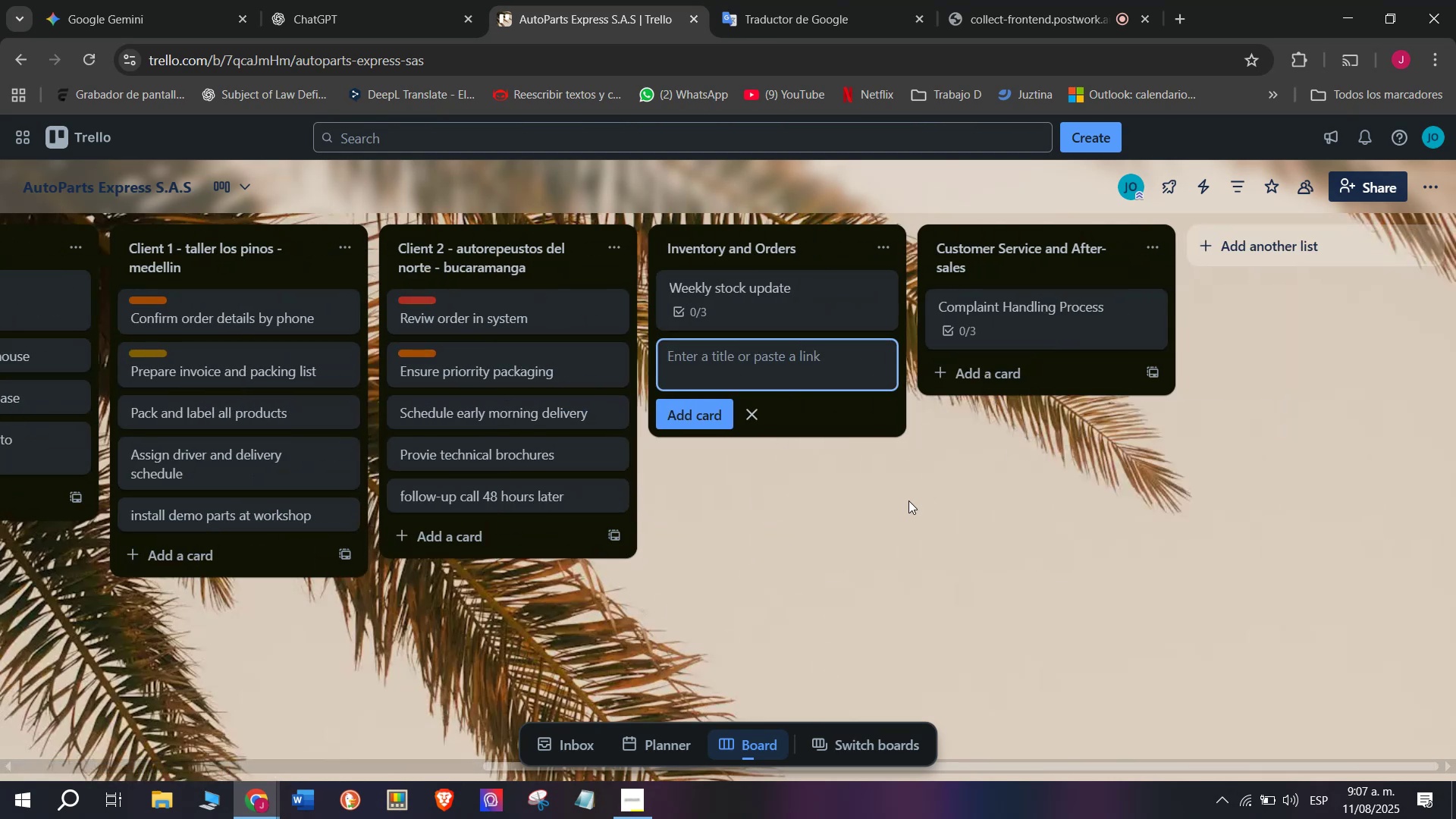 
type(Customer satisfaction s)
key(Backspace)
type(Survey)
 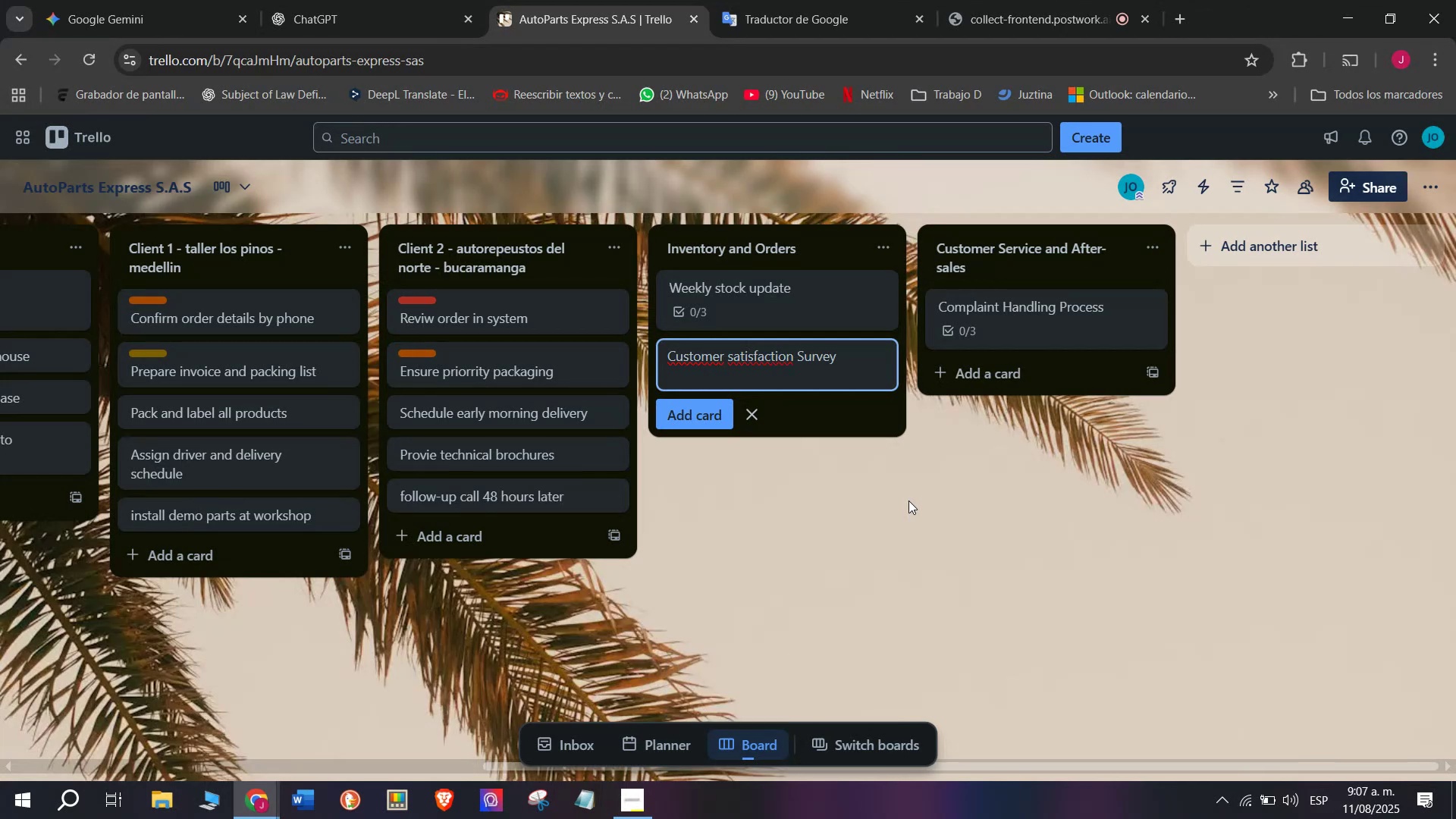 
key(Enter)
 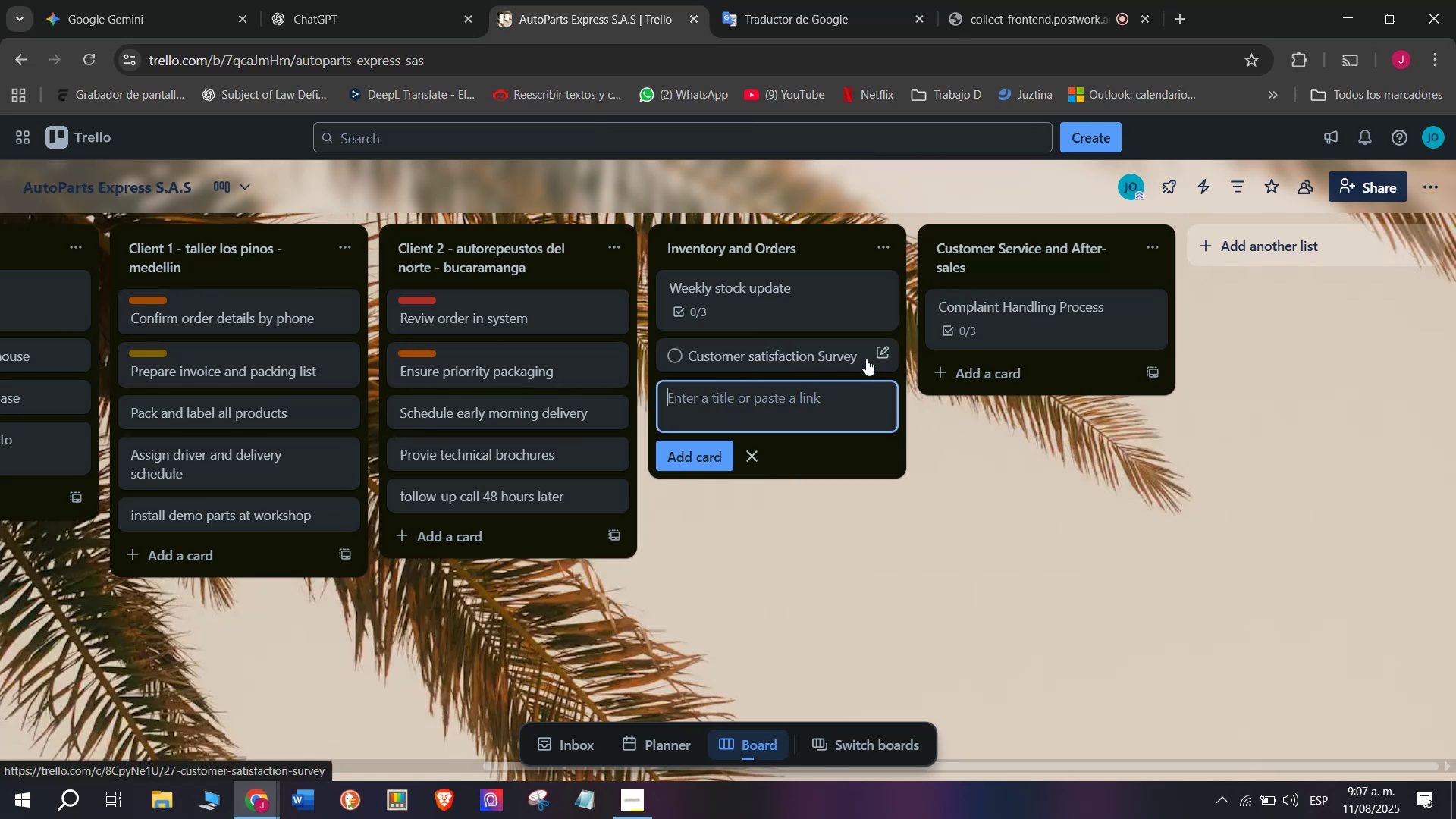 
left_click([893, 352])
 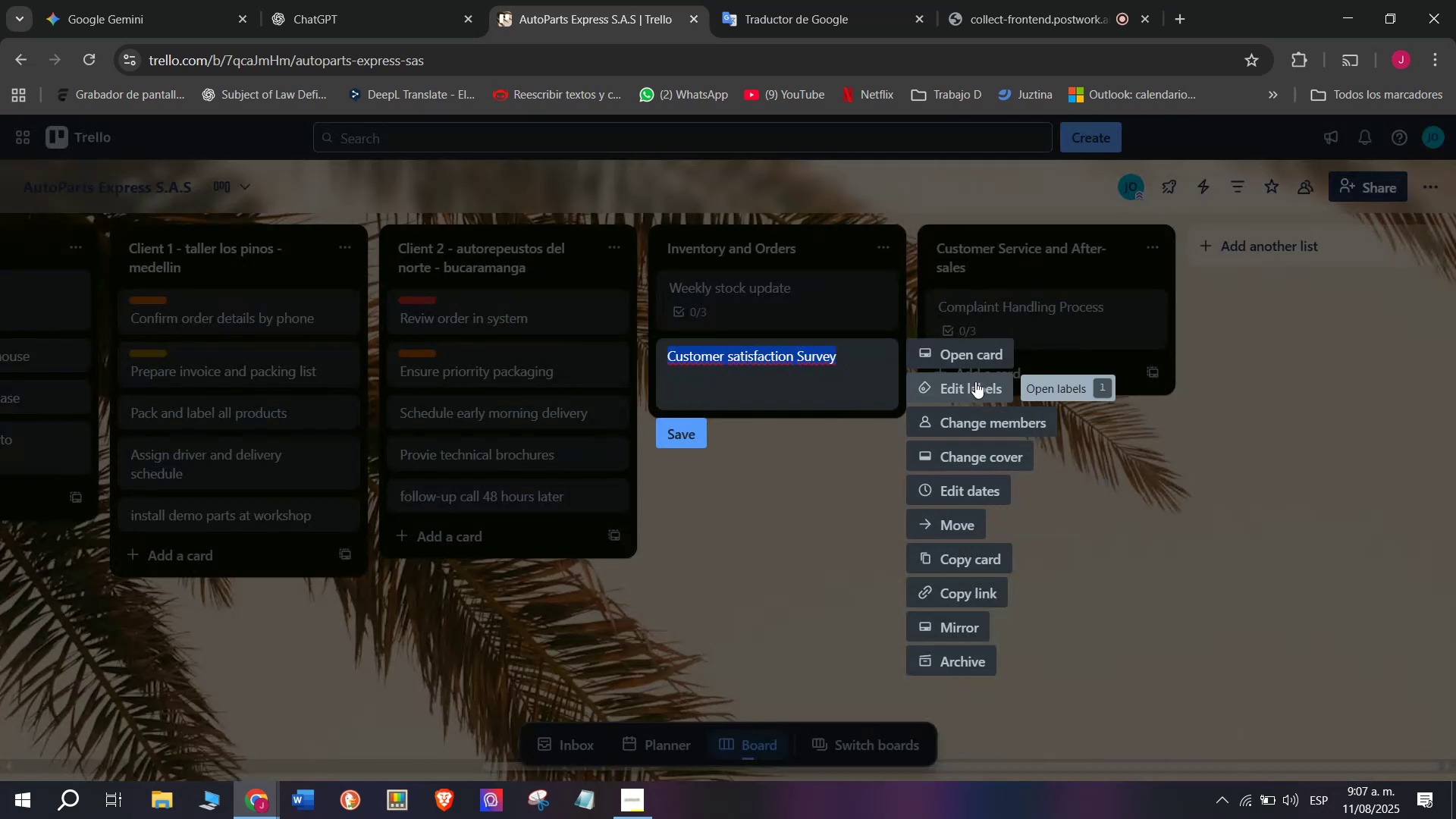 
left_click([978, 360])
 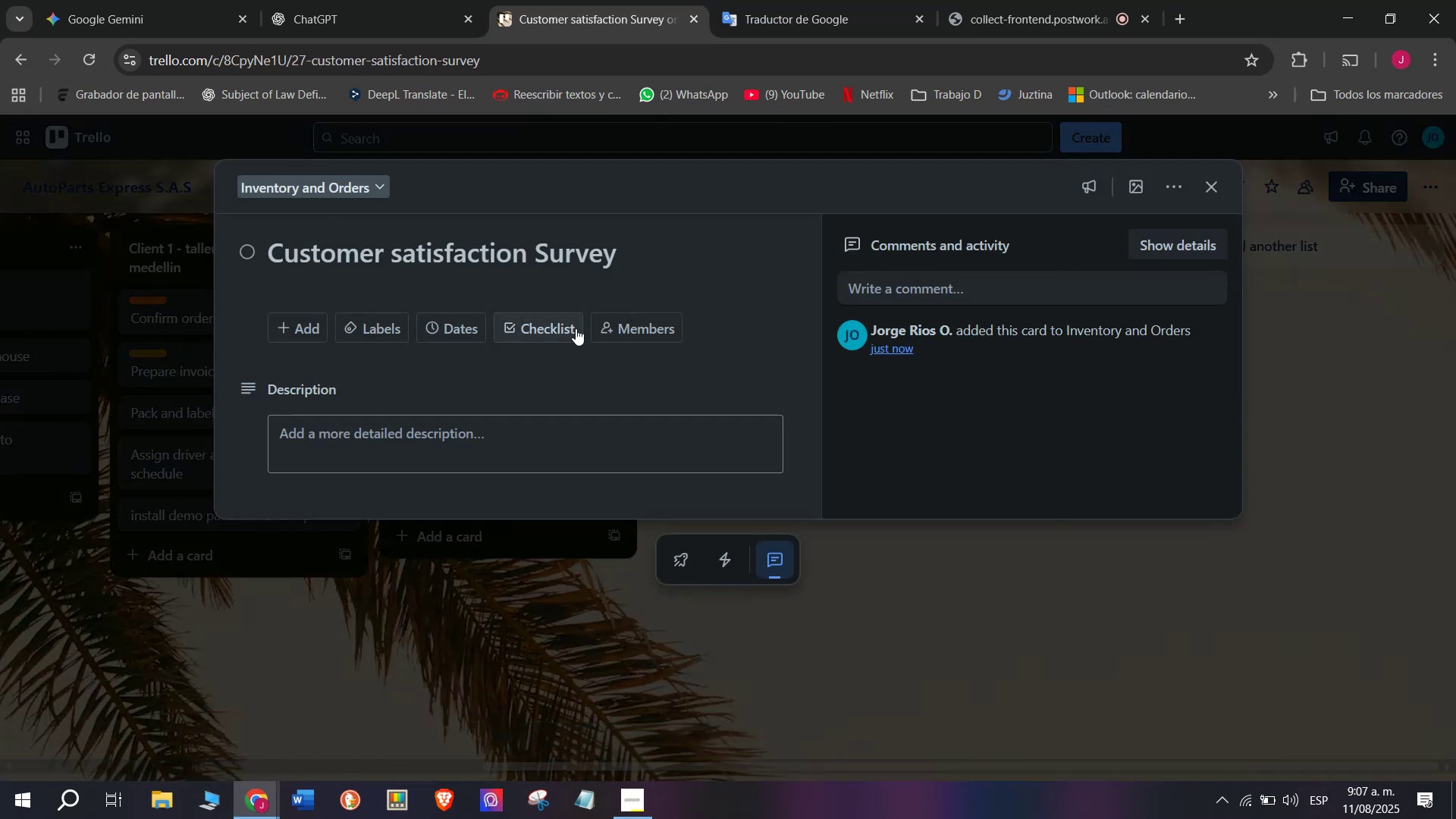 
left_click([538, 328])
 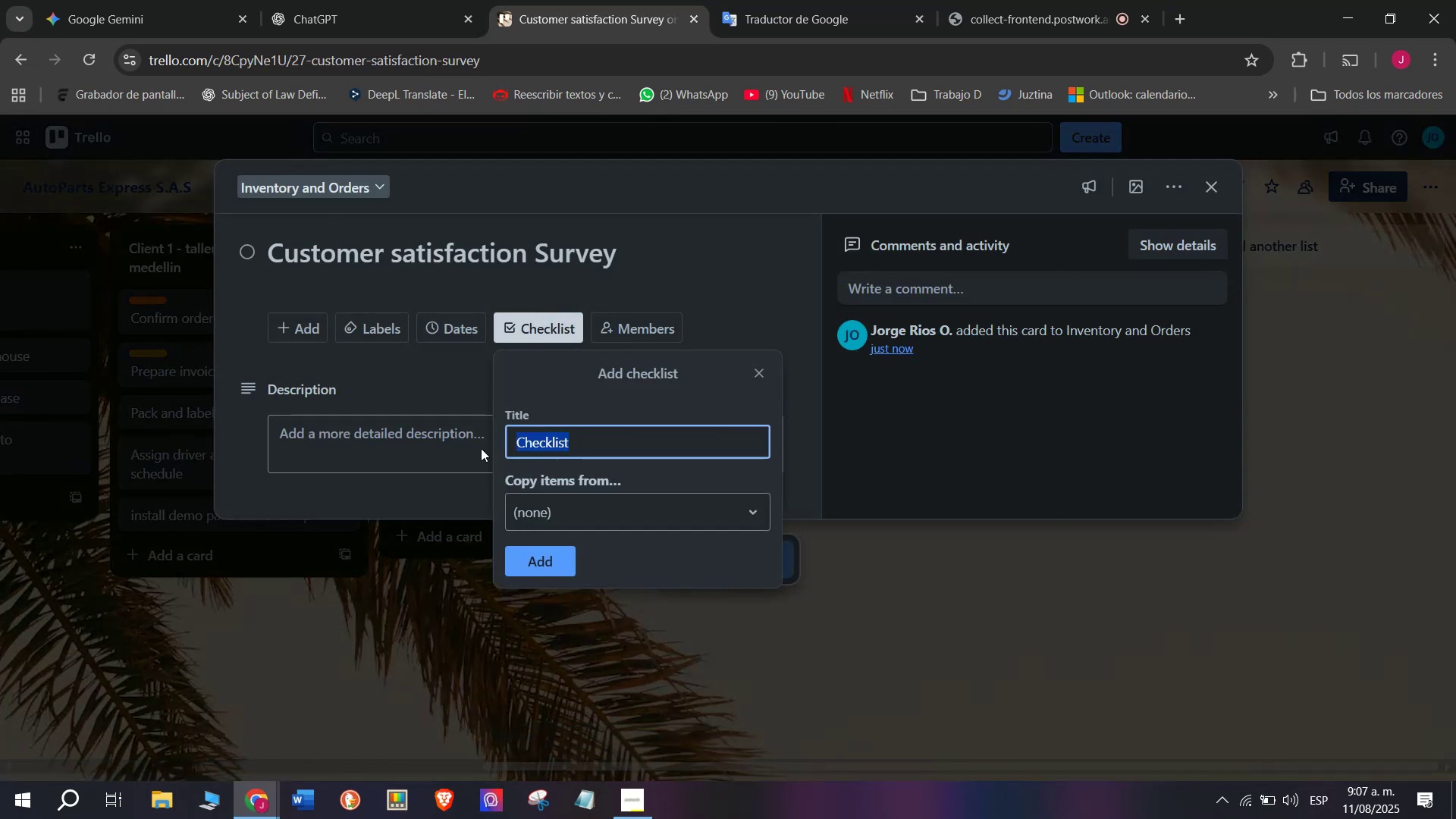 
left_click([408, 458])
 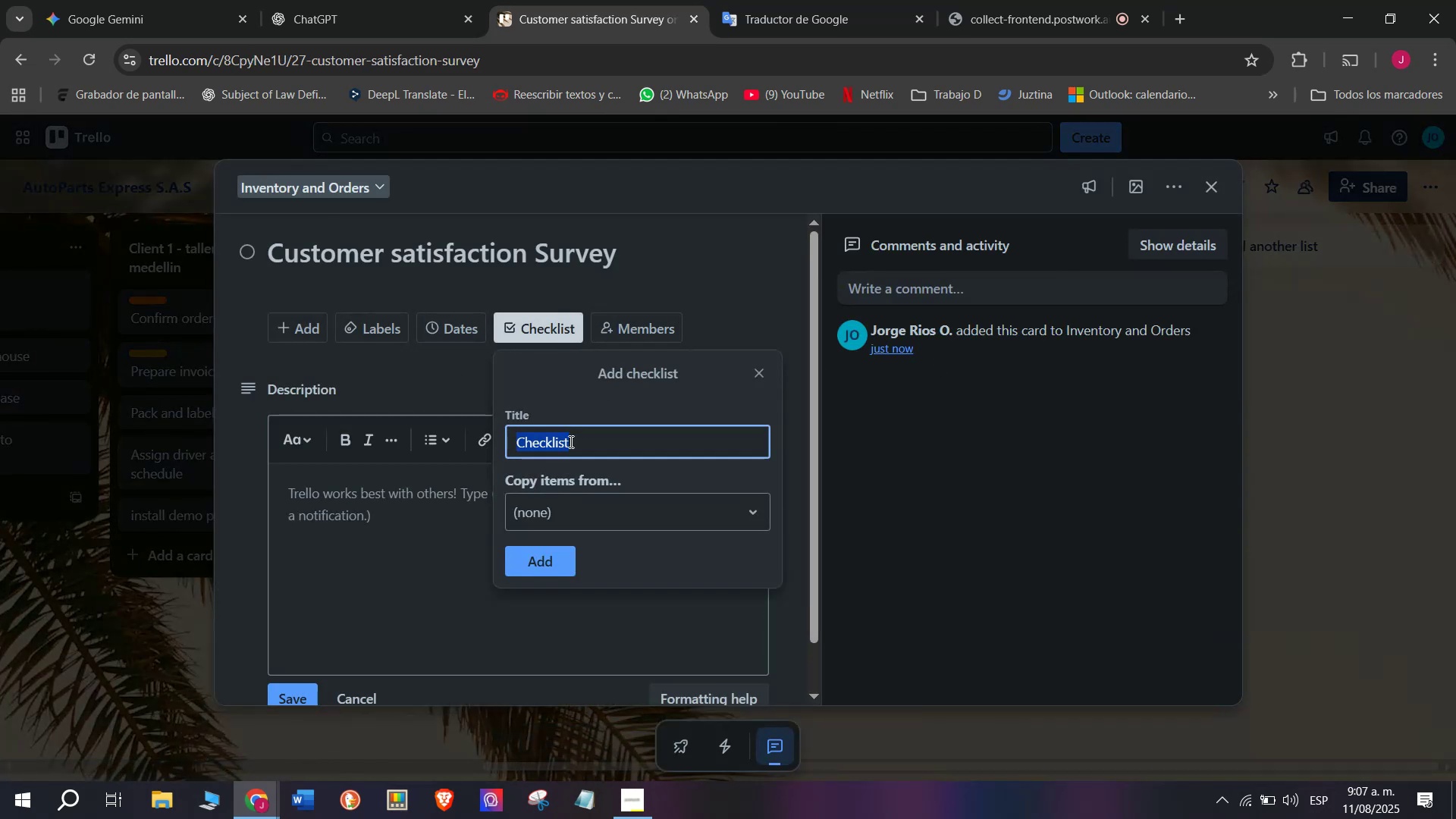 
left_click([540, 554])
 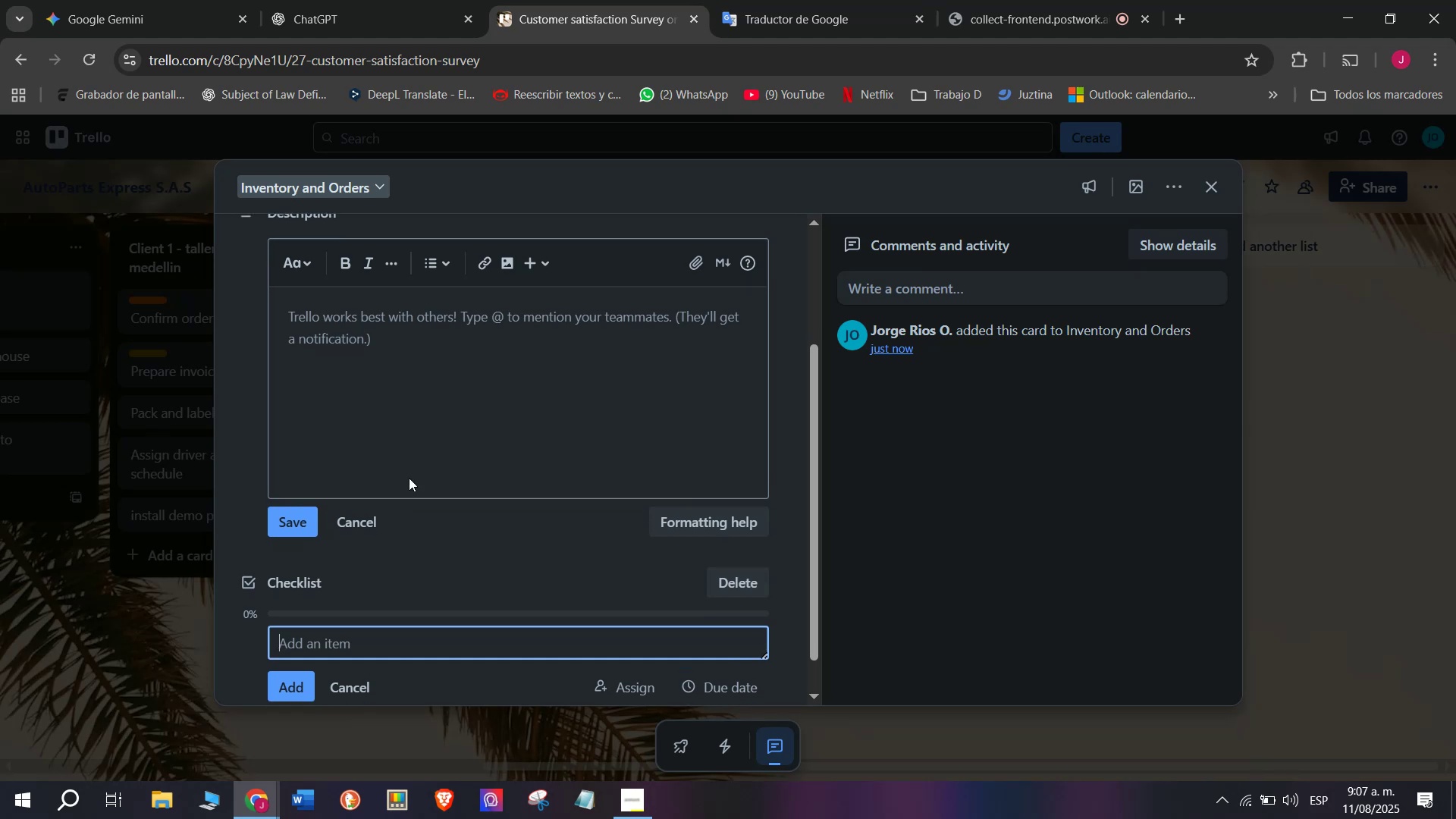 
scroll: coordinate [431, 524], scroll_direction: down, amount: 2.0
 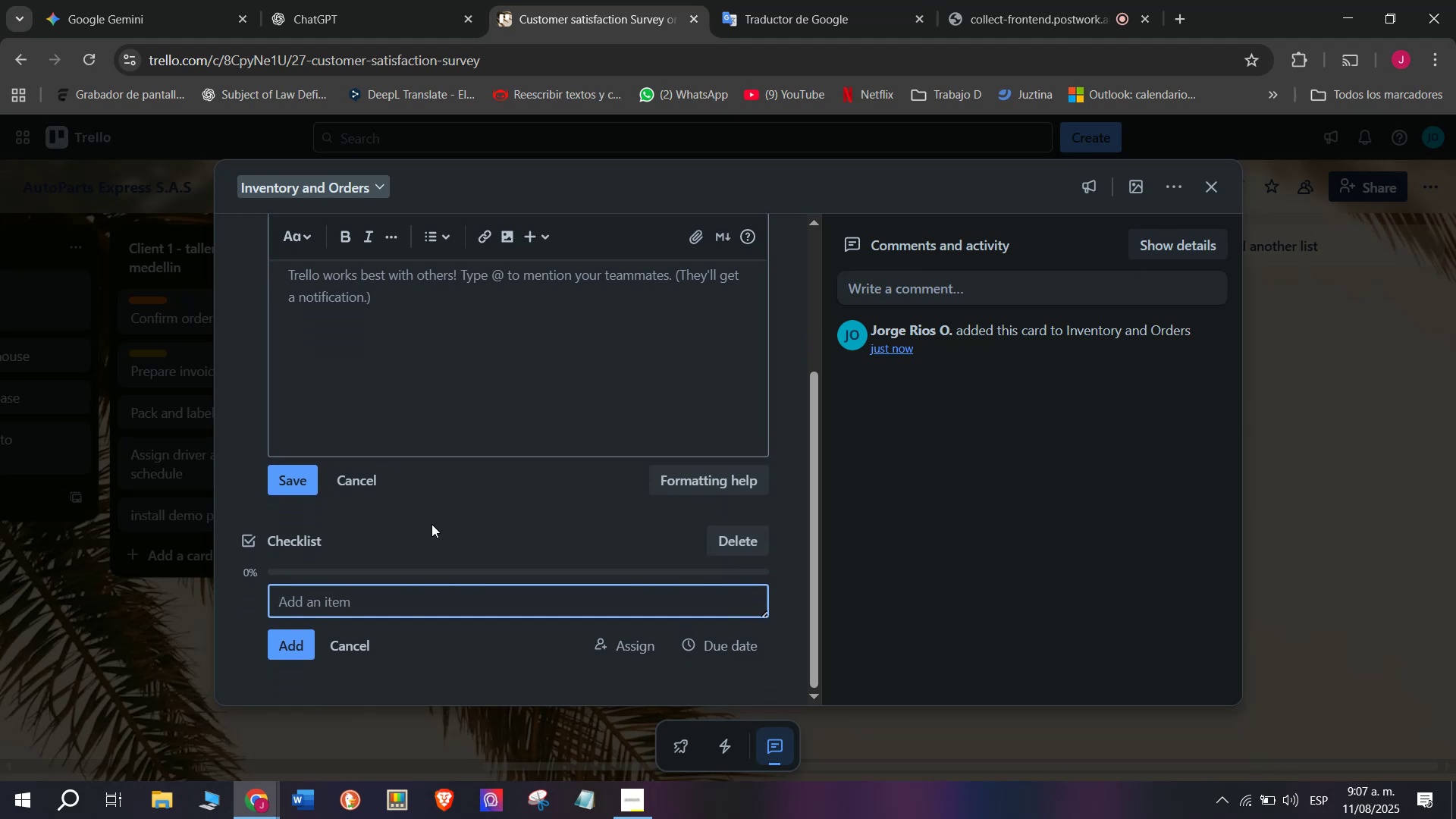 
wait(6.94)
 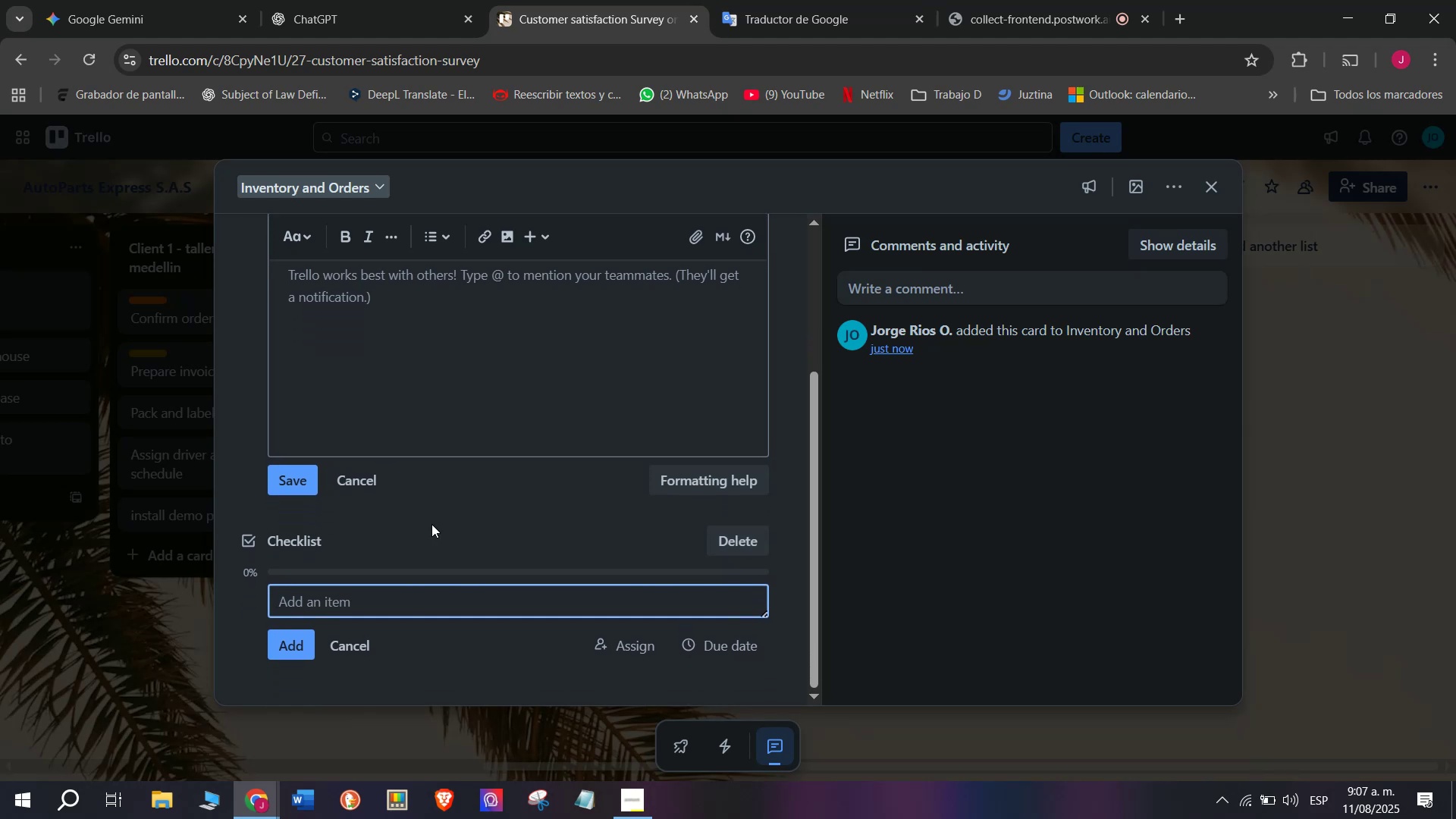 
type(Prepare survey questions)
 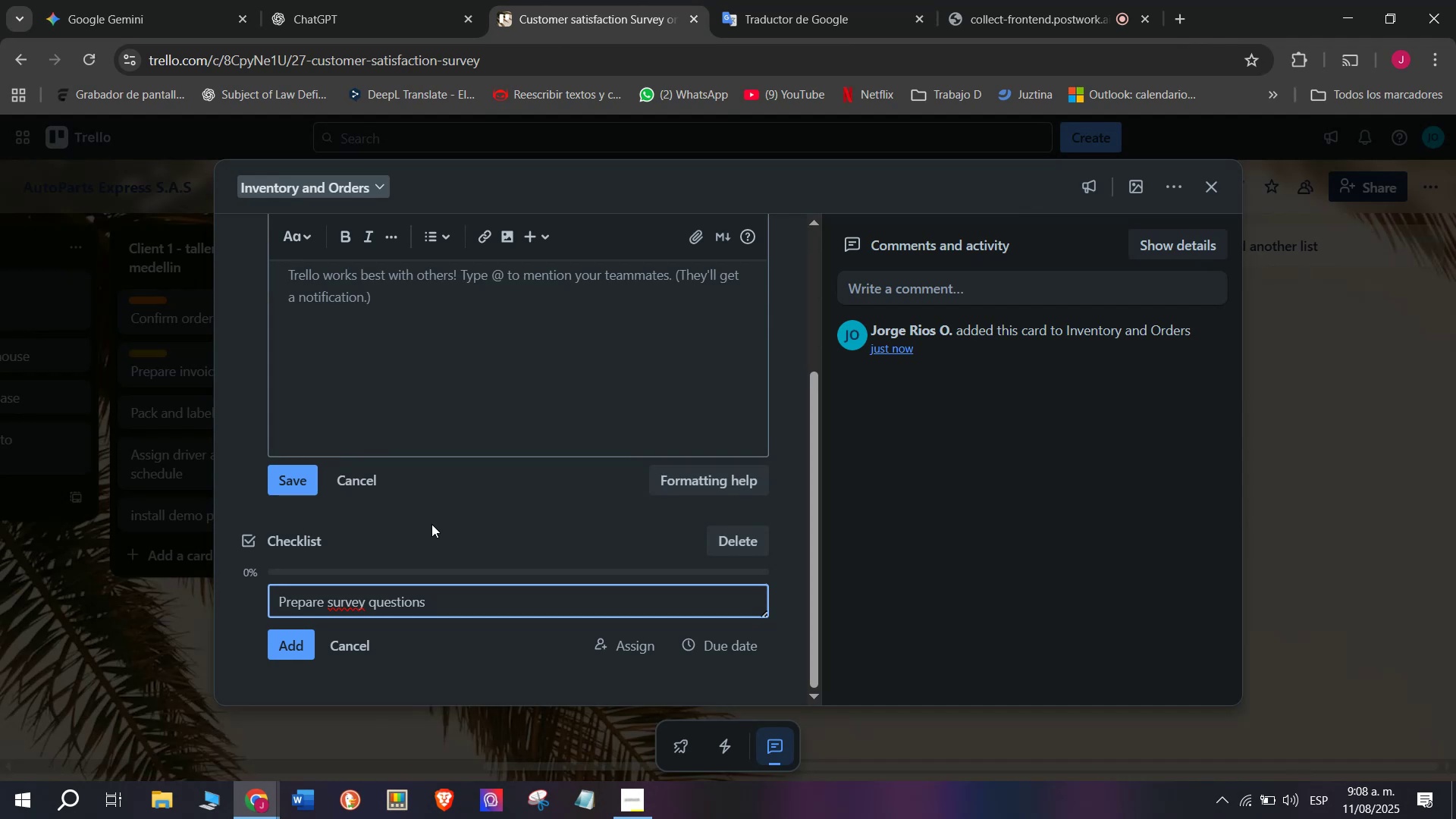 
key(Enter)
 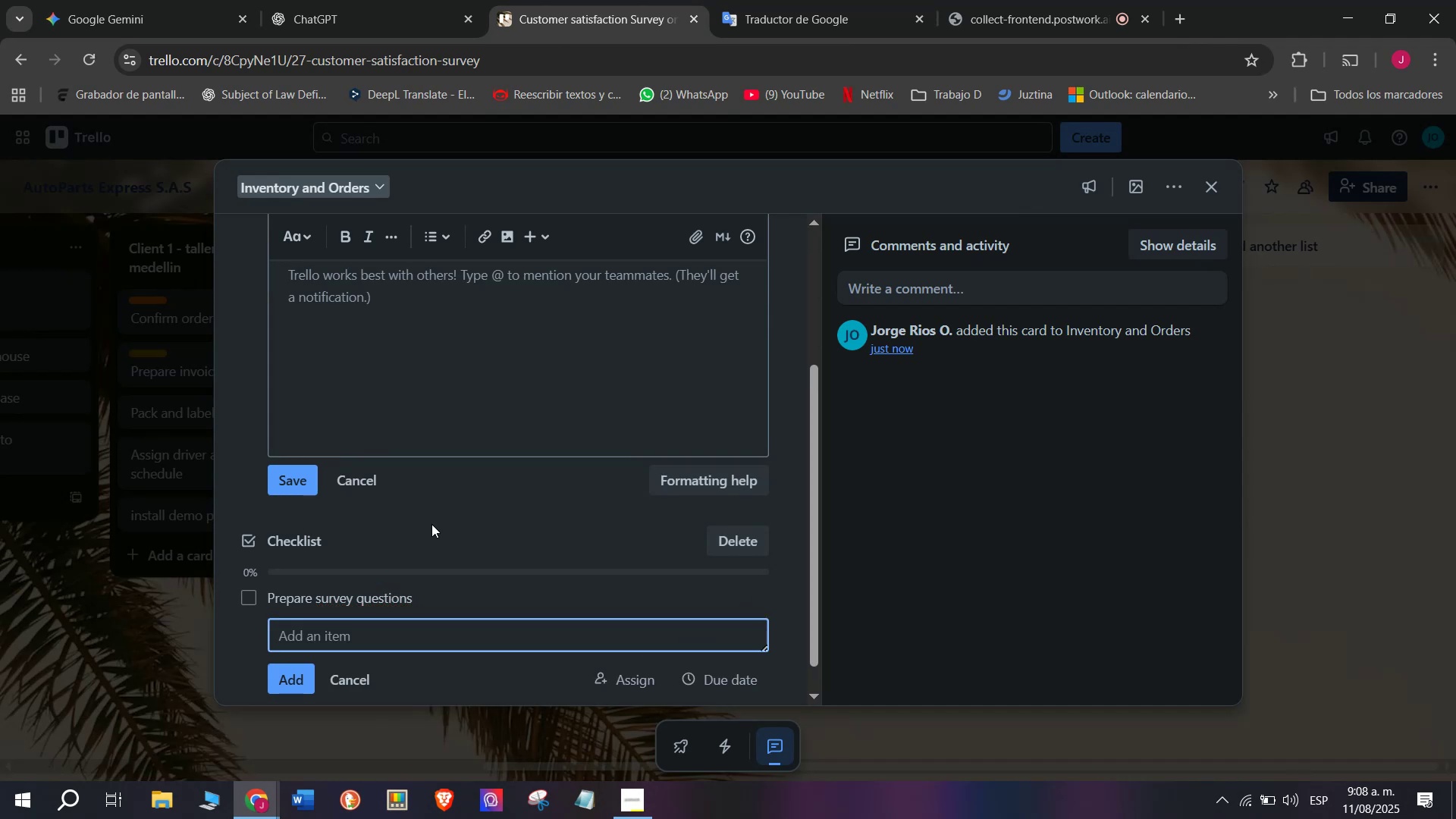 
type(Email surve)
 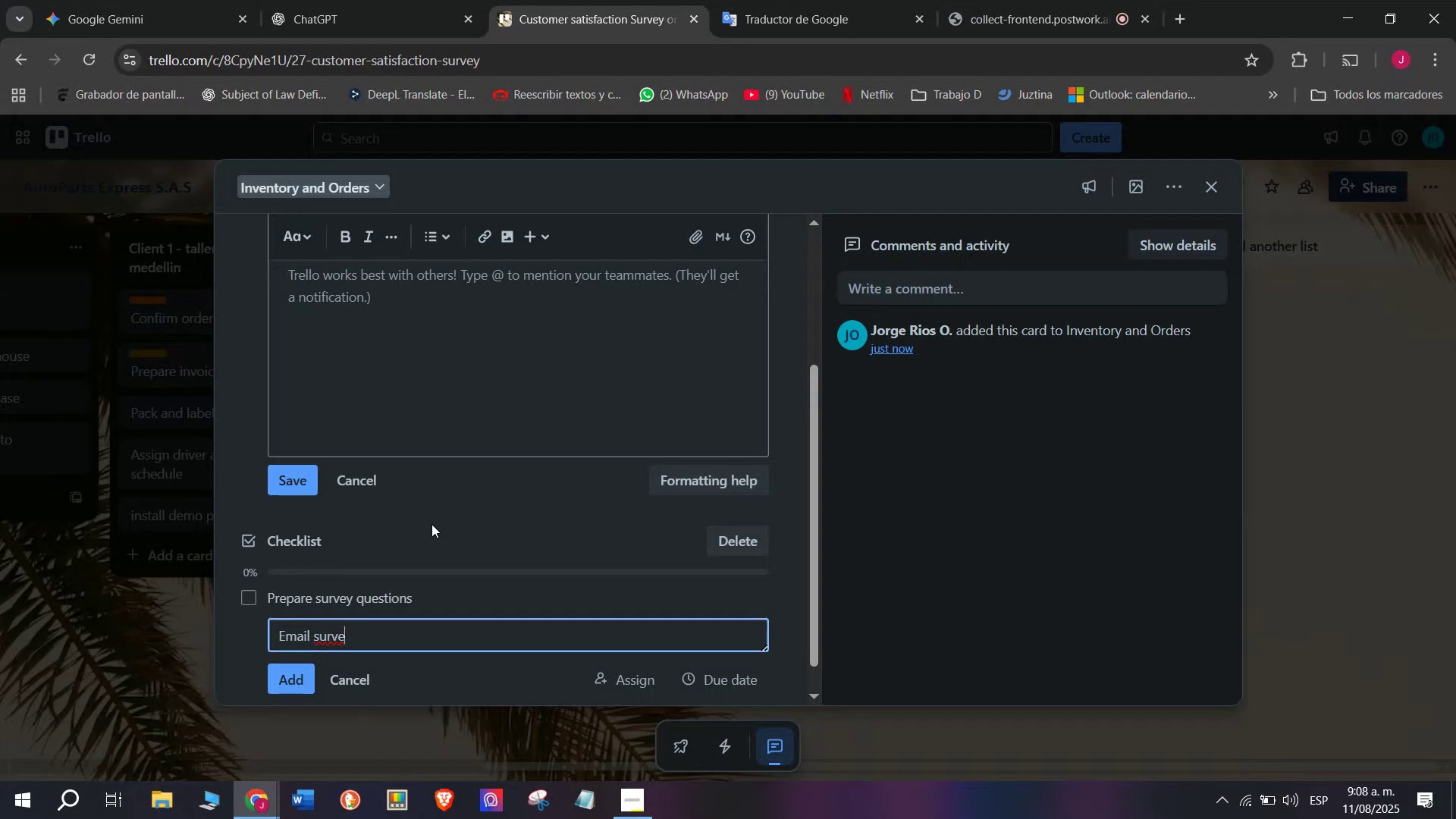 
key(Y)
 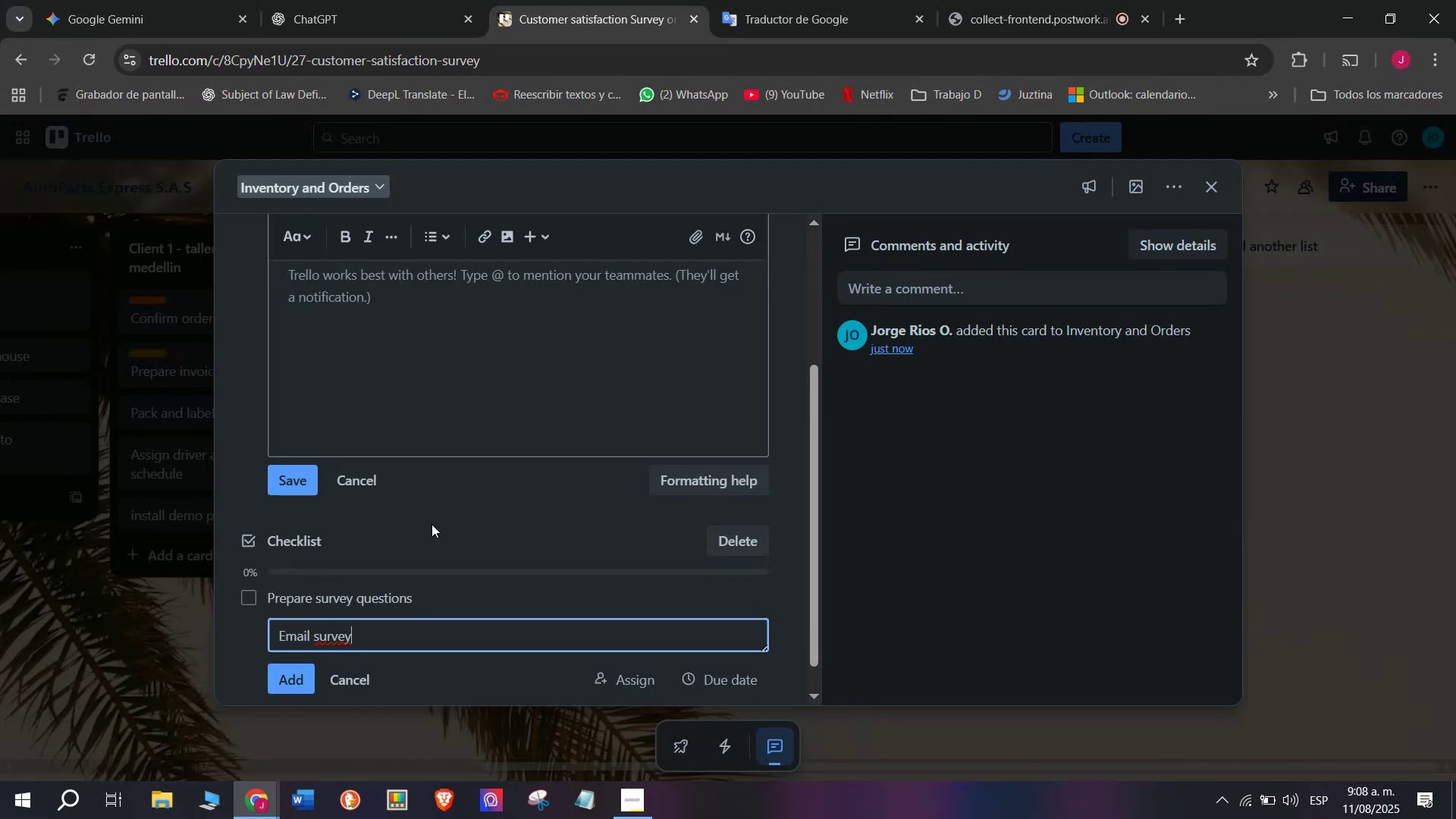 
type( to all customers)
 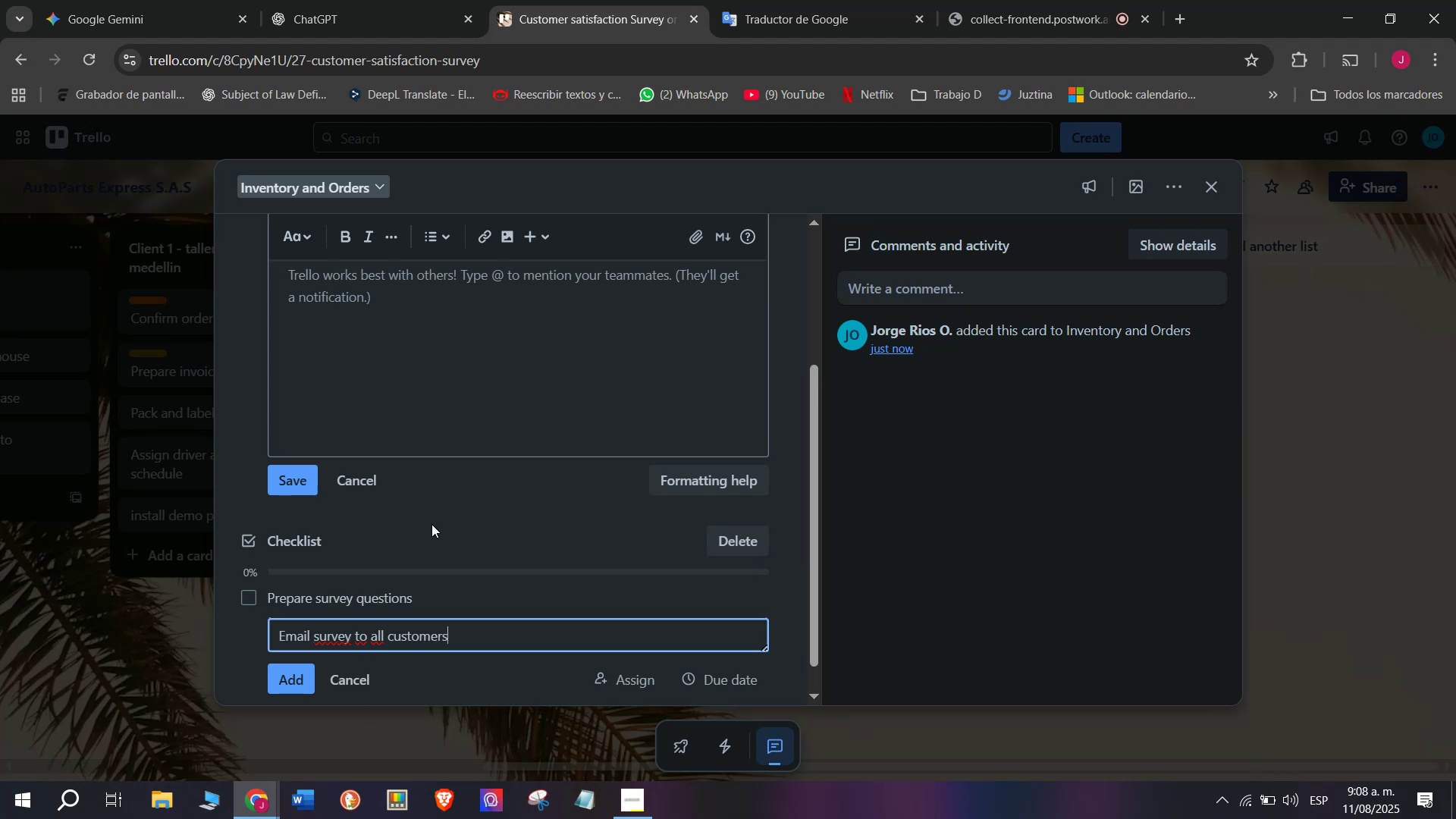 
key(Enter)
 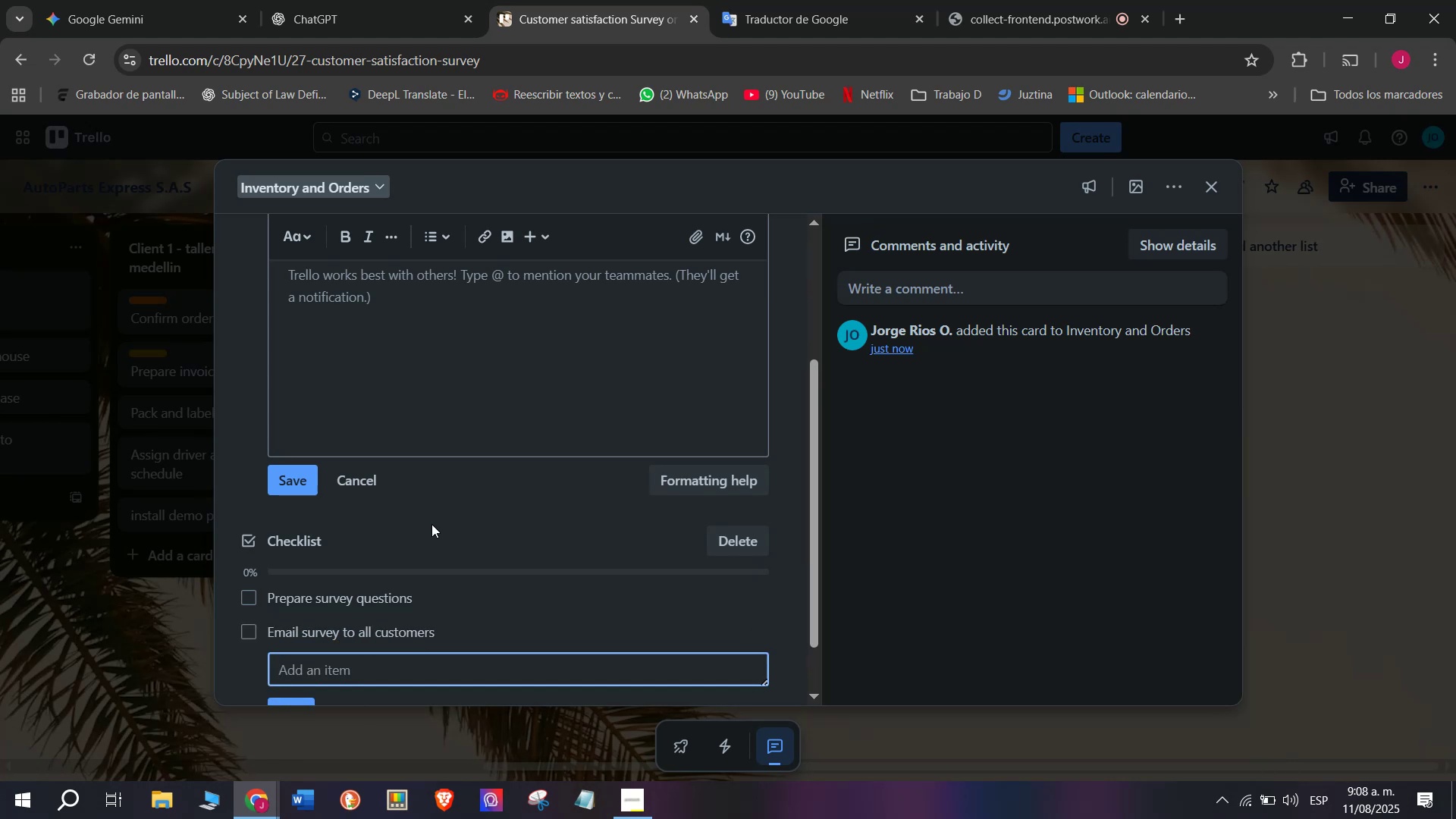 
type(Analyze results and create improvement olan)
key(Backspace)
key(Backspace)
key(Backspace)
key(Backspace)
type(plan)
 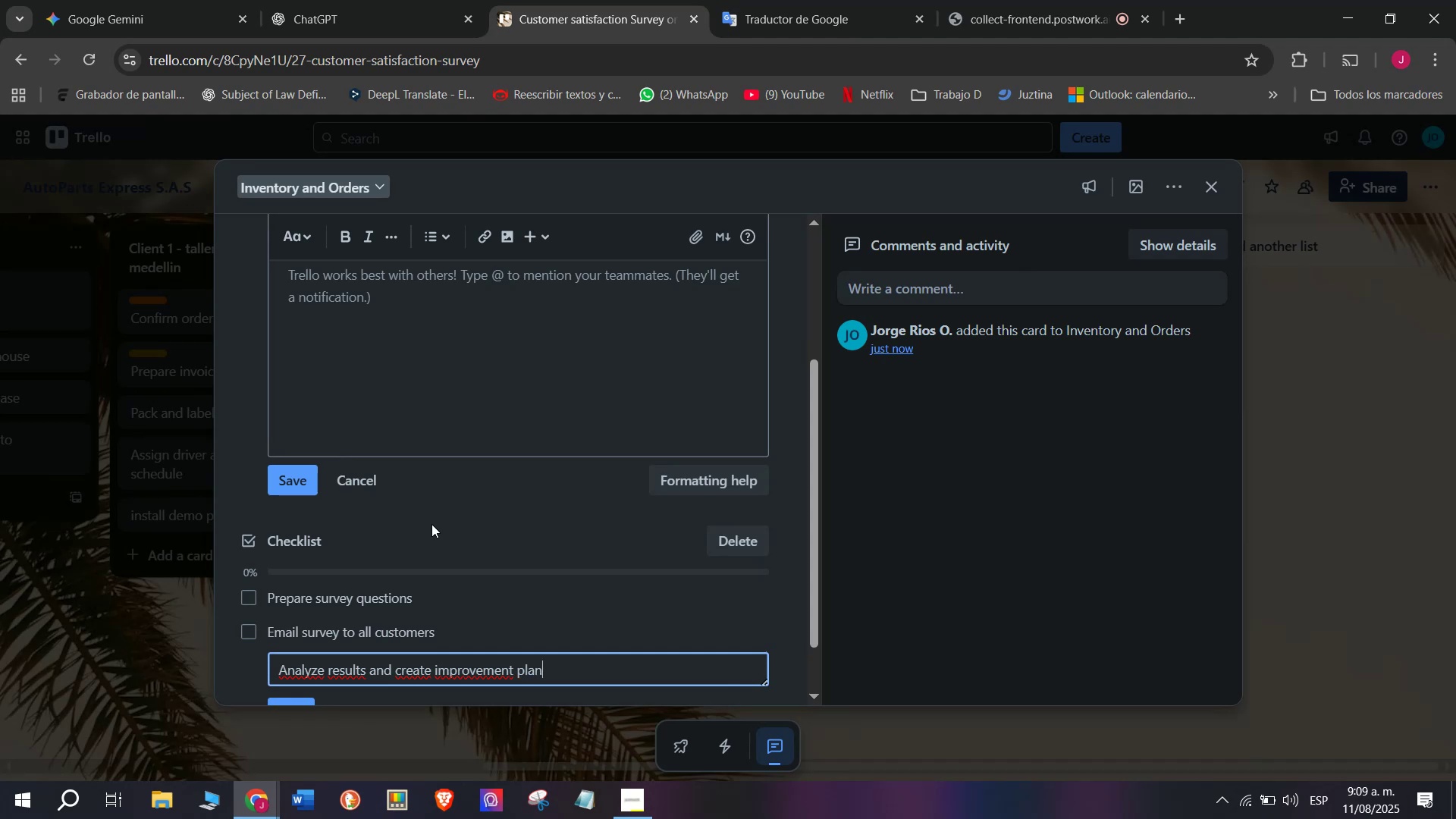 
key(Enter)
 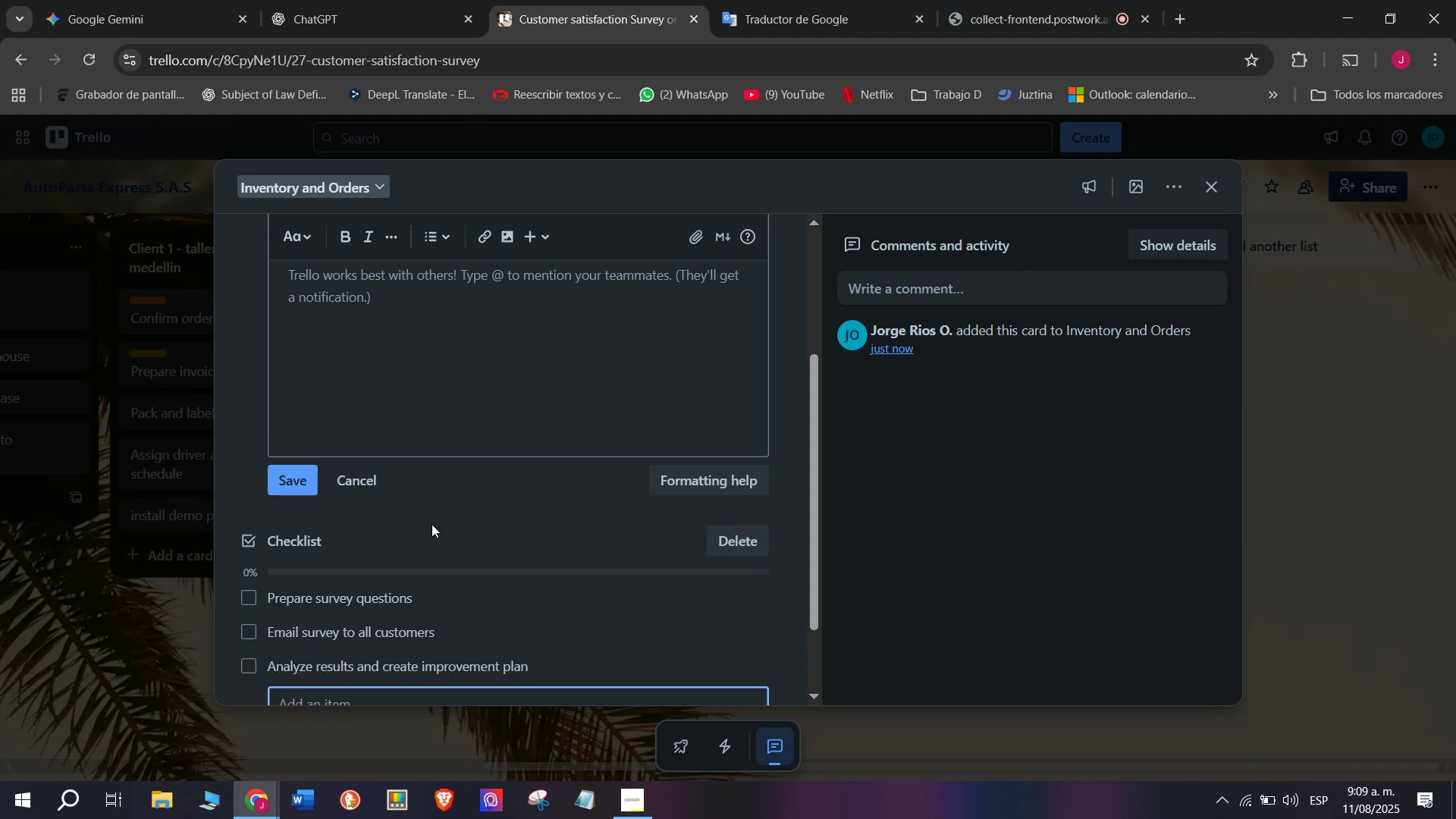 
scroll: coordinate [551, 577], scroll_direction: down, amount: 1.0
 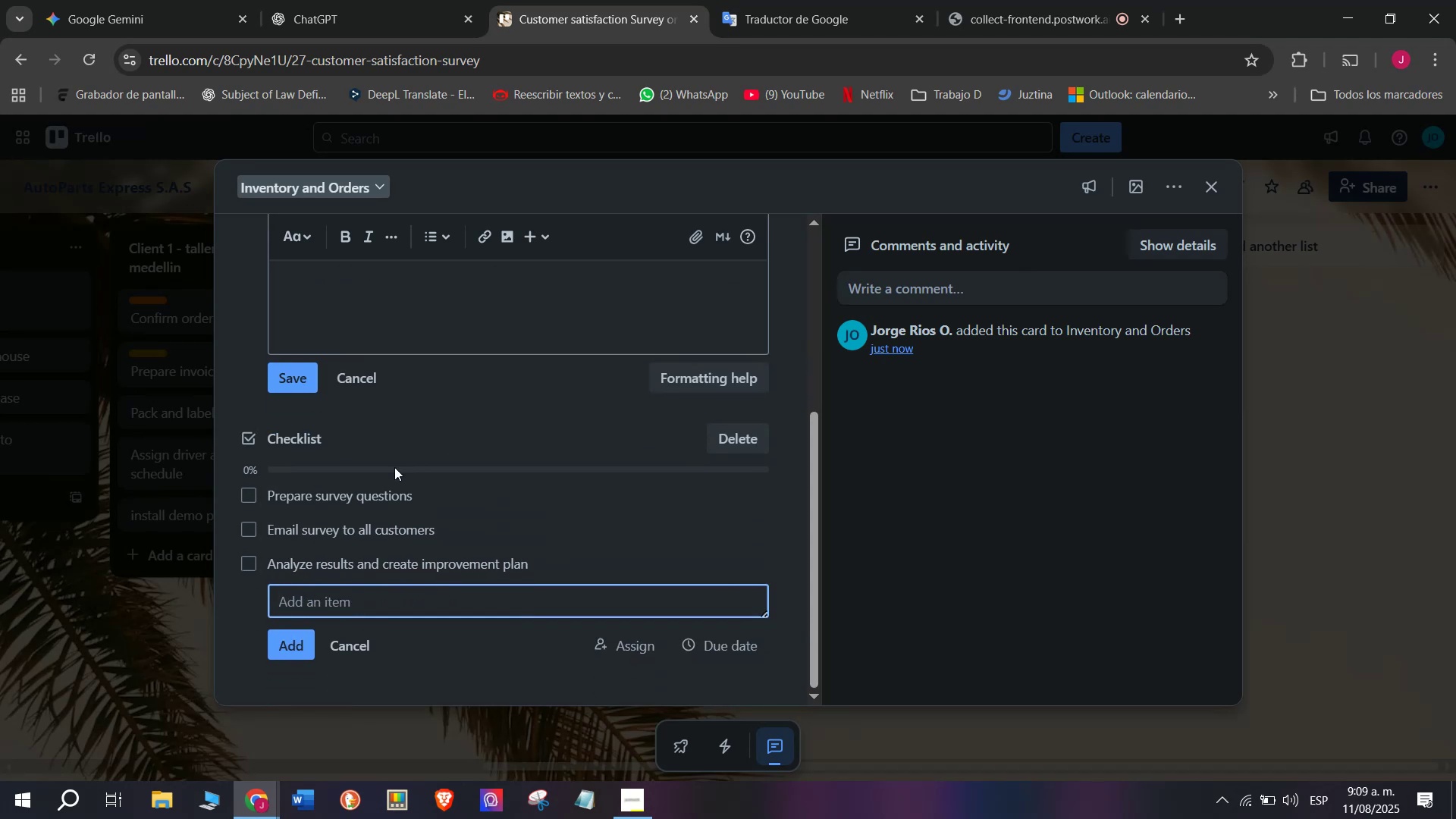 
scroll: coordinate [373, 524], scroll_direction: up, amount: 2.0
 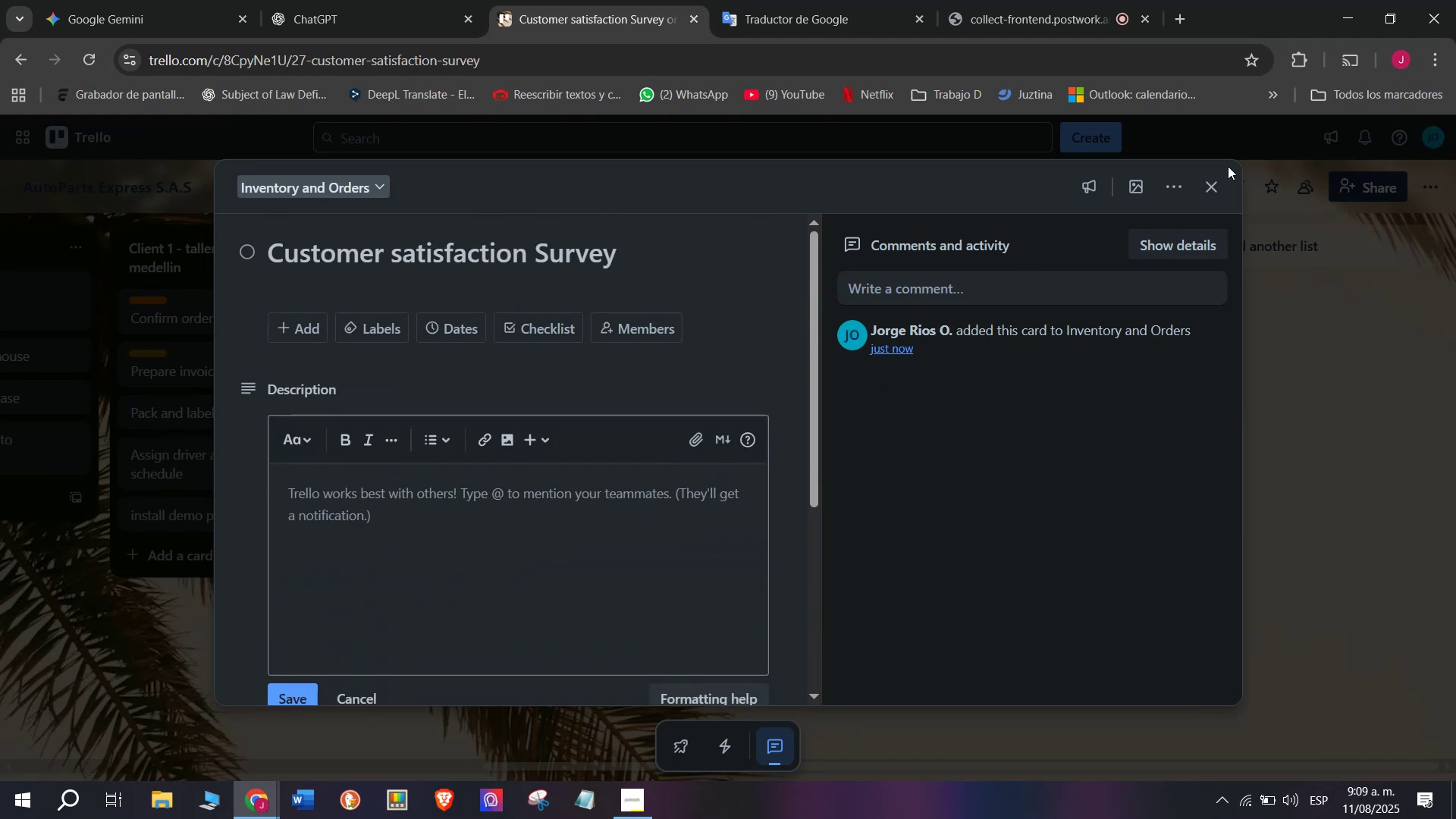 
left_click([1220, 191])
 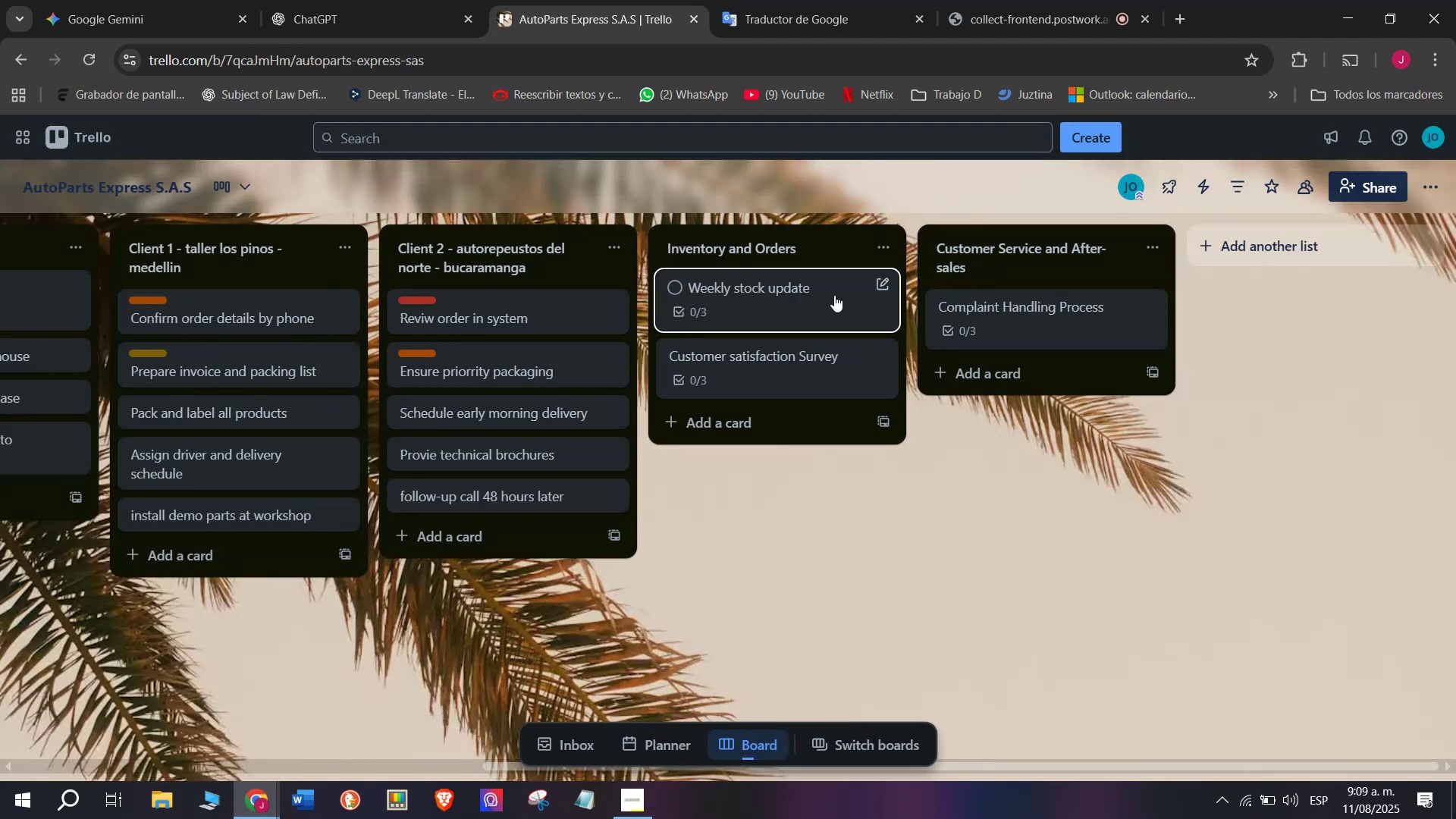 
left_click([889, 280])
 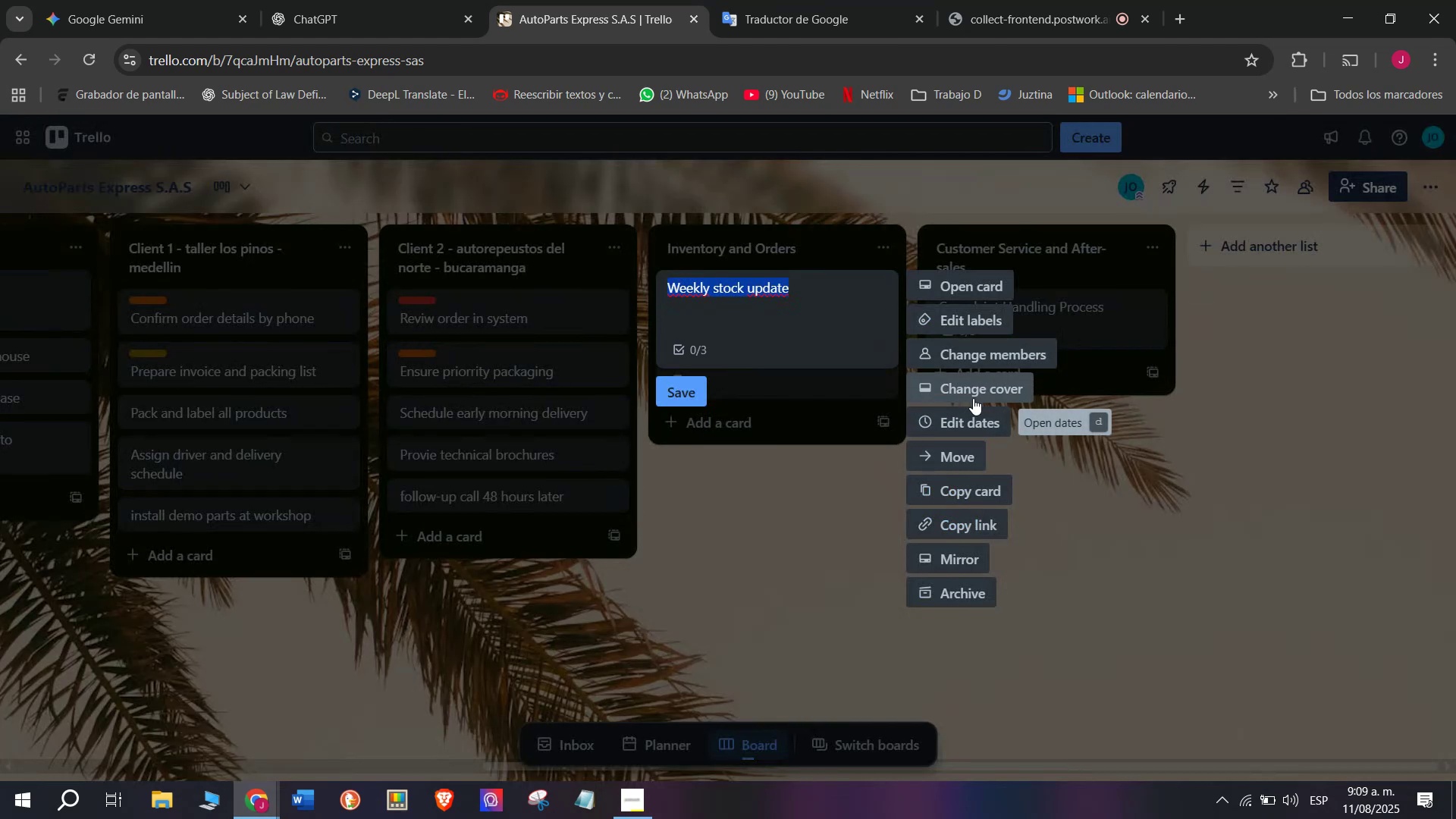 
left_click([973, 398])
 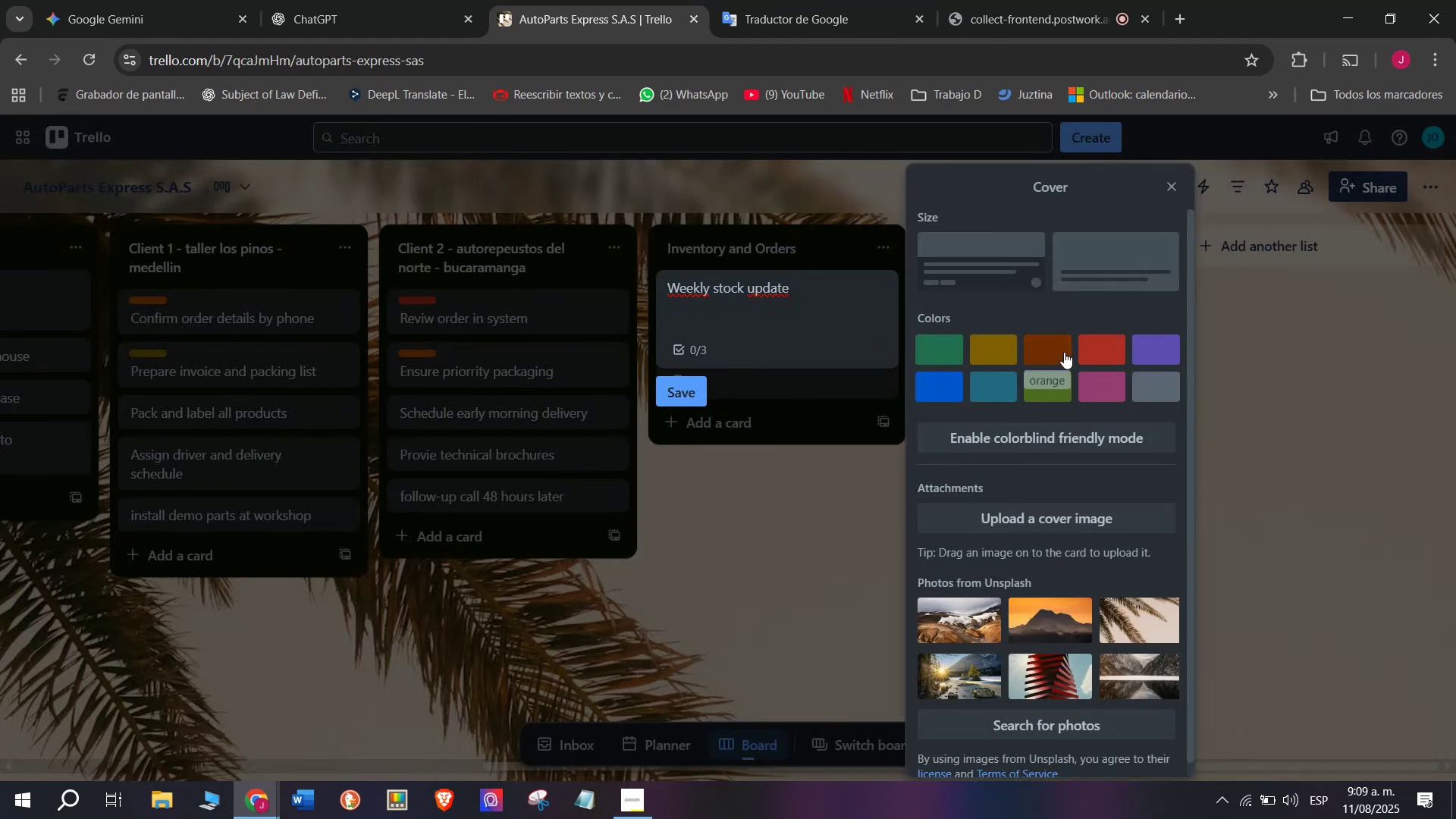 
left_click([1102, 350])
 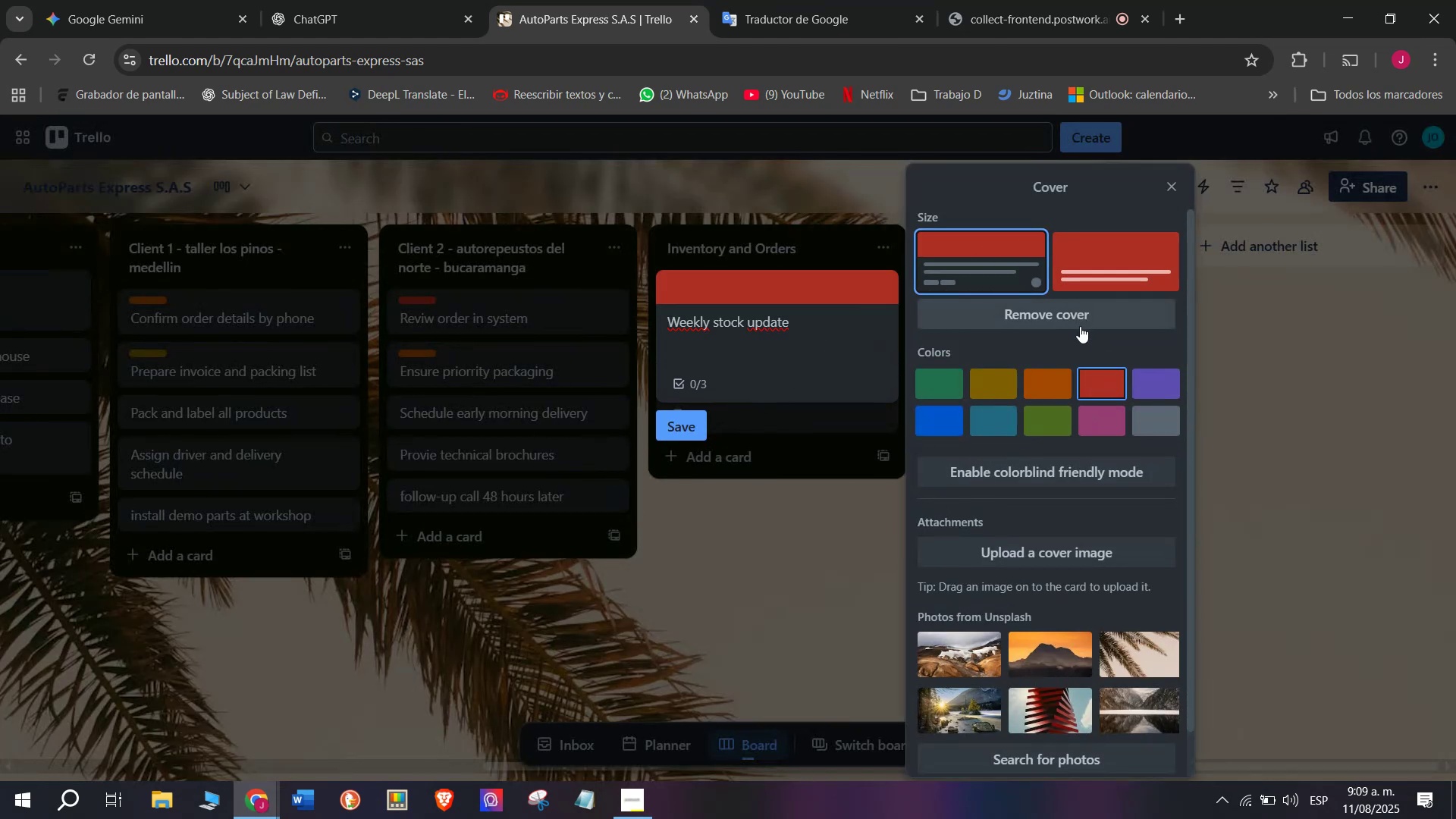 
left_click([1106, 263])
 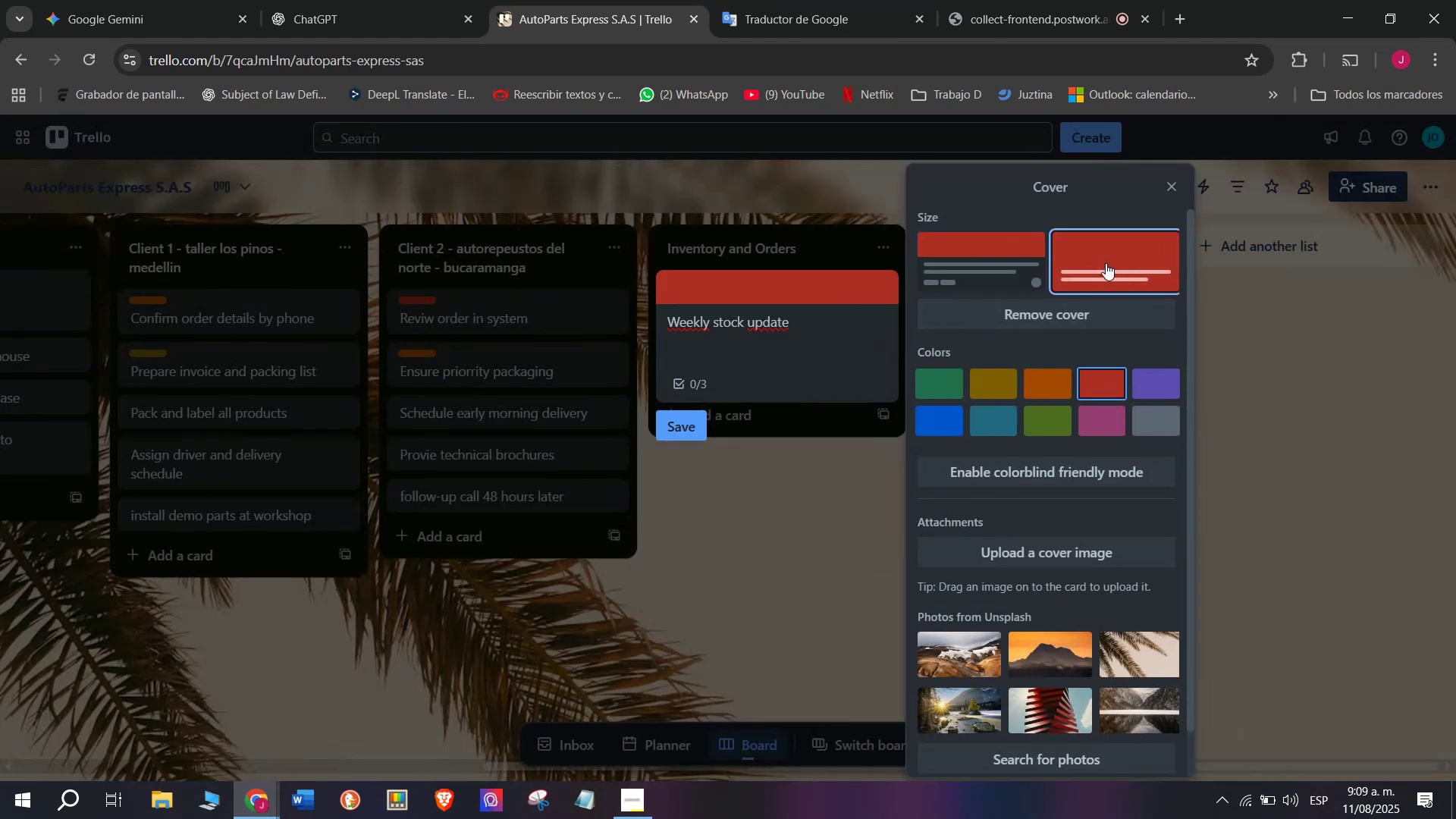 
left_click([1106, 263])
 